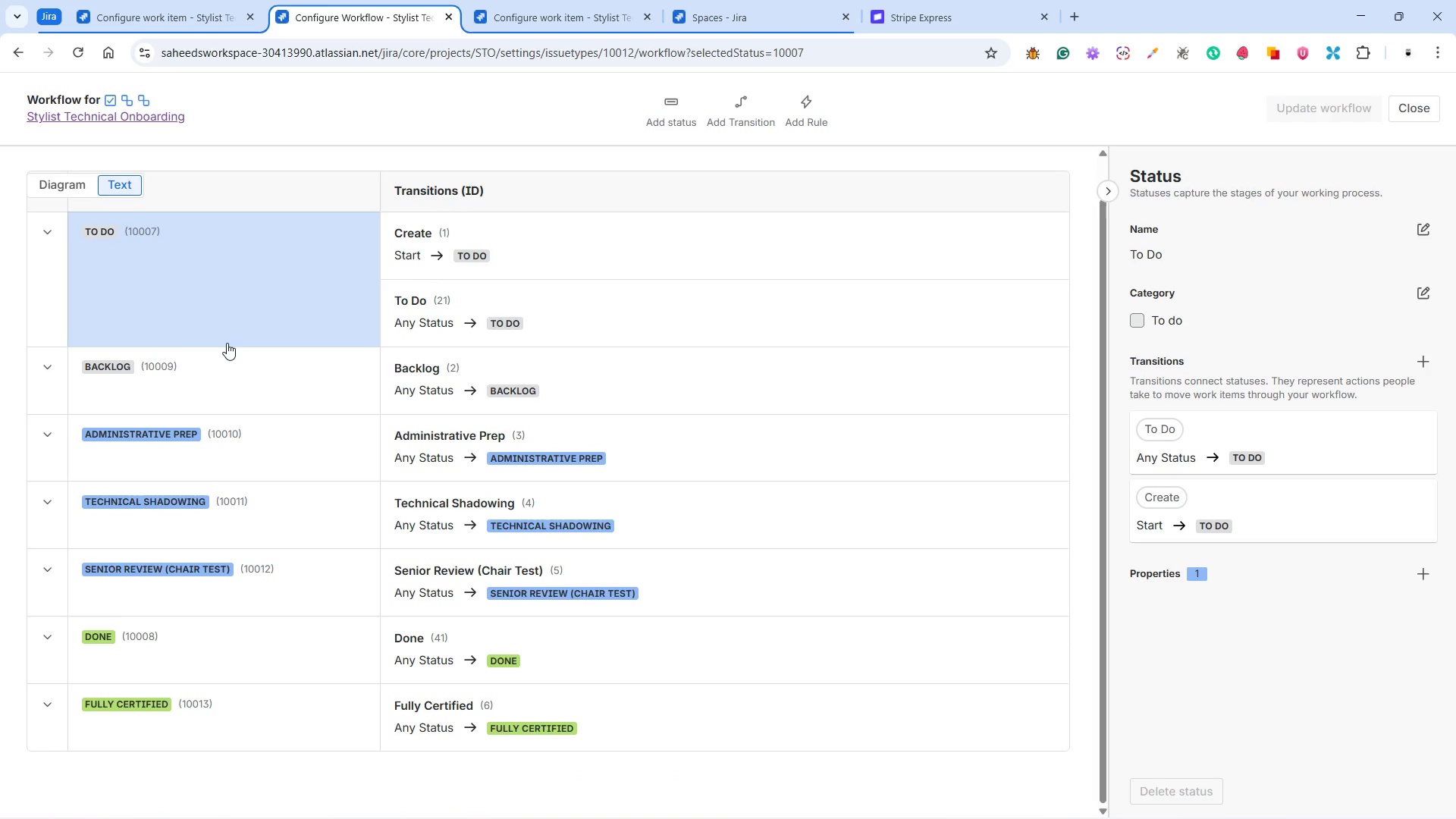 
scroll: coordinate [234, 367], scroll_direction: none, amount: 0.0
 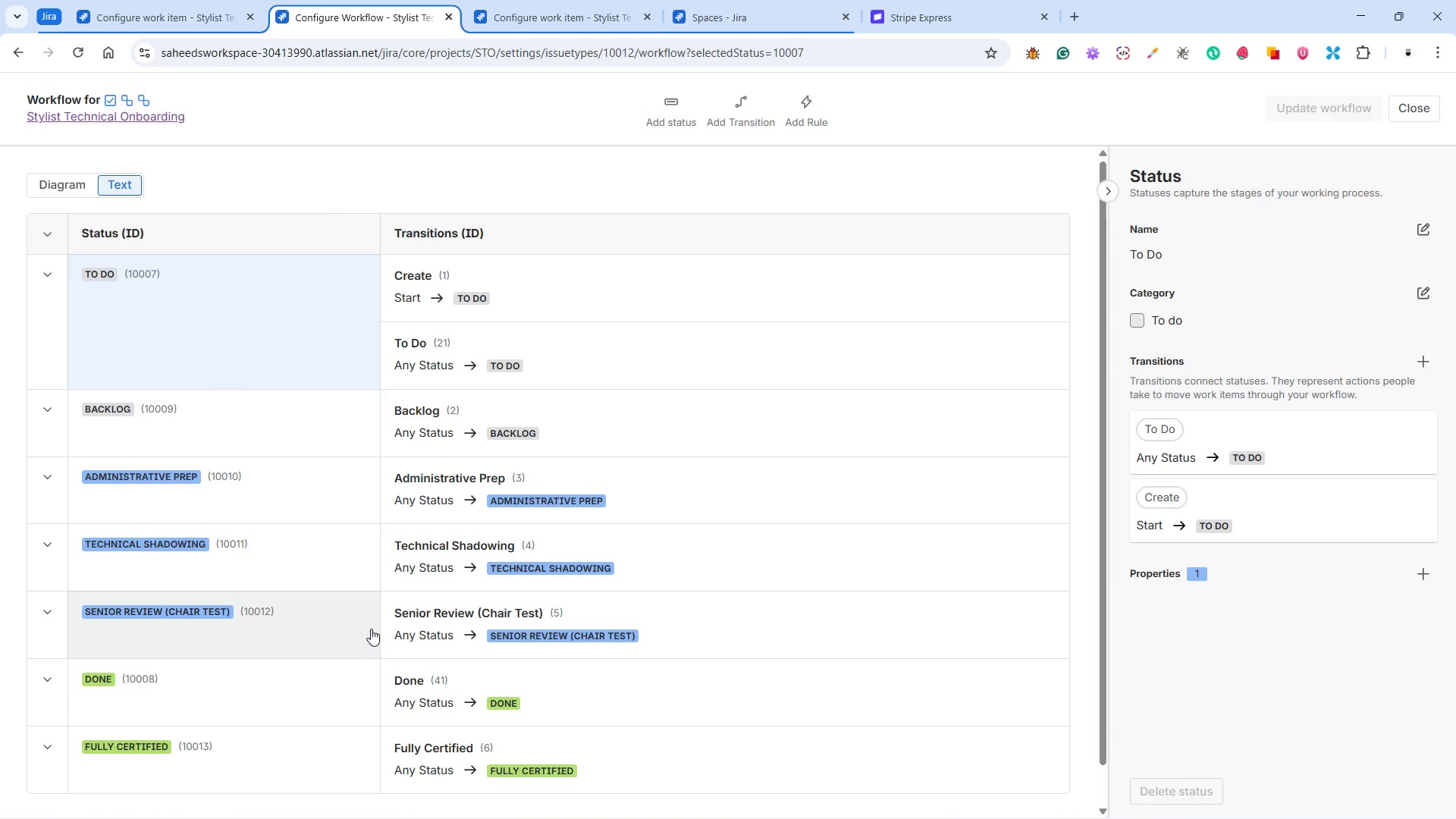 
wait(5.68)
 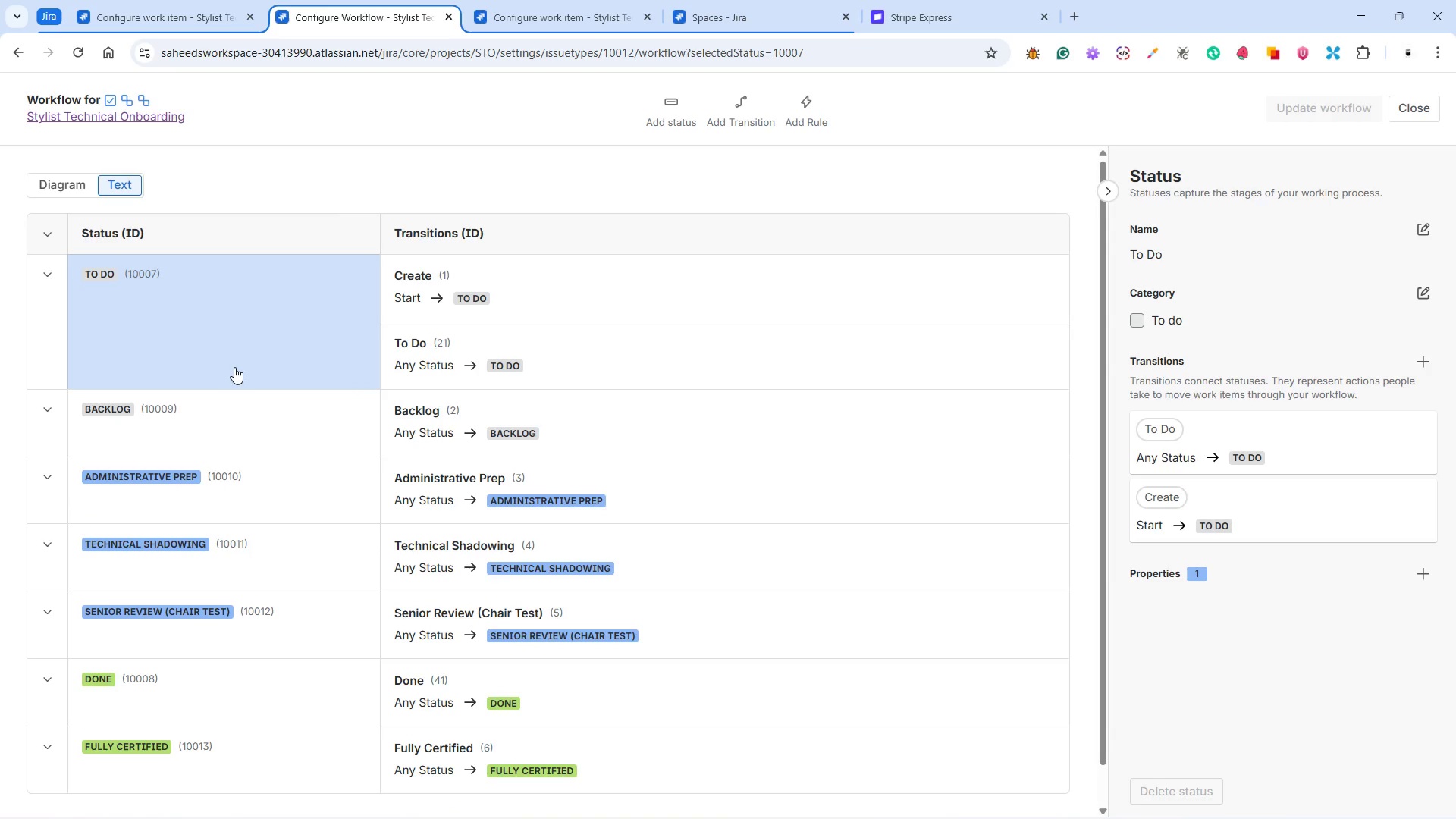 
scroll: coordinate [475, 707], scroll_direction: down, amount: 1.0
 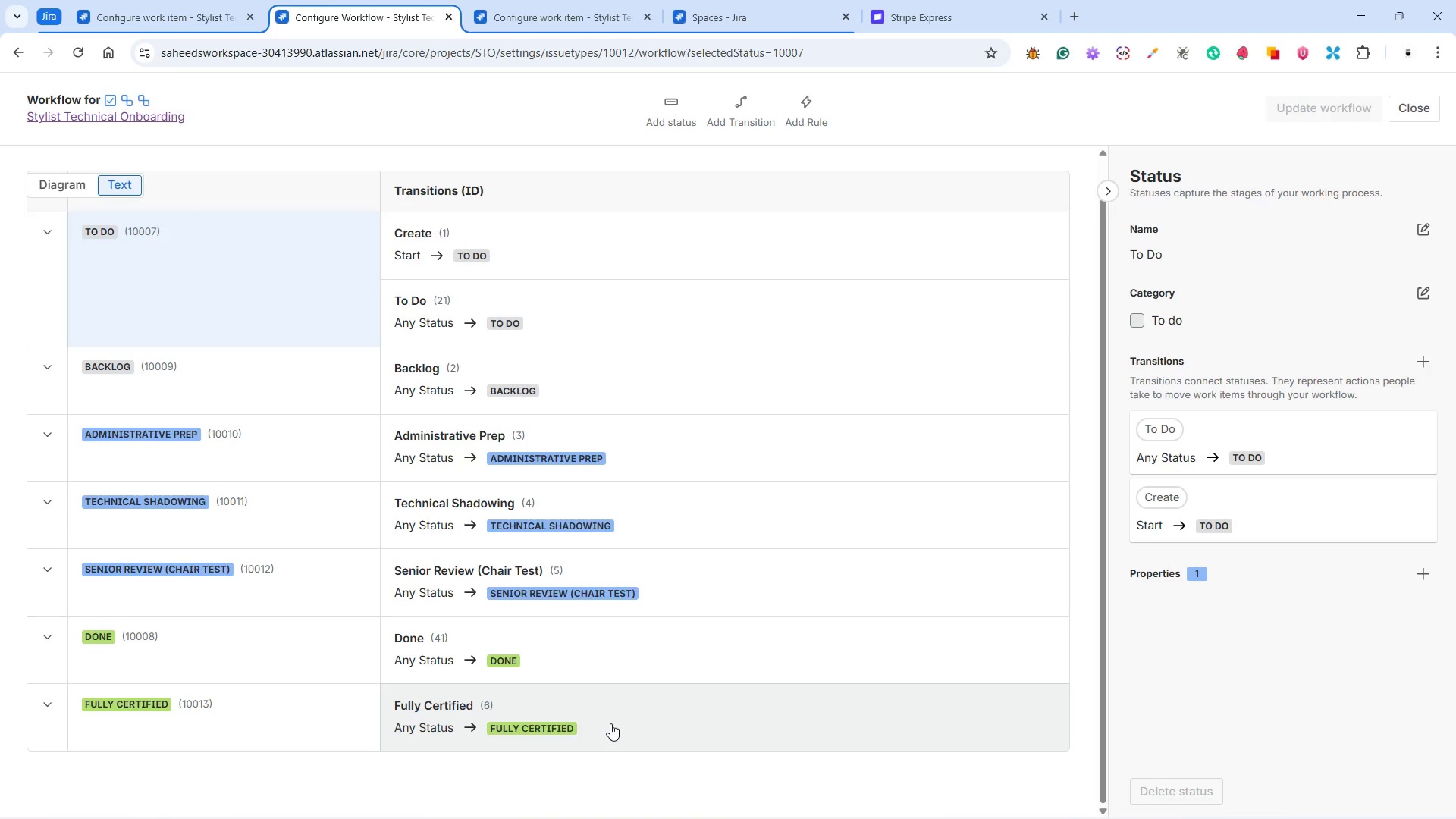 
wait(12.69)
 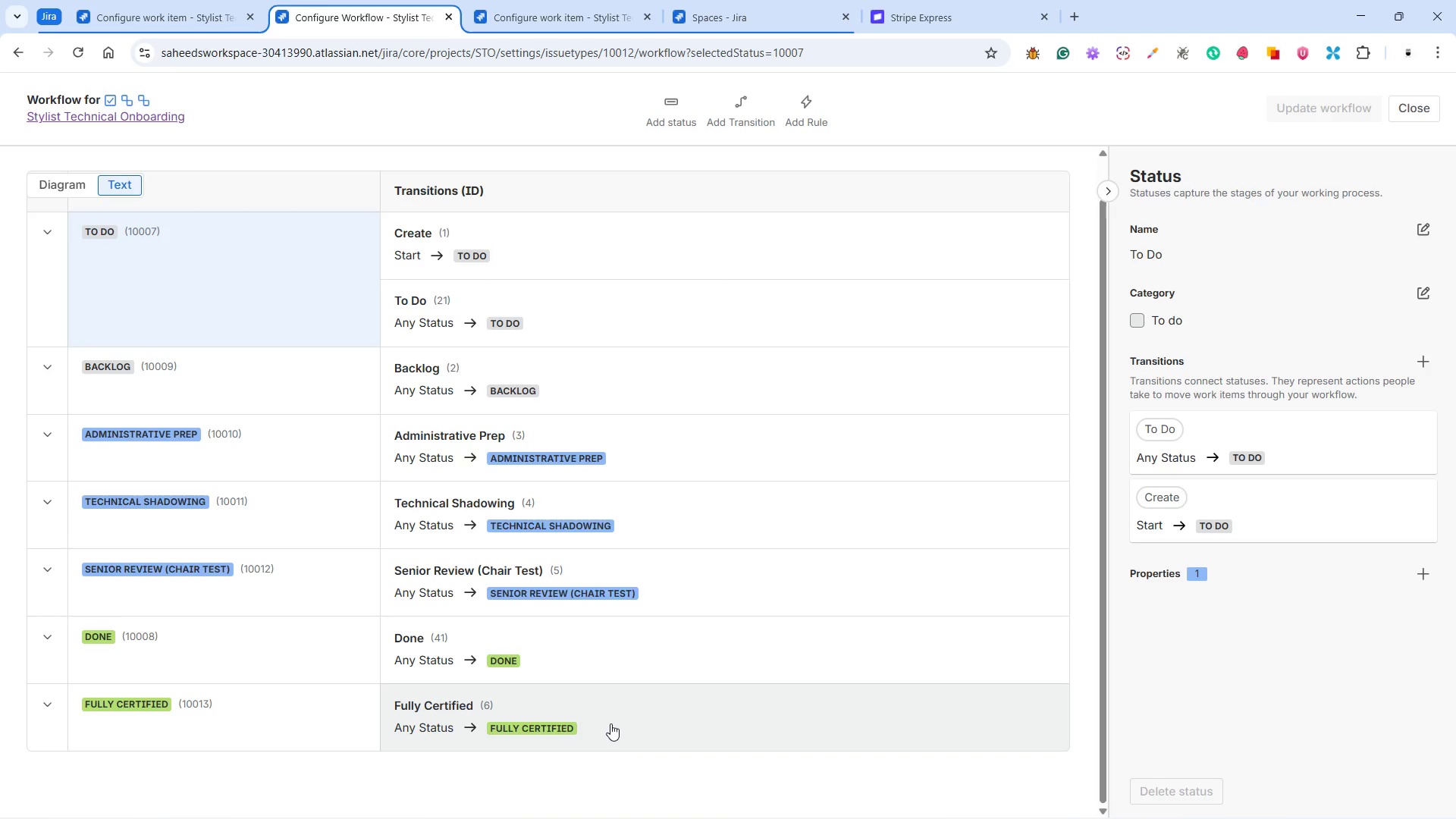 
left_click([346, 646])
 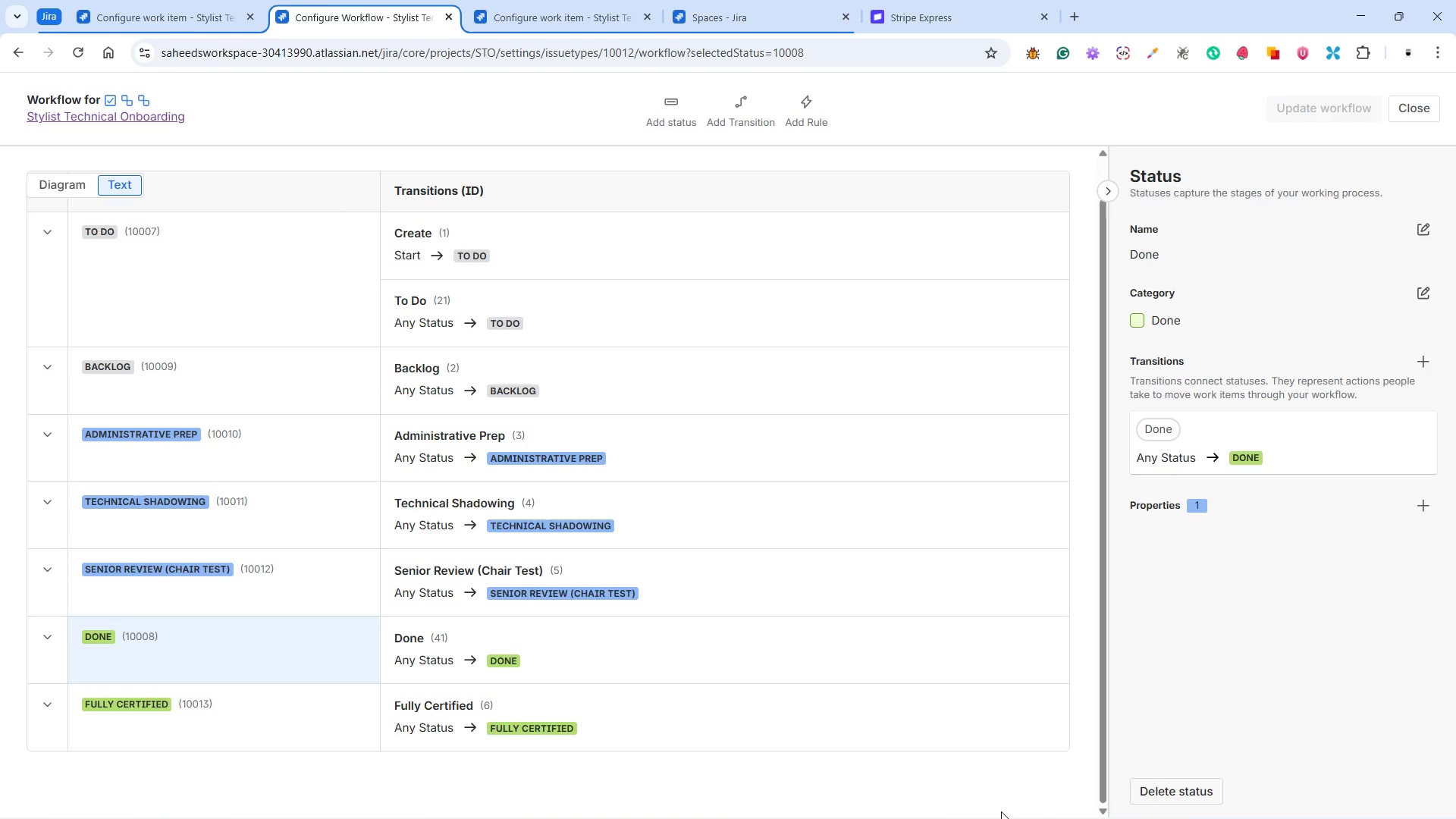 
left_click([1175, 786])
 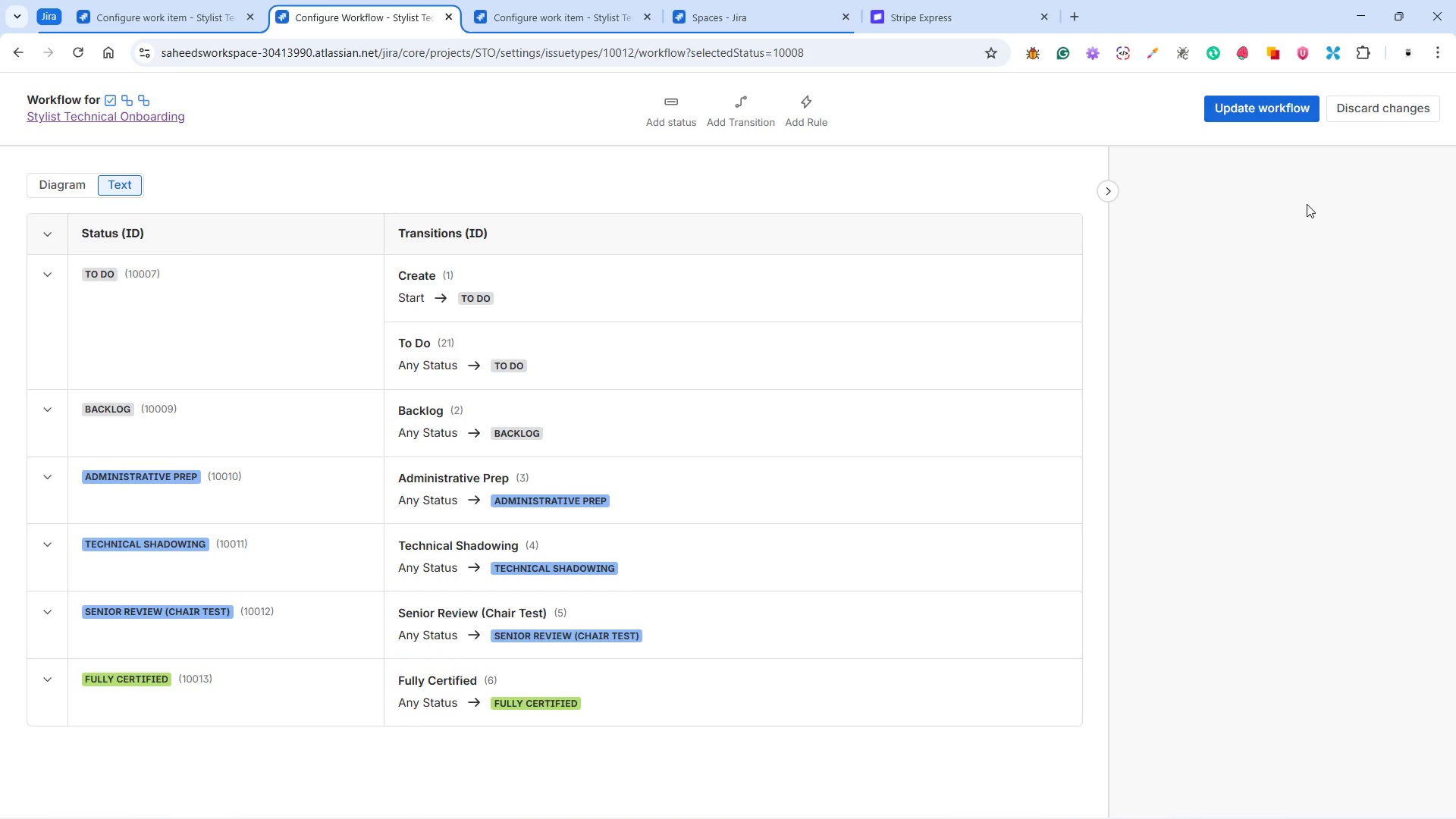 
left_click([1266, 115])
 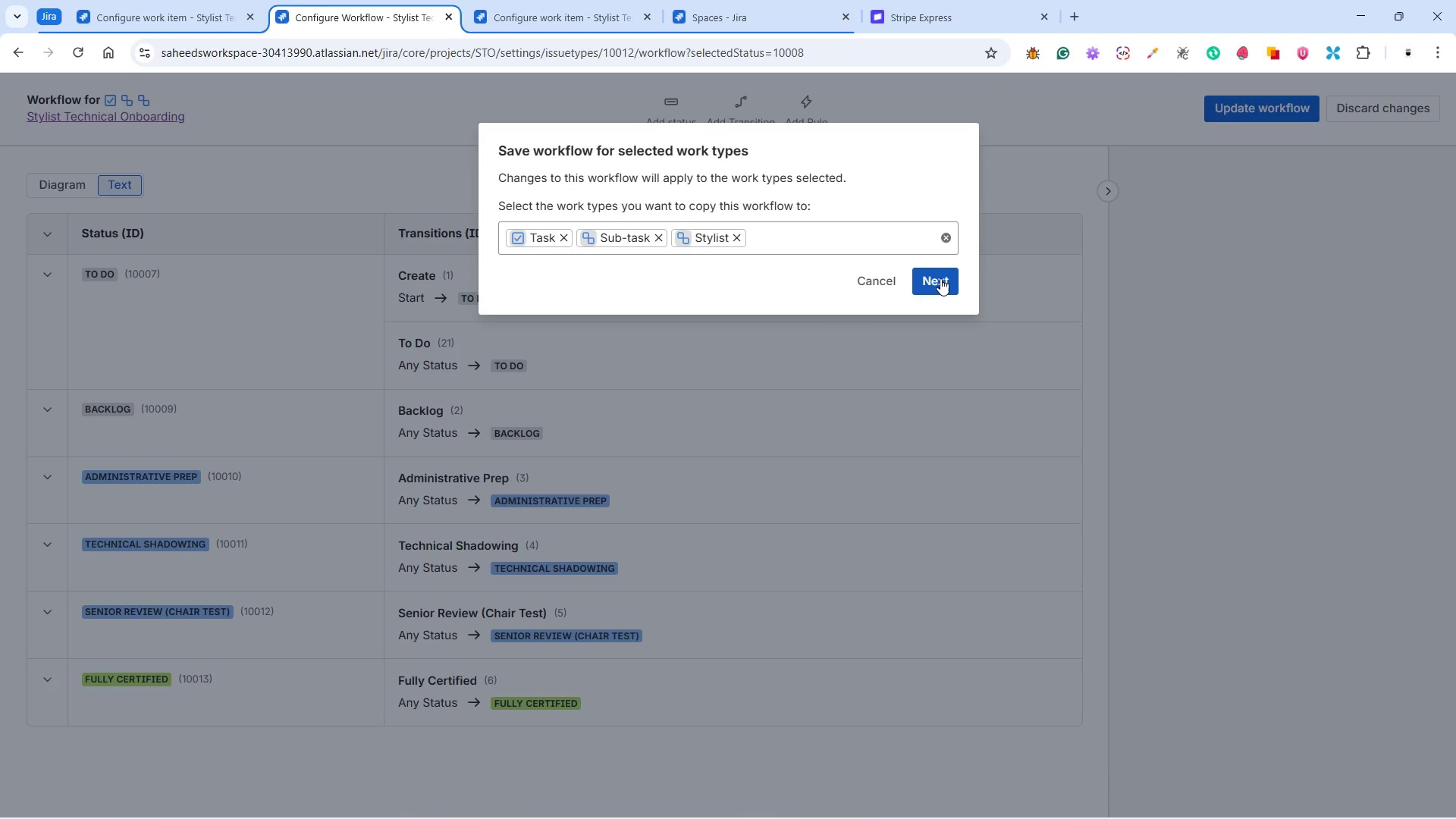 
wait(6.78)
 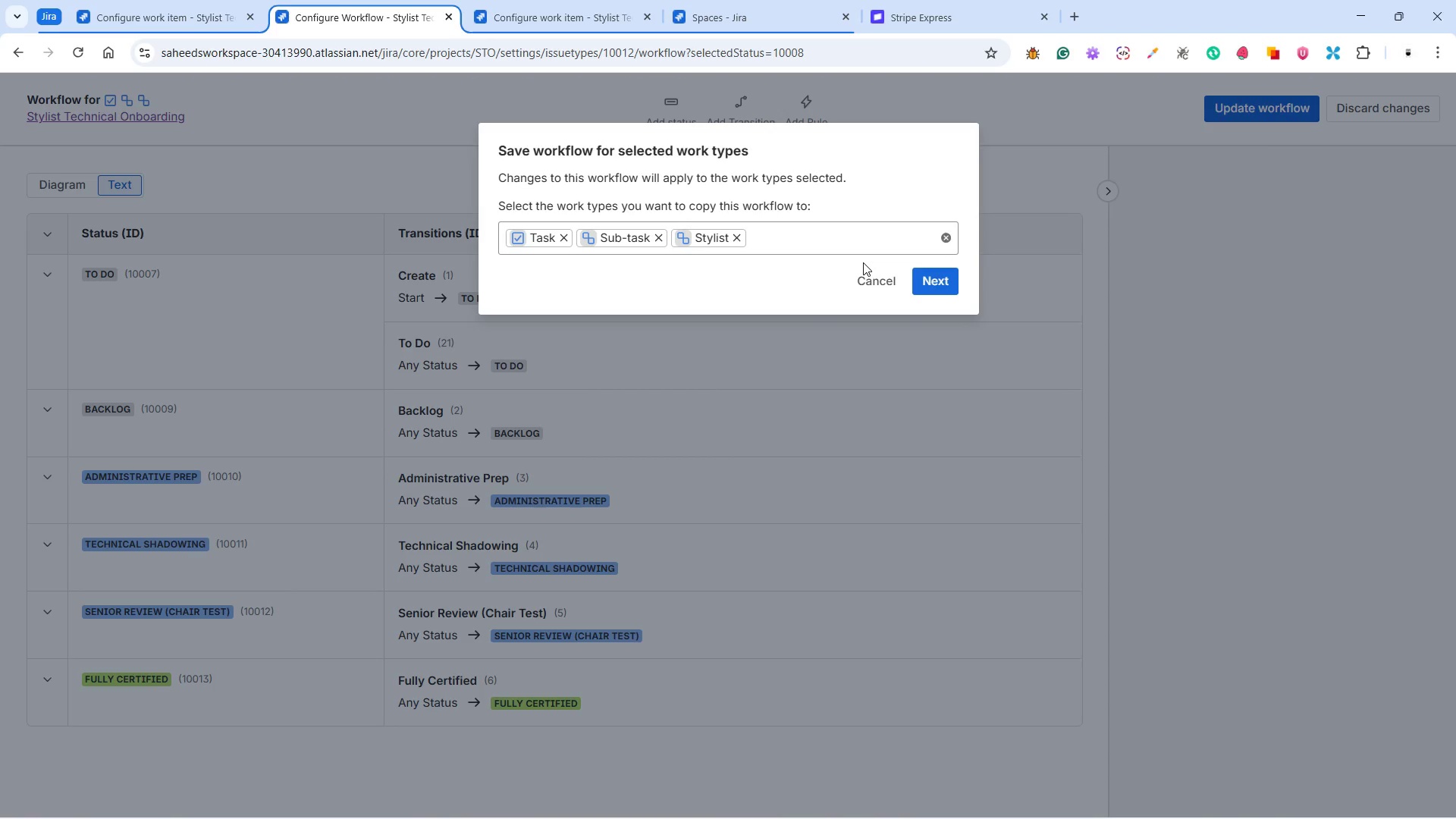 
left_click_drag(start_coordinate=[705, 235], to_coordinate=[557, 227])
 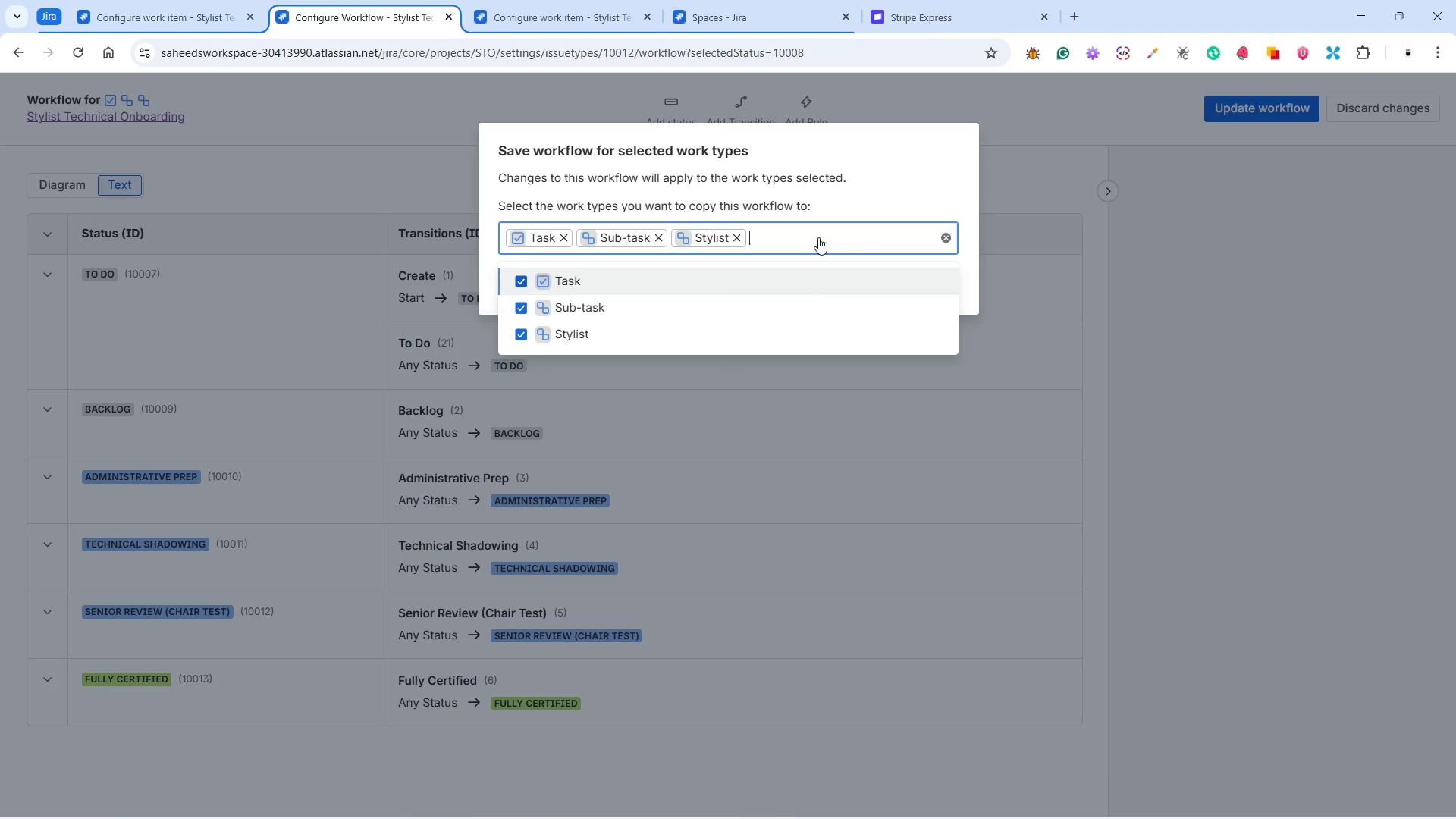 
left_click([818, 237])
 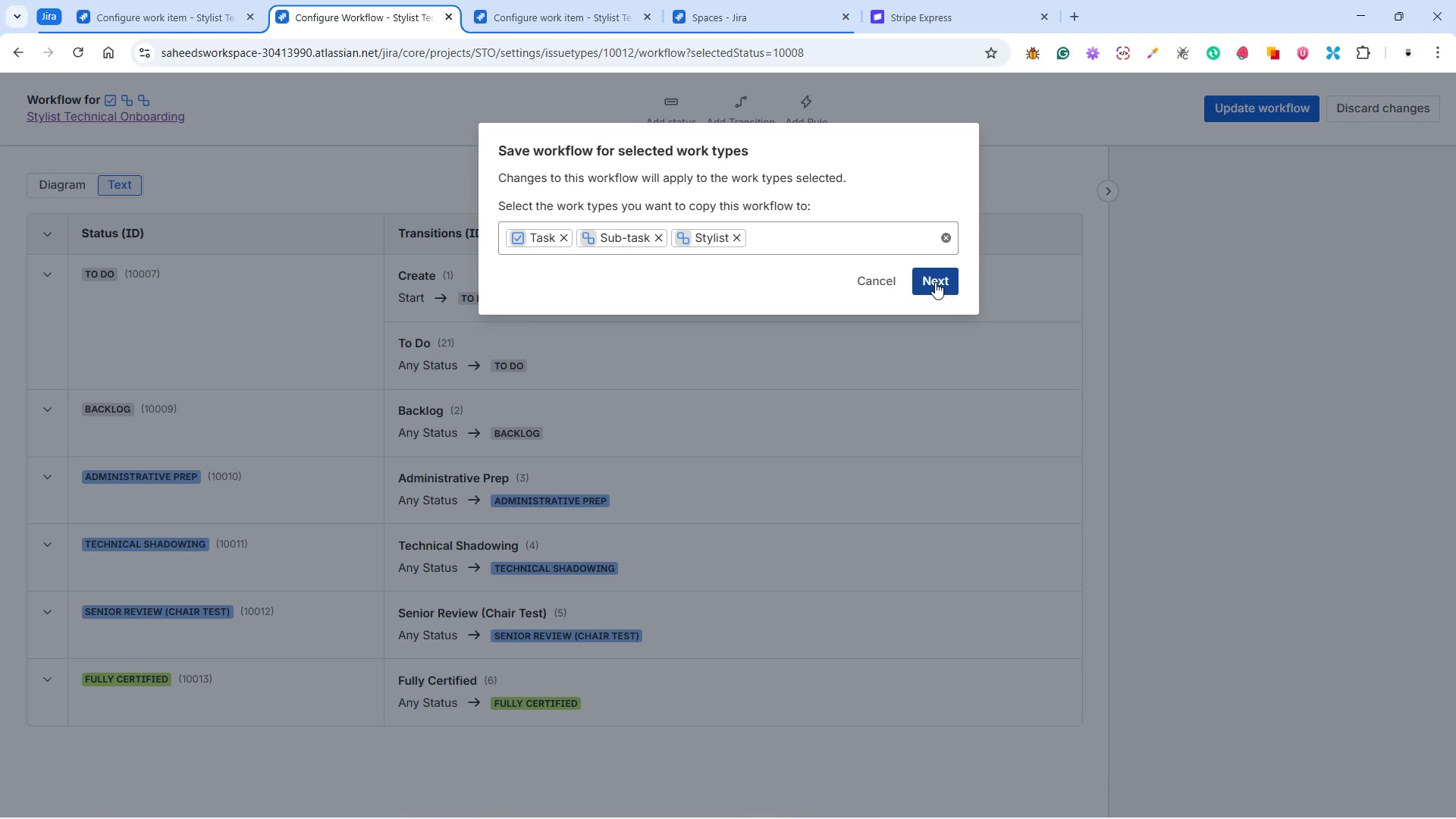 
left_click([935, 282])
 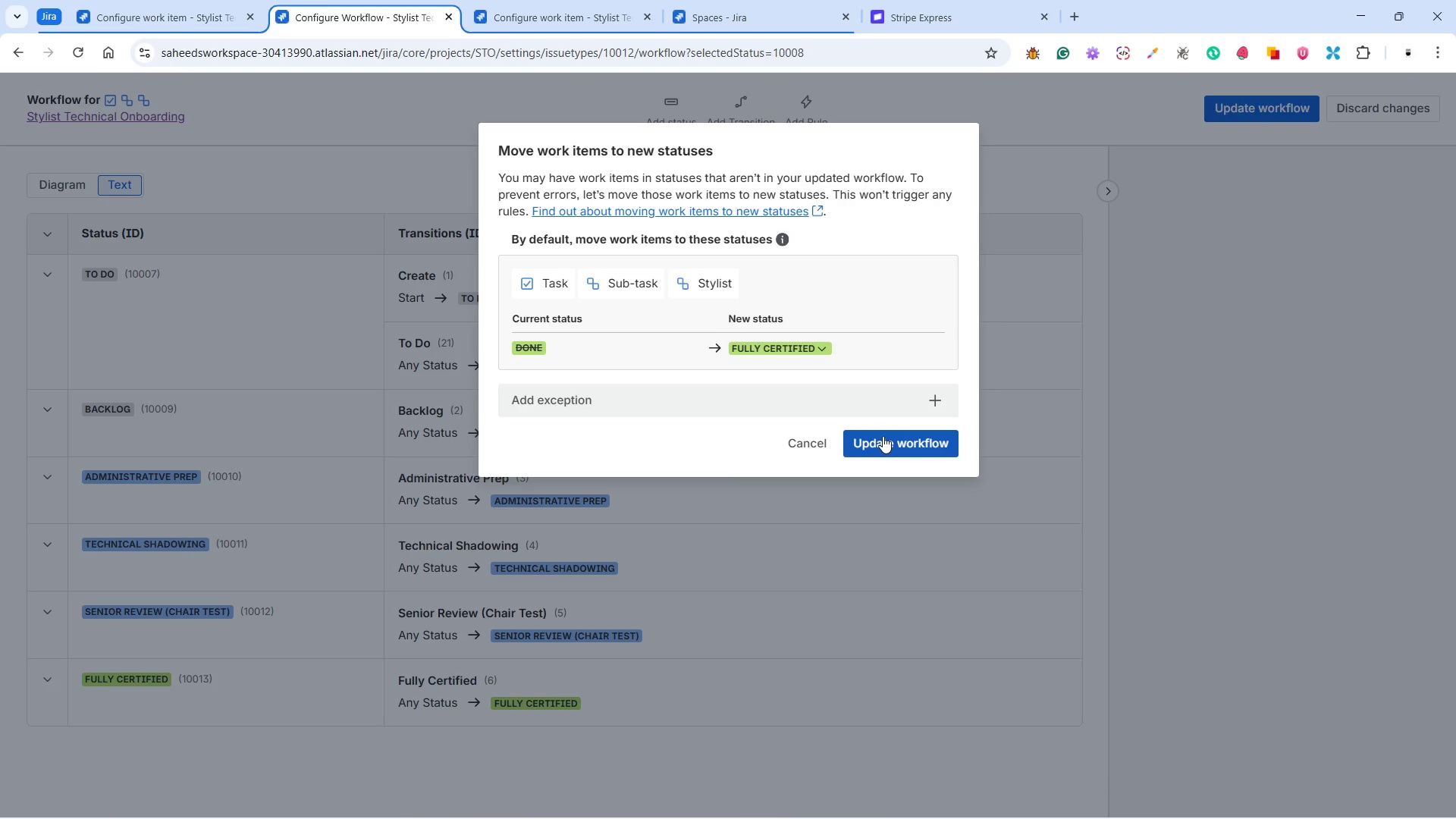 
wait(5.91)
 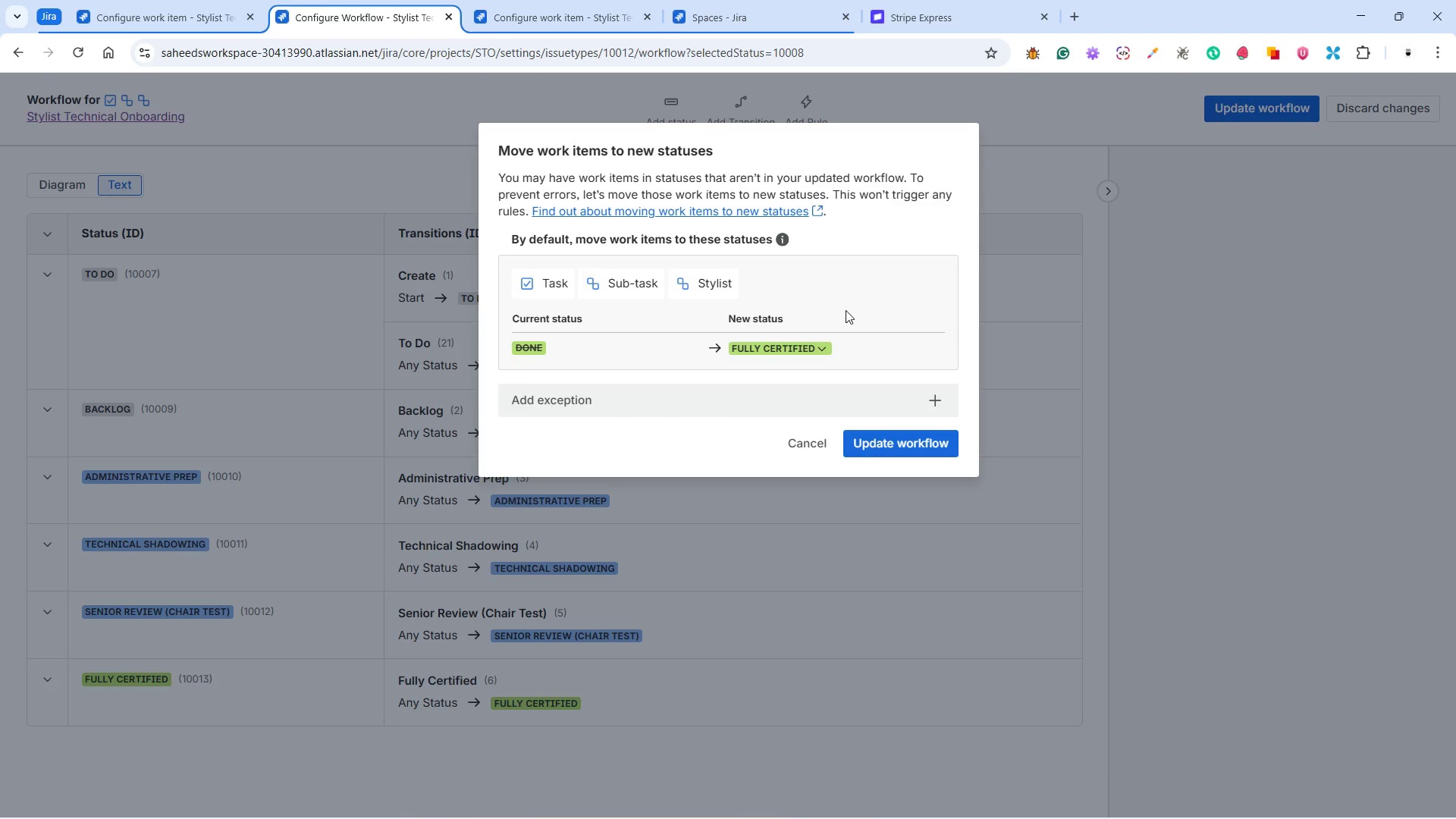 
left_click([883, 436])
 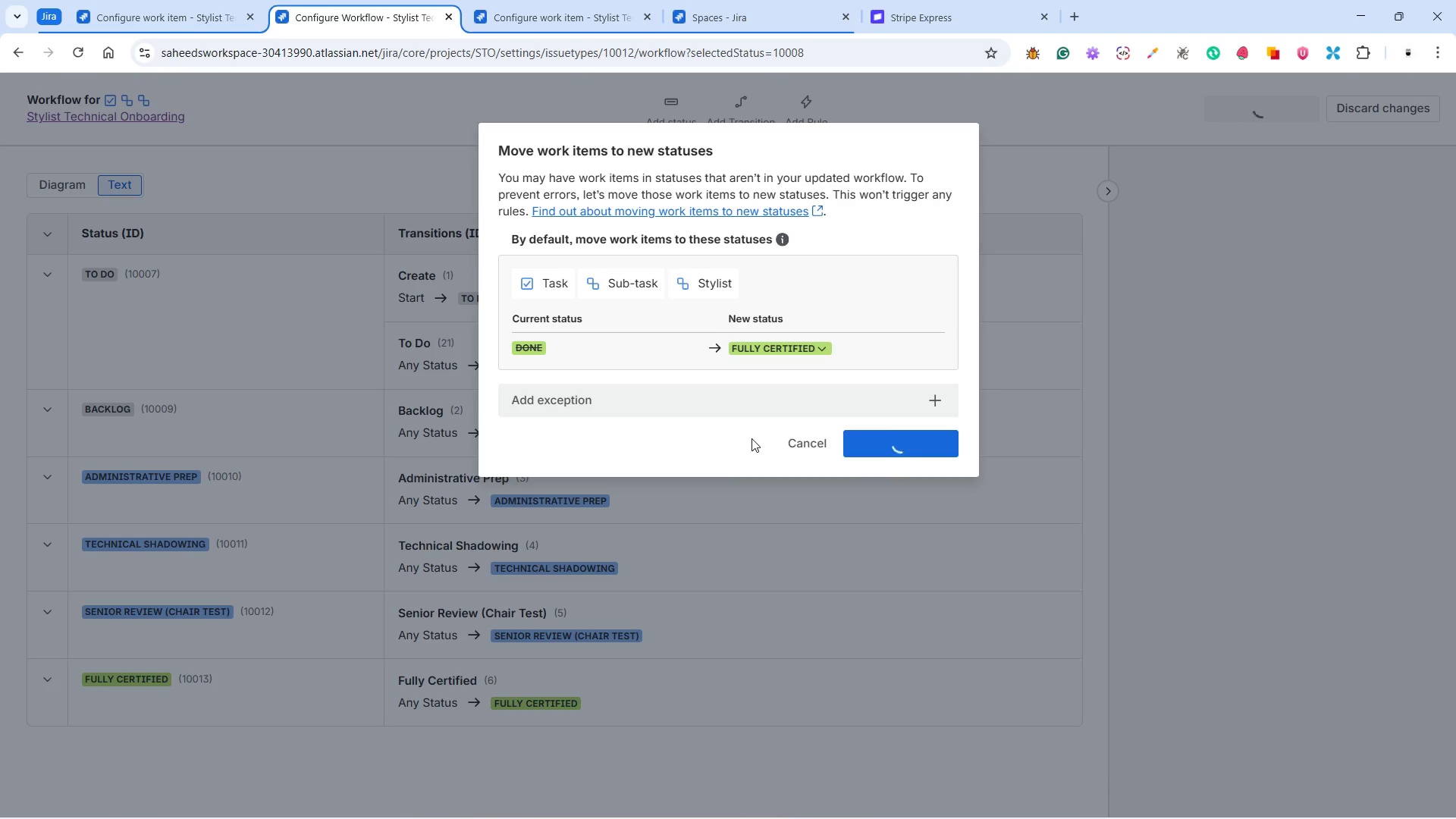 
wait(8.06)
 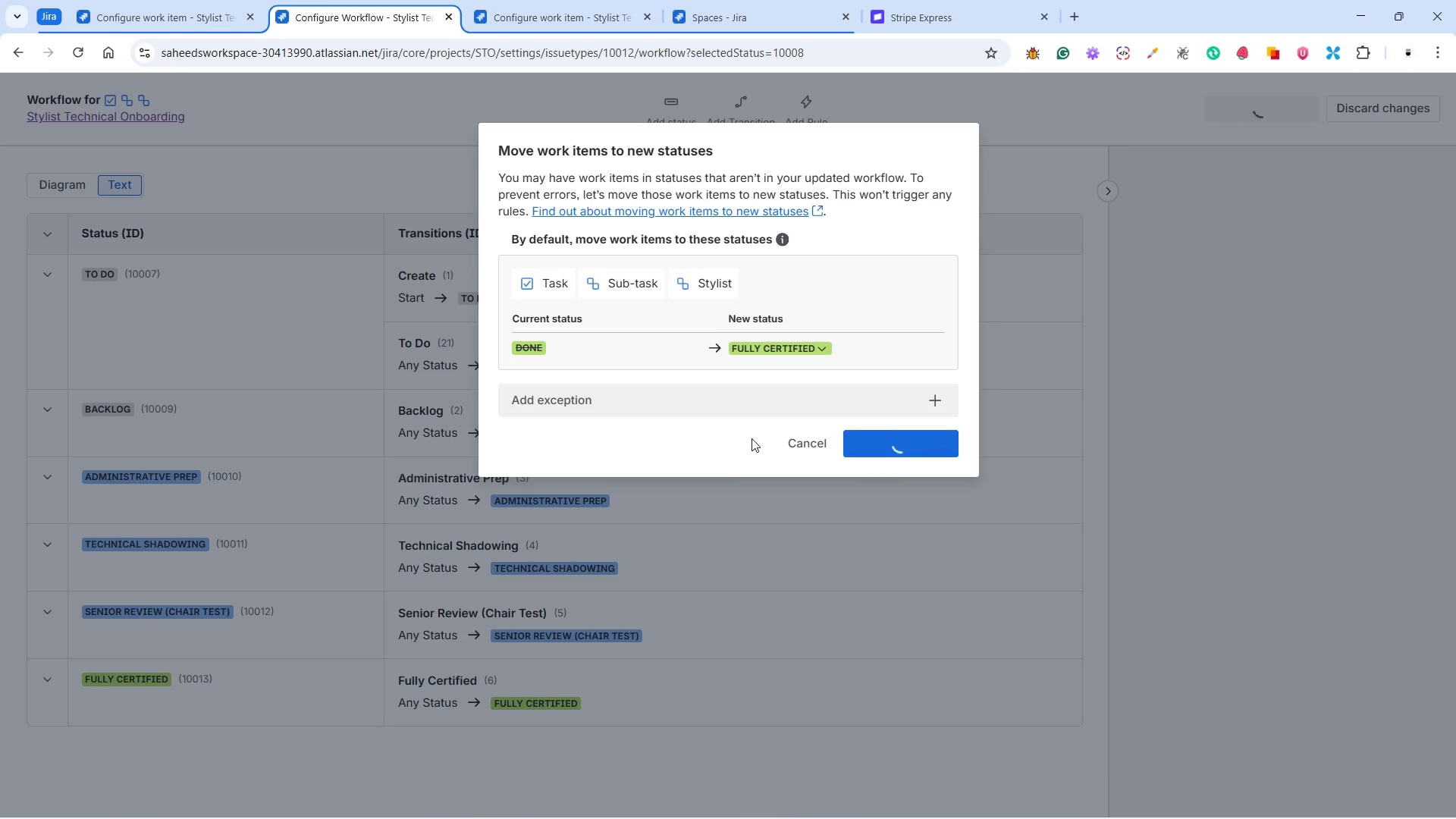 
left_click([642, 774])
 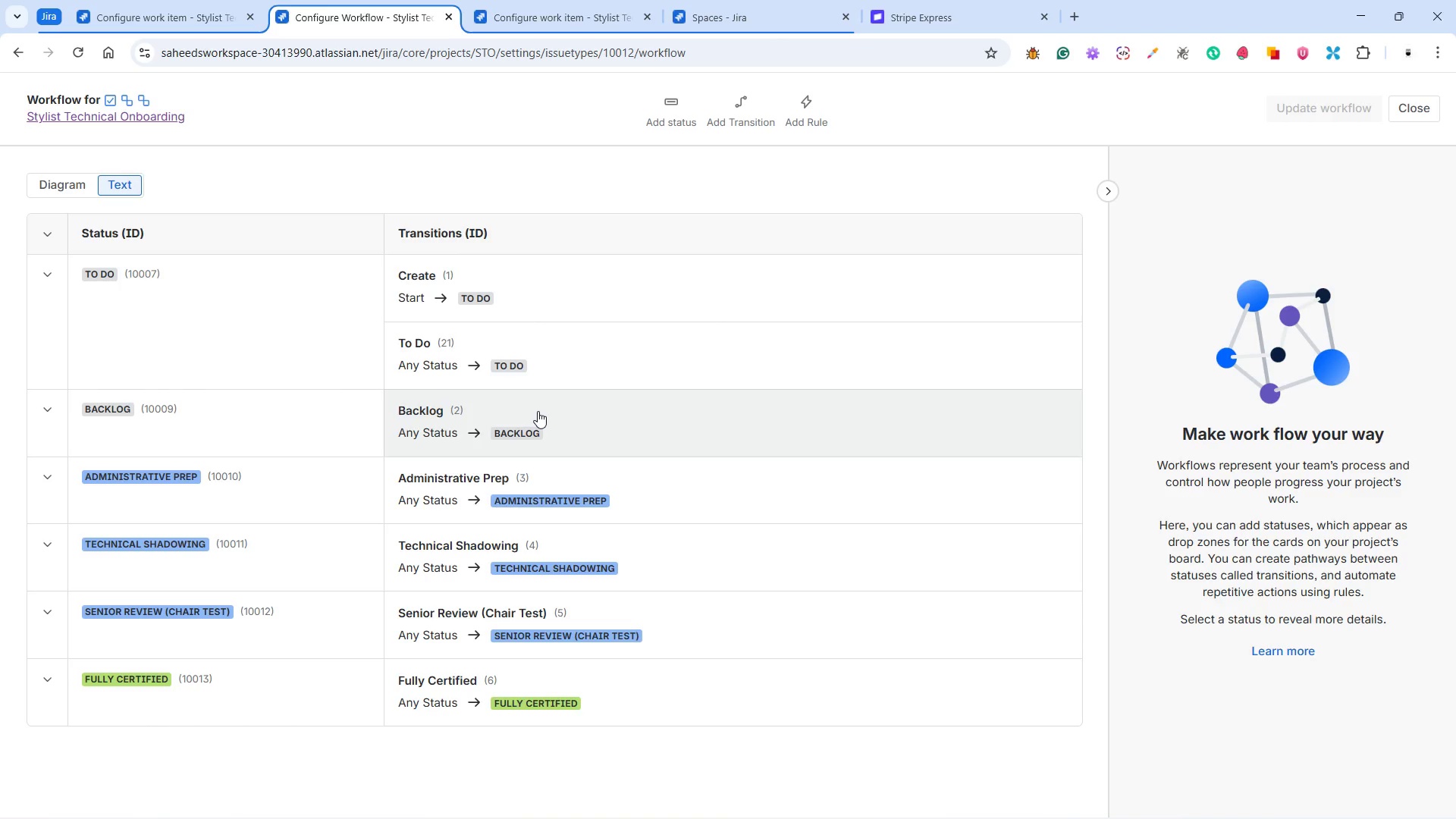 
wait(29.38)
 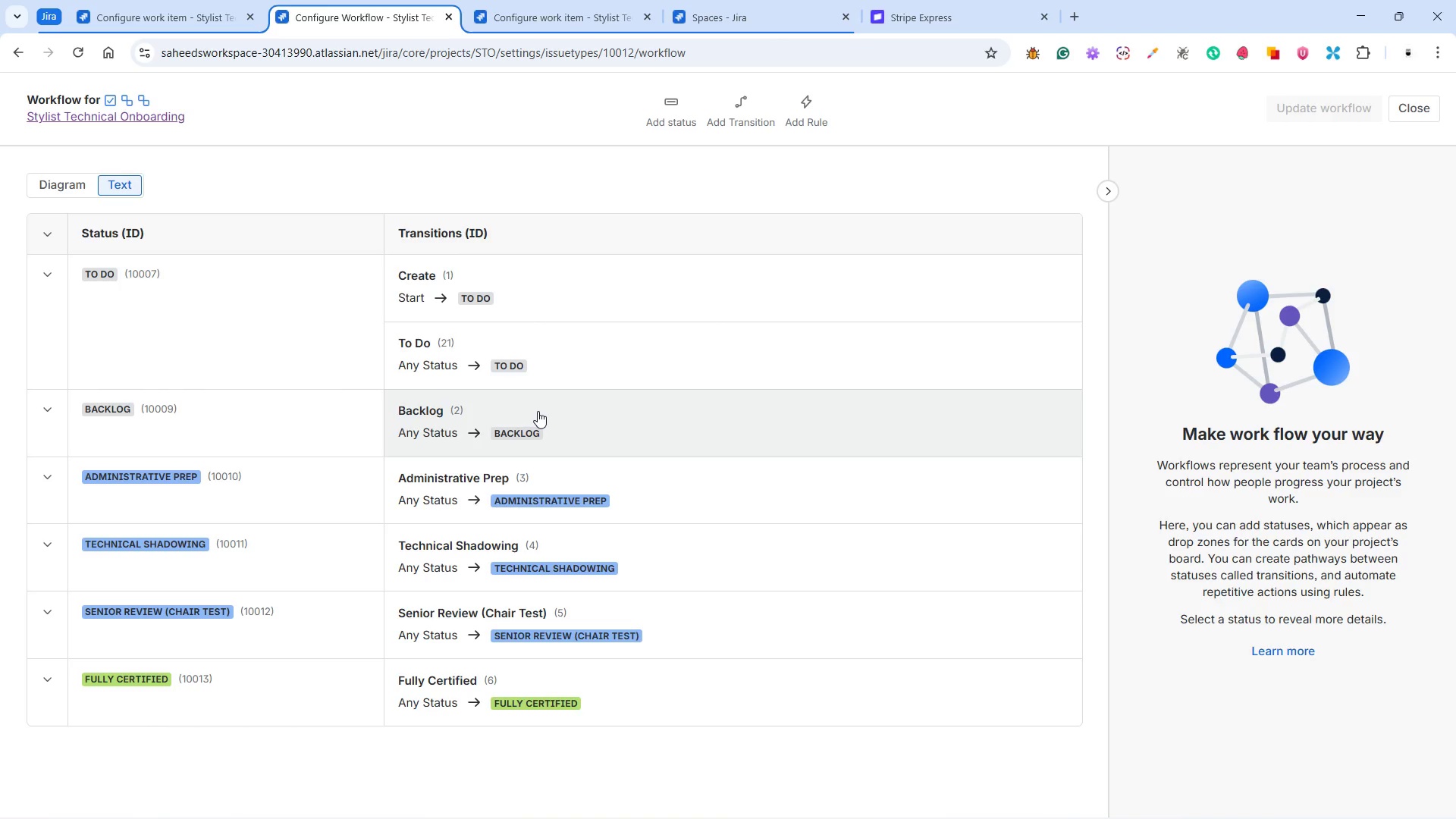 
left_click([534, 13])
 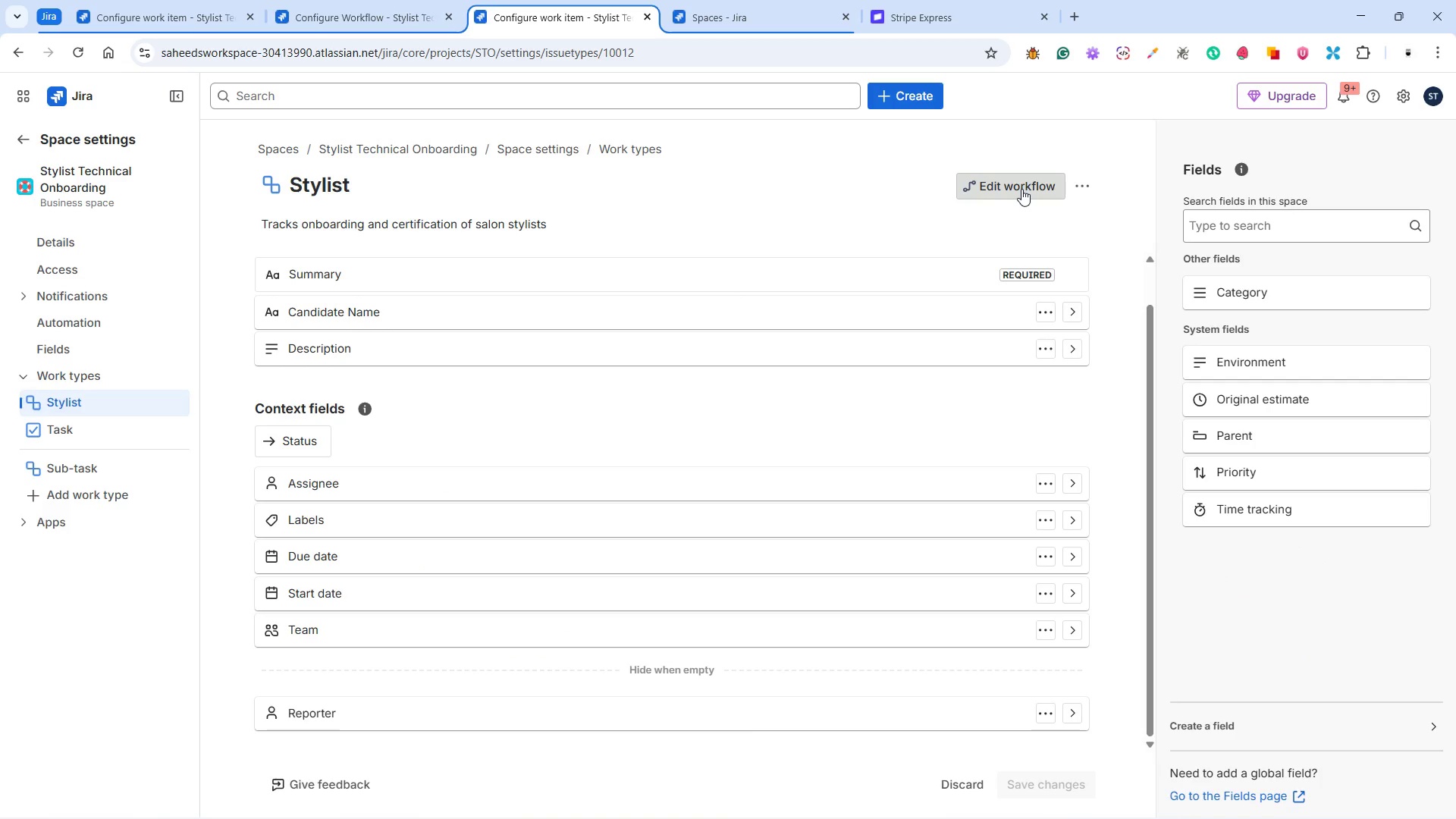 
wait(8.03)
 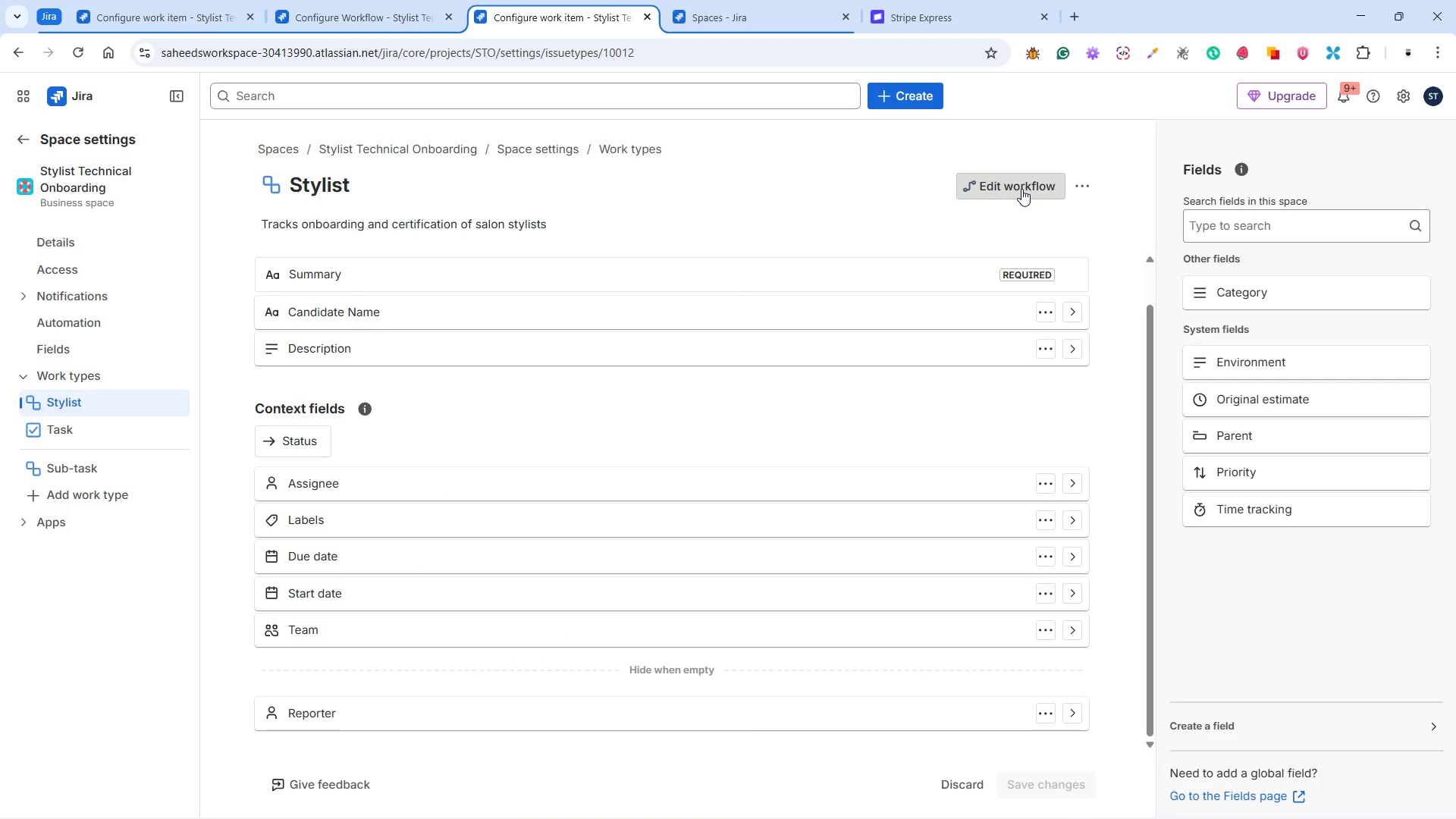 
left_click([381, 13])
 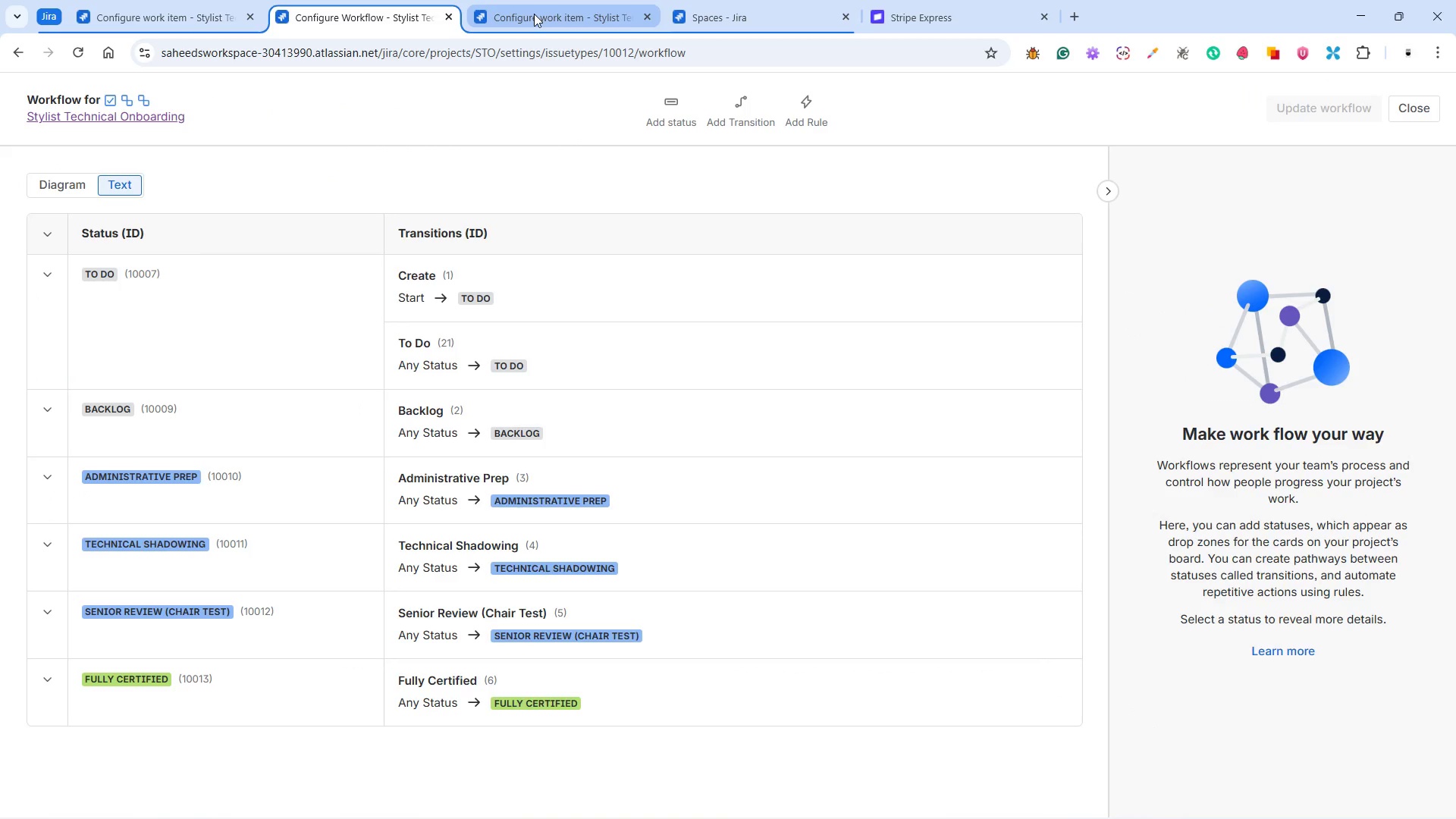 
left_click([194, 14])
 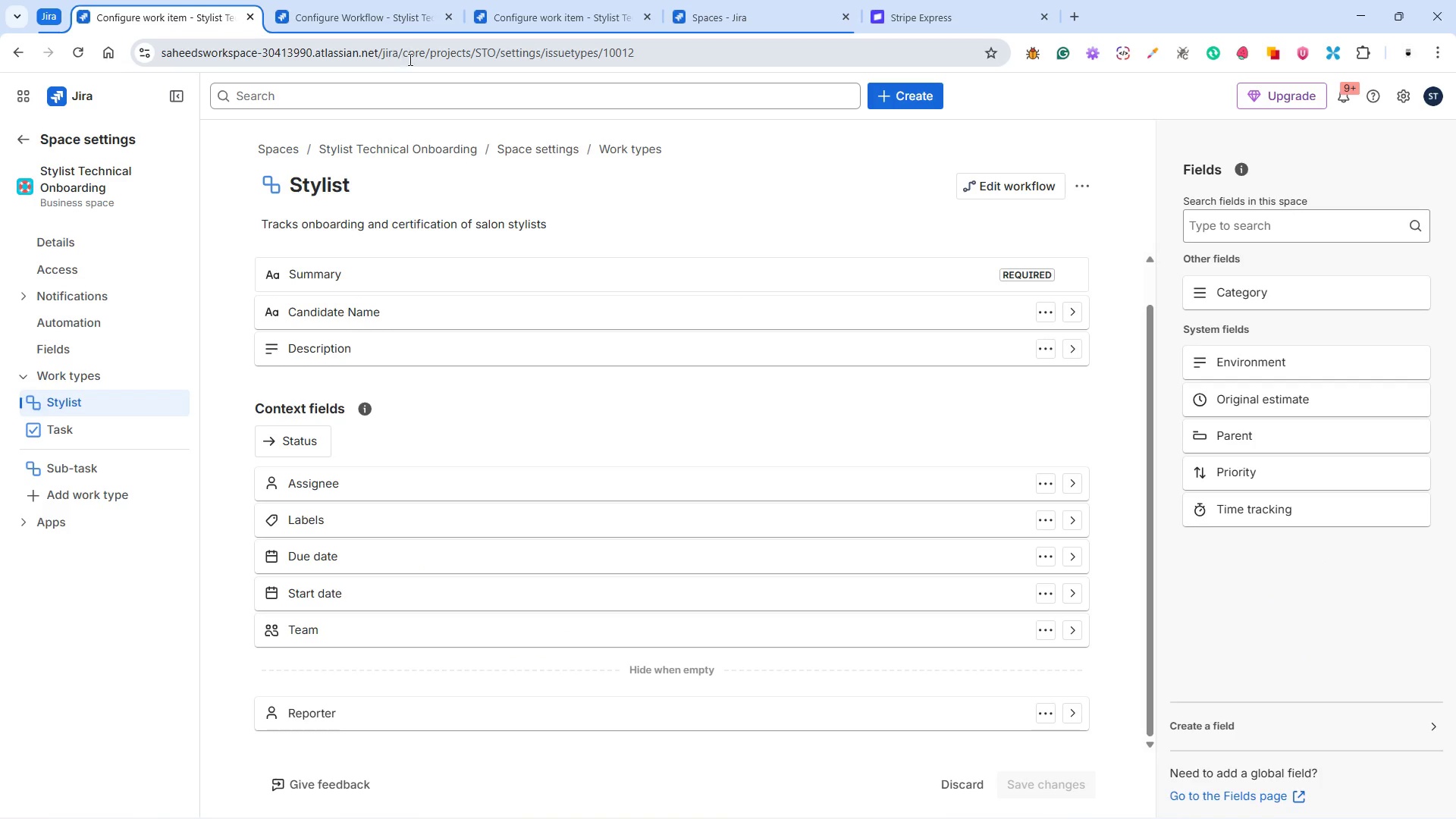 
wait(5.7)
 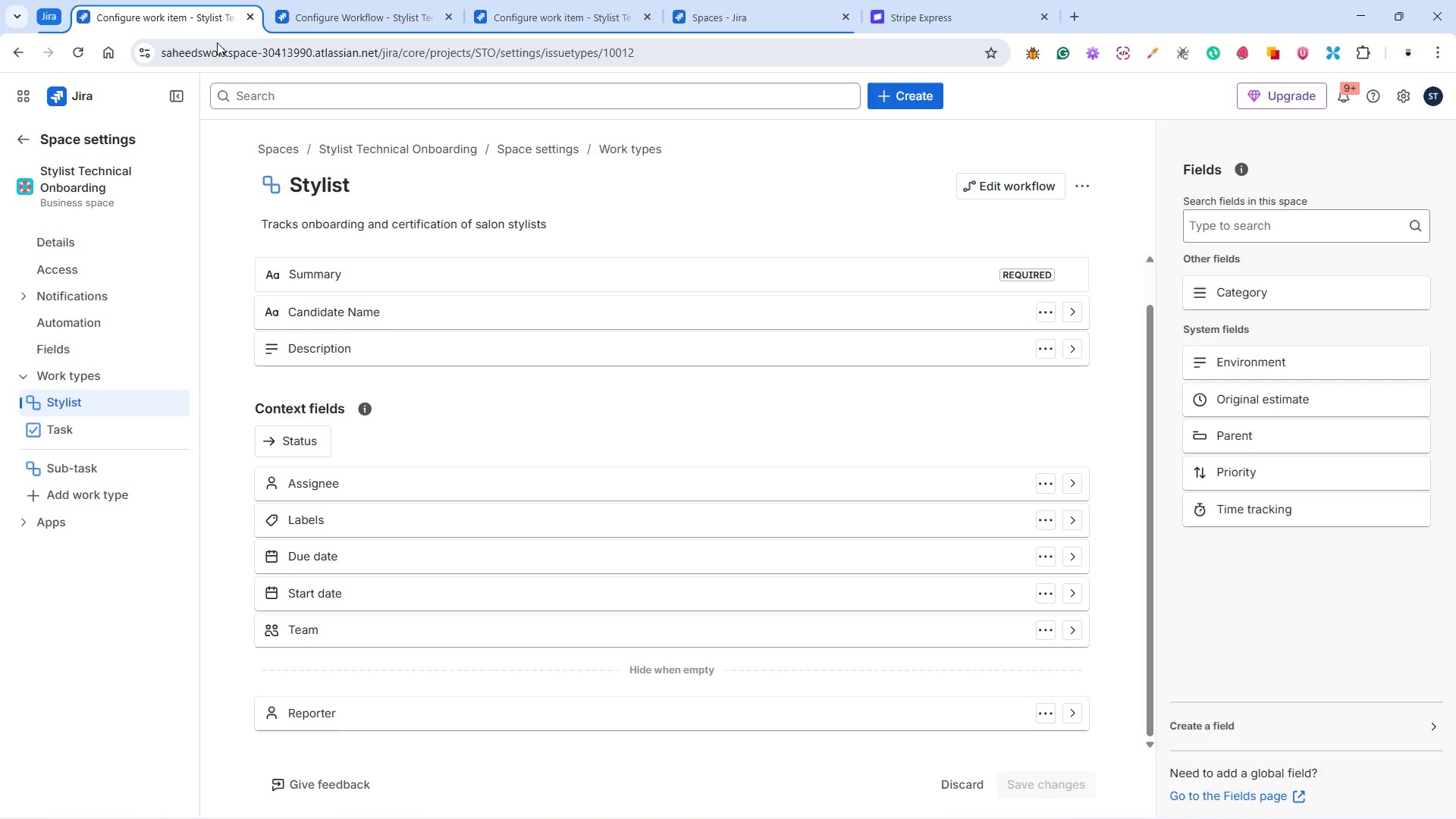 
left_click([511, 20])
 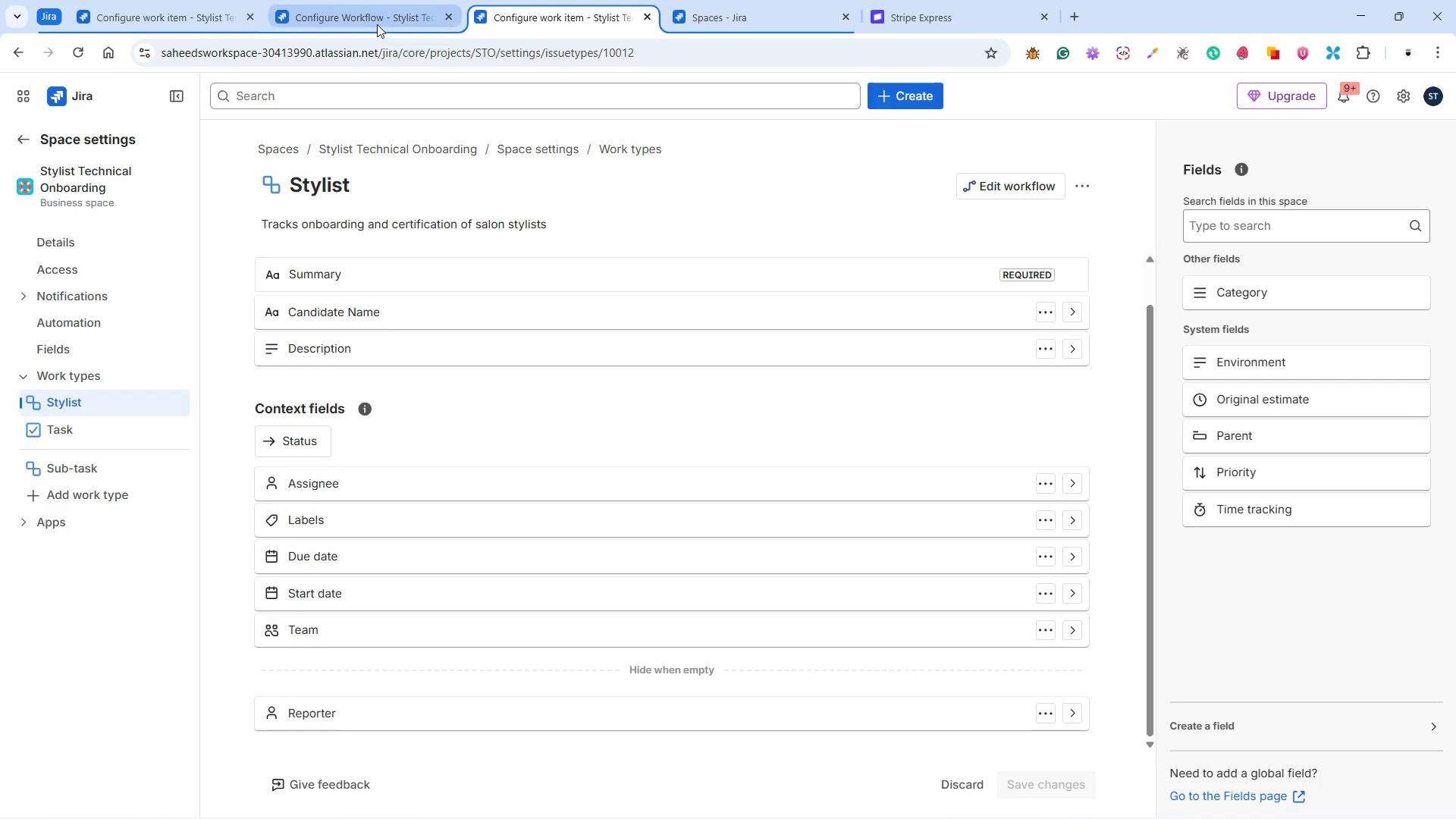 
left_click([375, 23])
 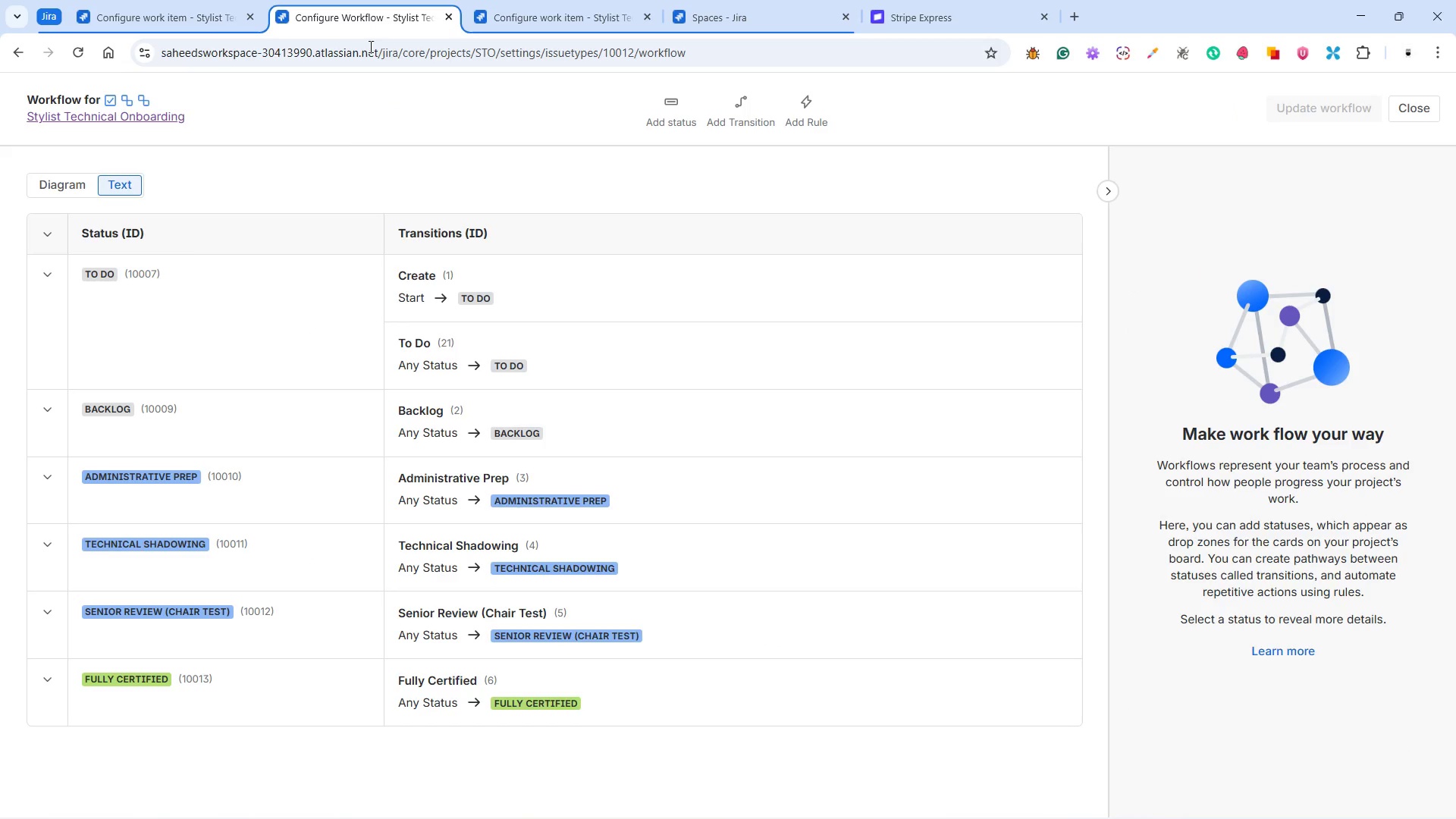 
left_click([235, 290])
 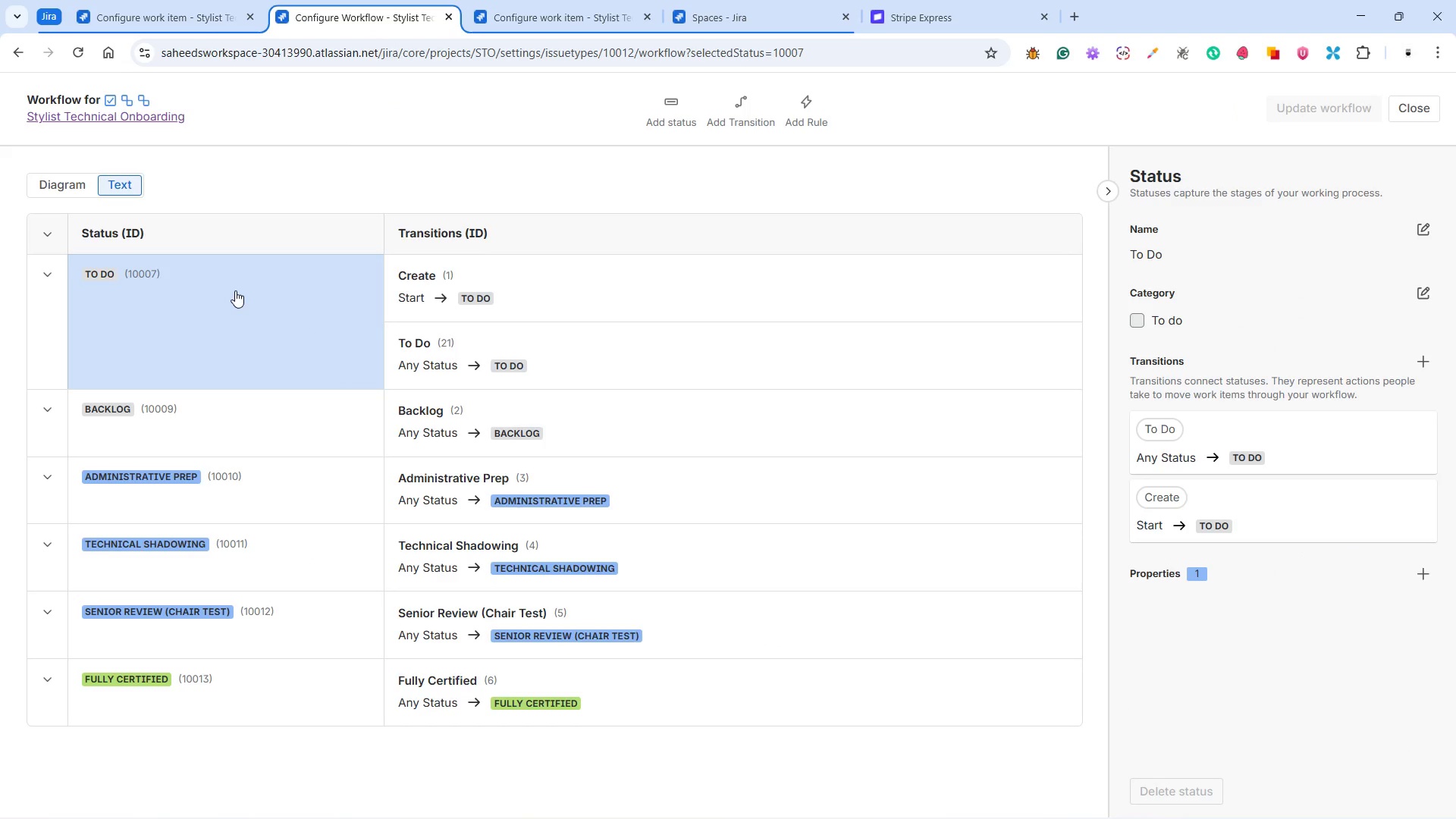 
left_click([198, 419])
 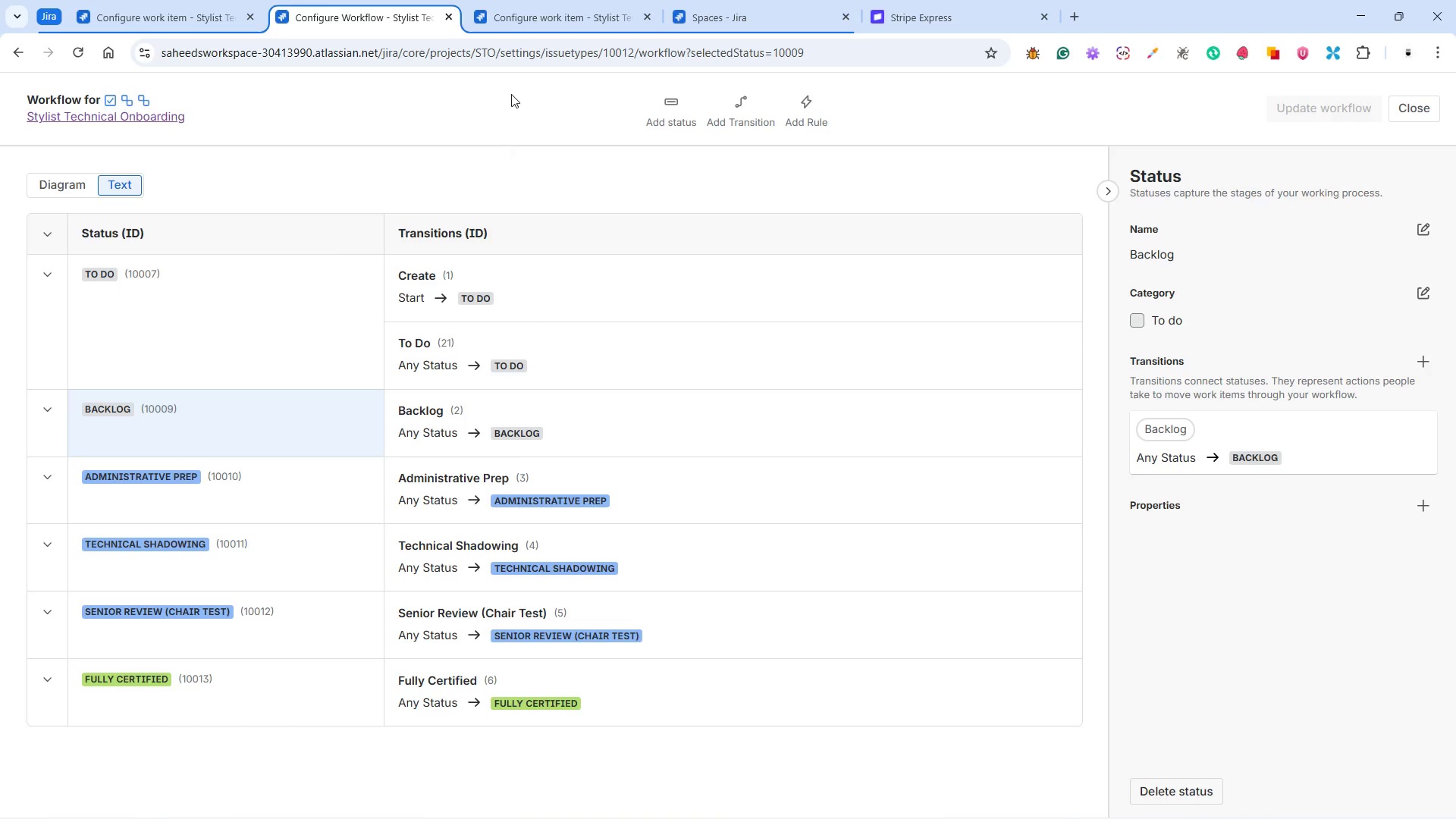 
left_click([516, 21])
 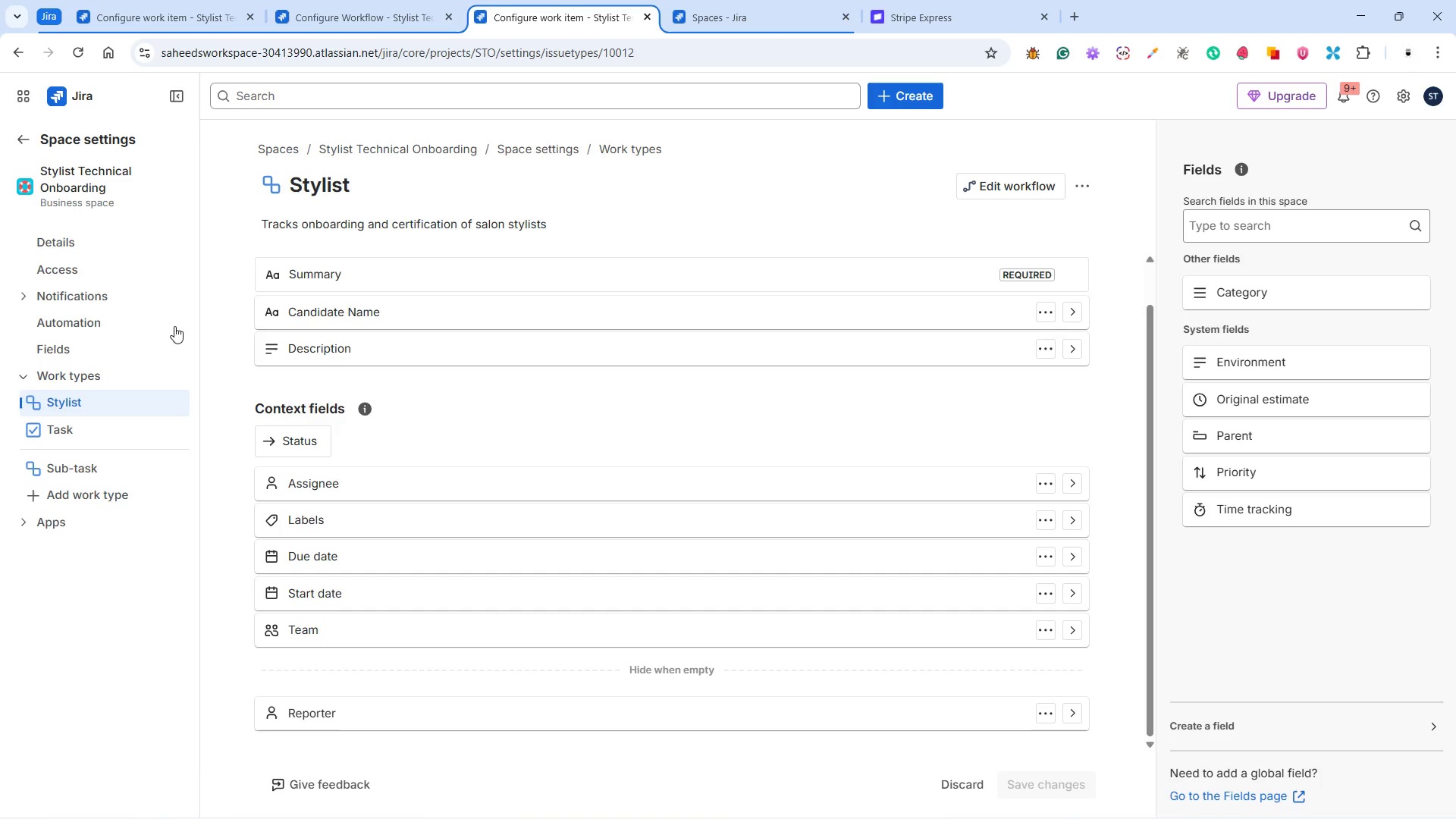 
wait(14.14)
 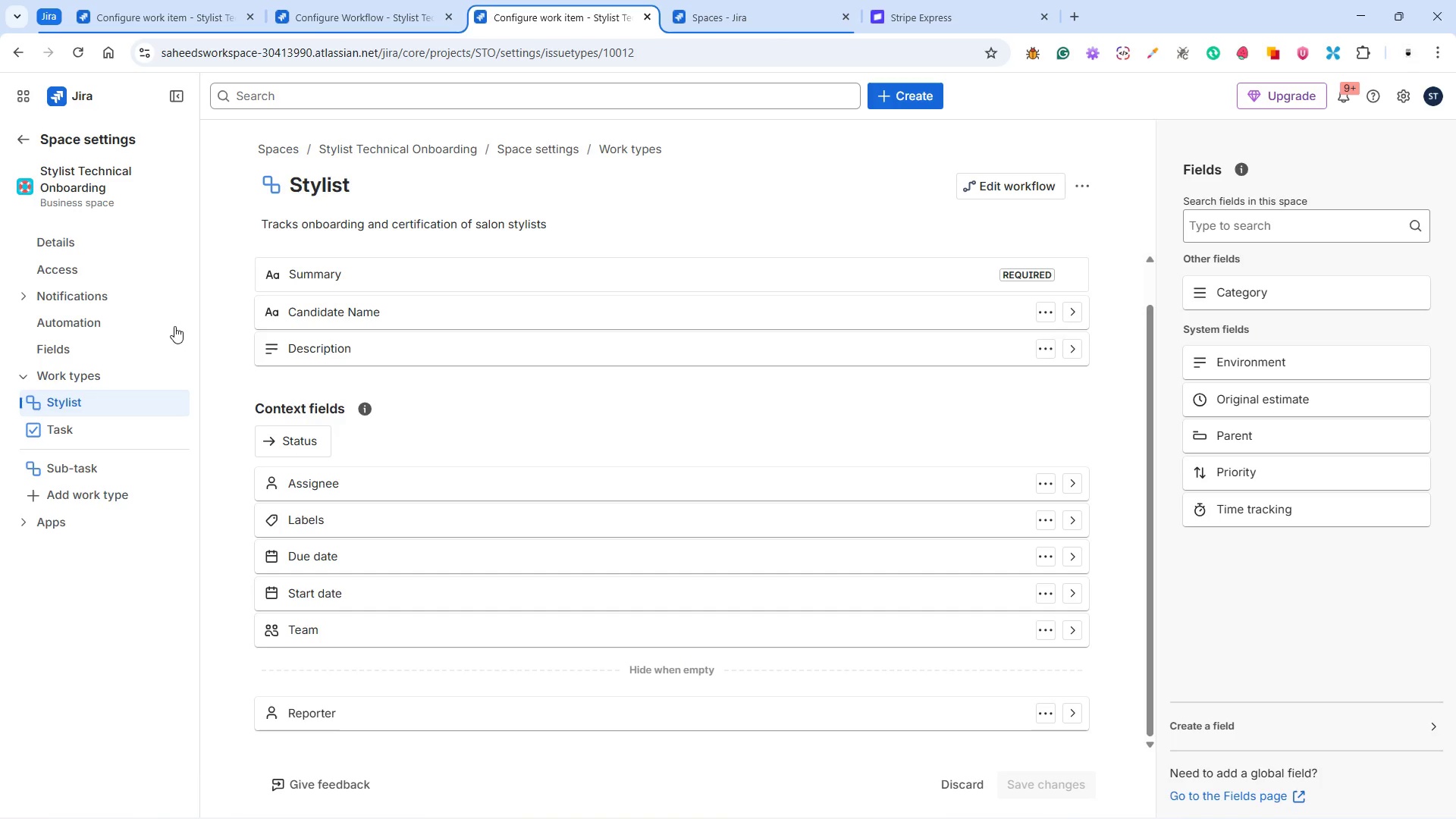 
left_click([130, 428])
 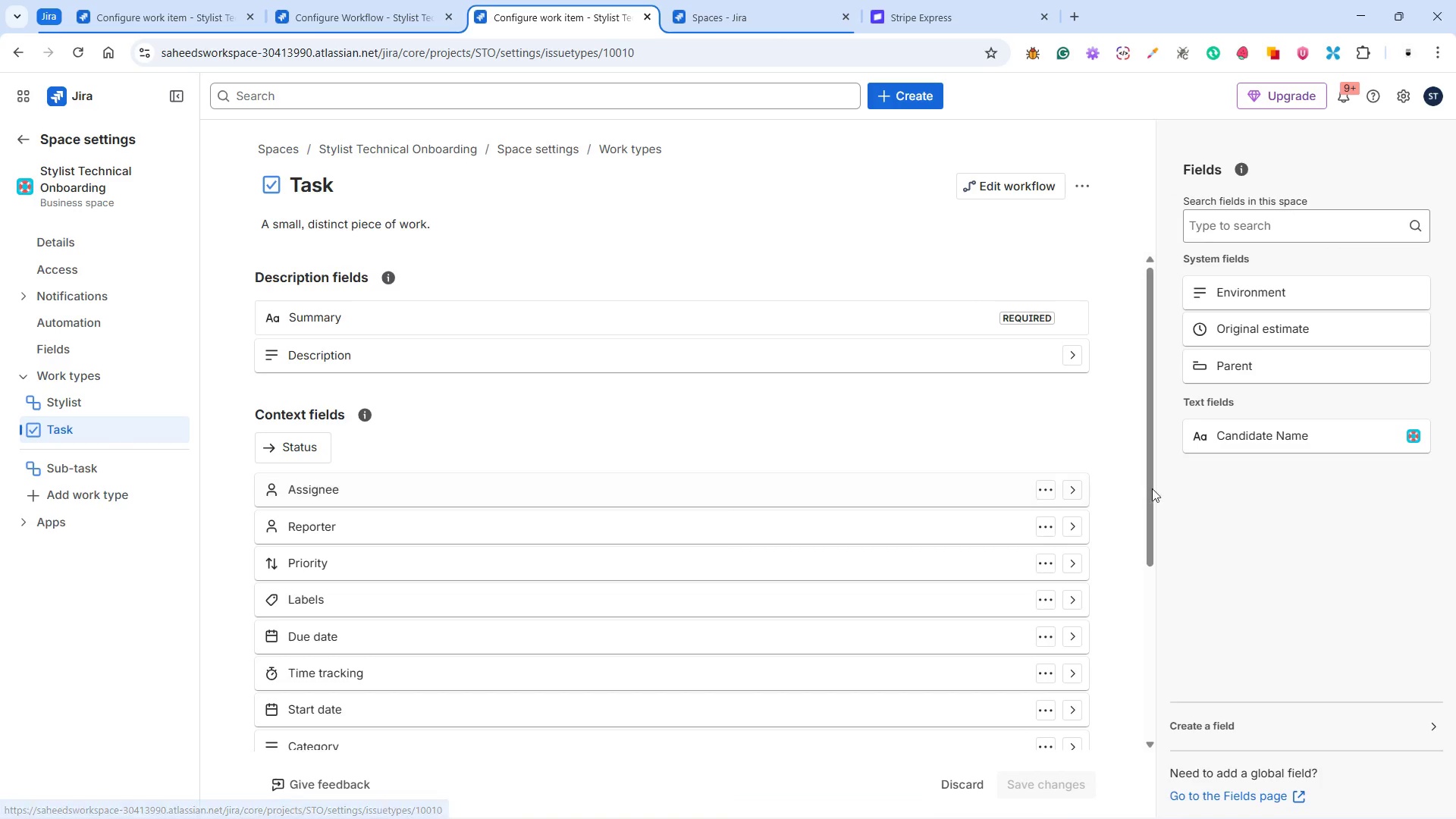 
wait(5.66)
 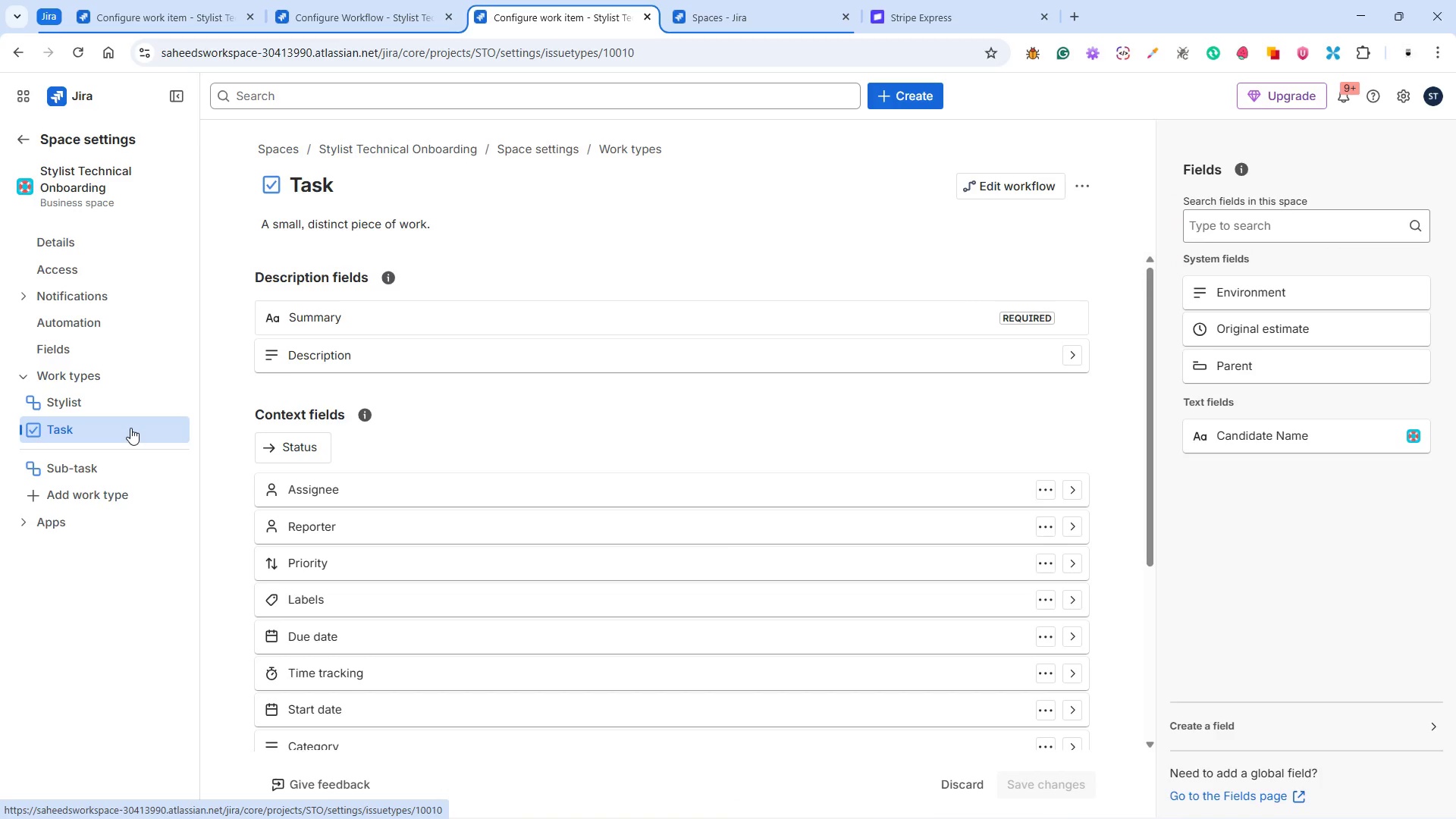 
left_click_drag(start_coordinate=[1257, 441], to_coordinate=[444, 346])
 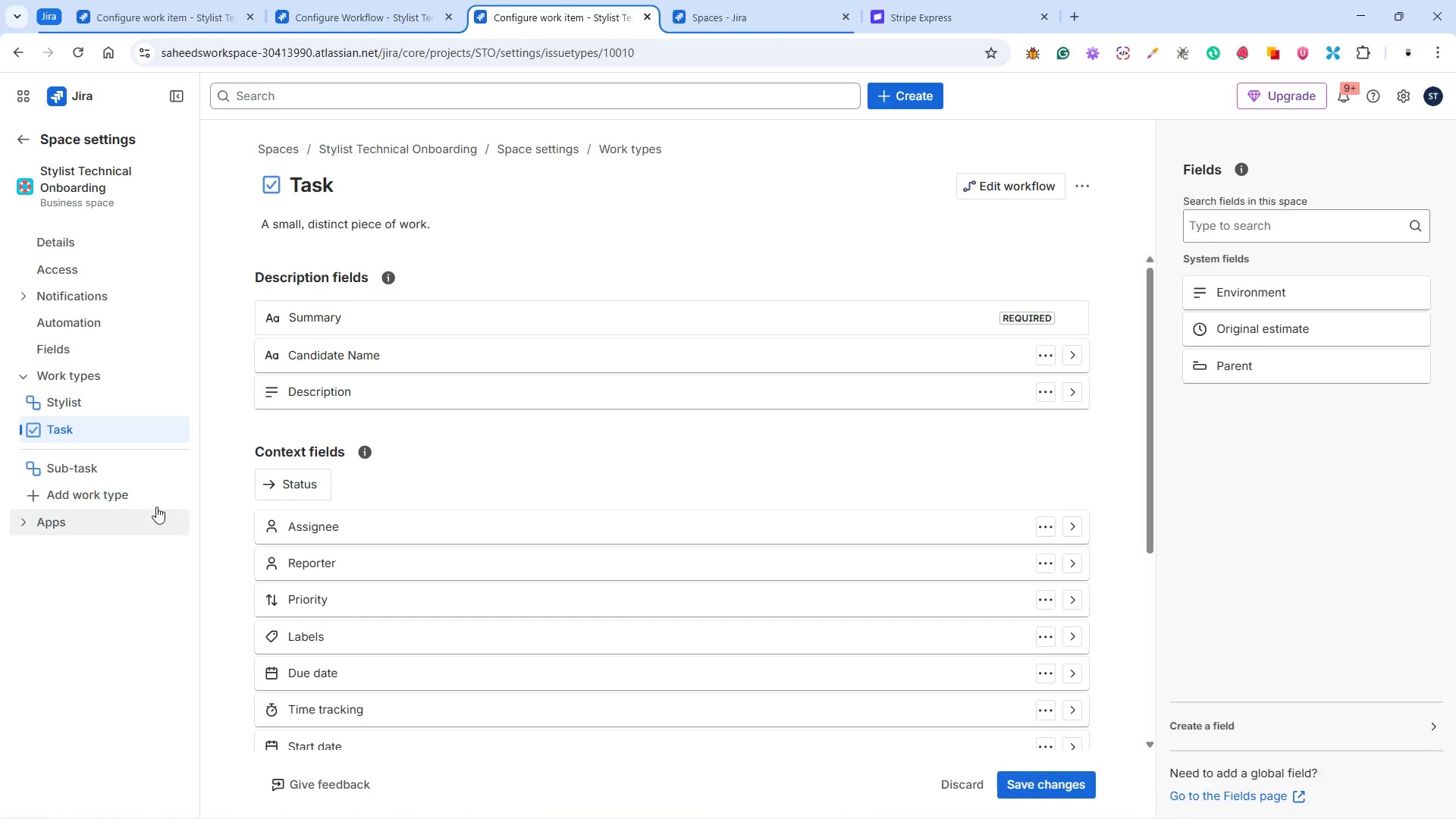 
left_click([127, 403])
 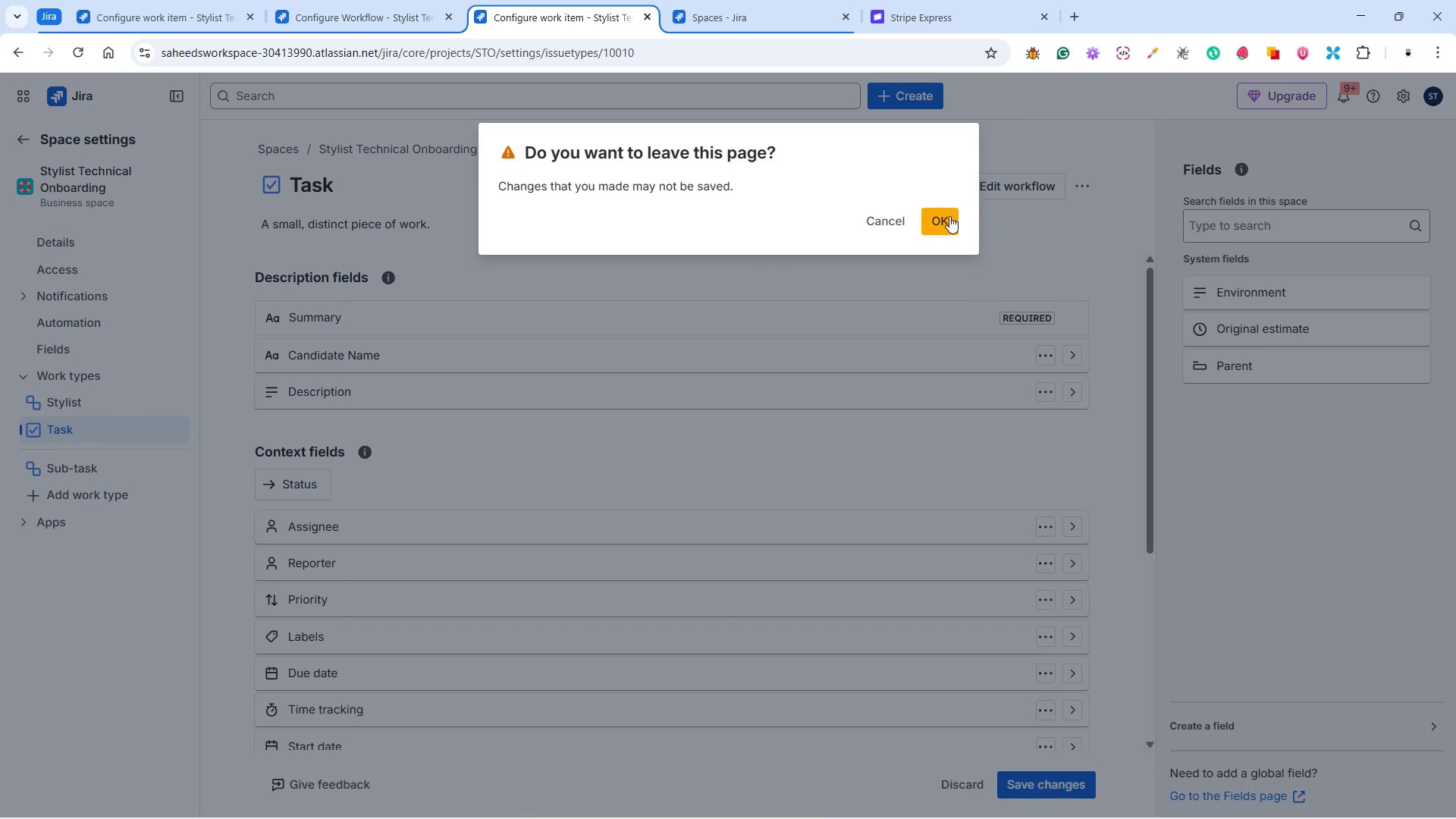 
left_click([892, 220])
 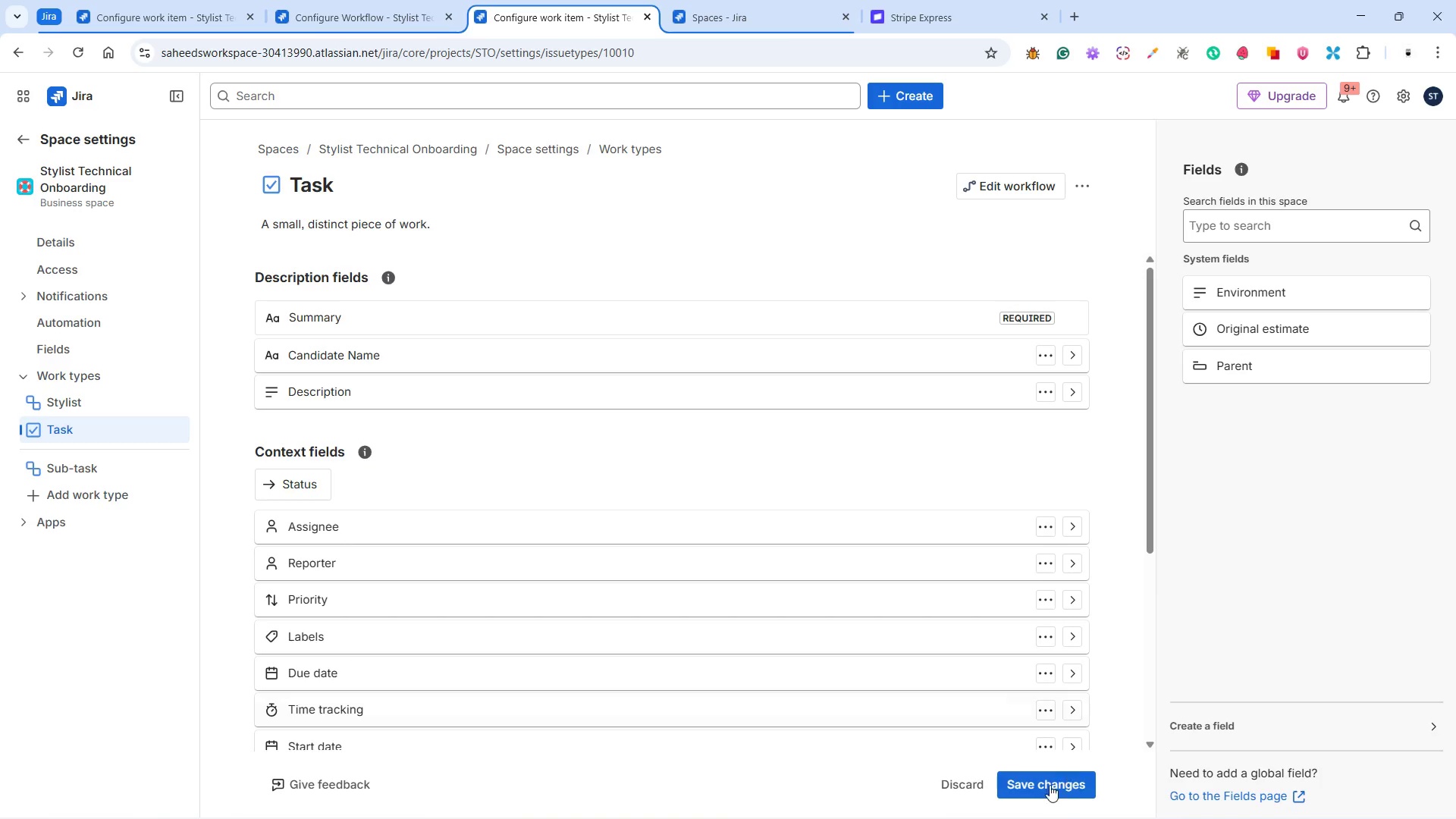 
left_click([1046, 787])
 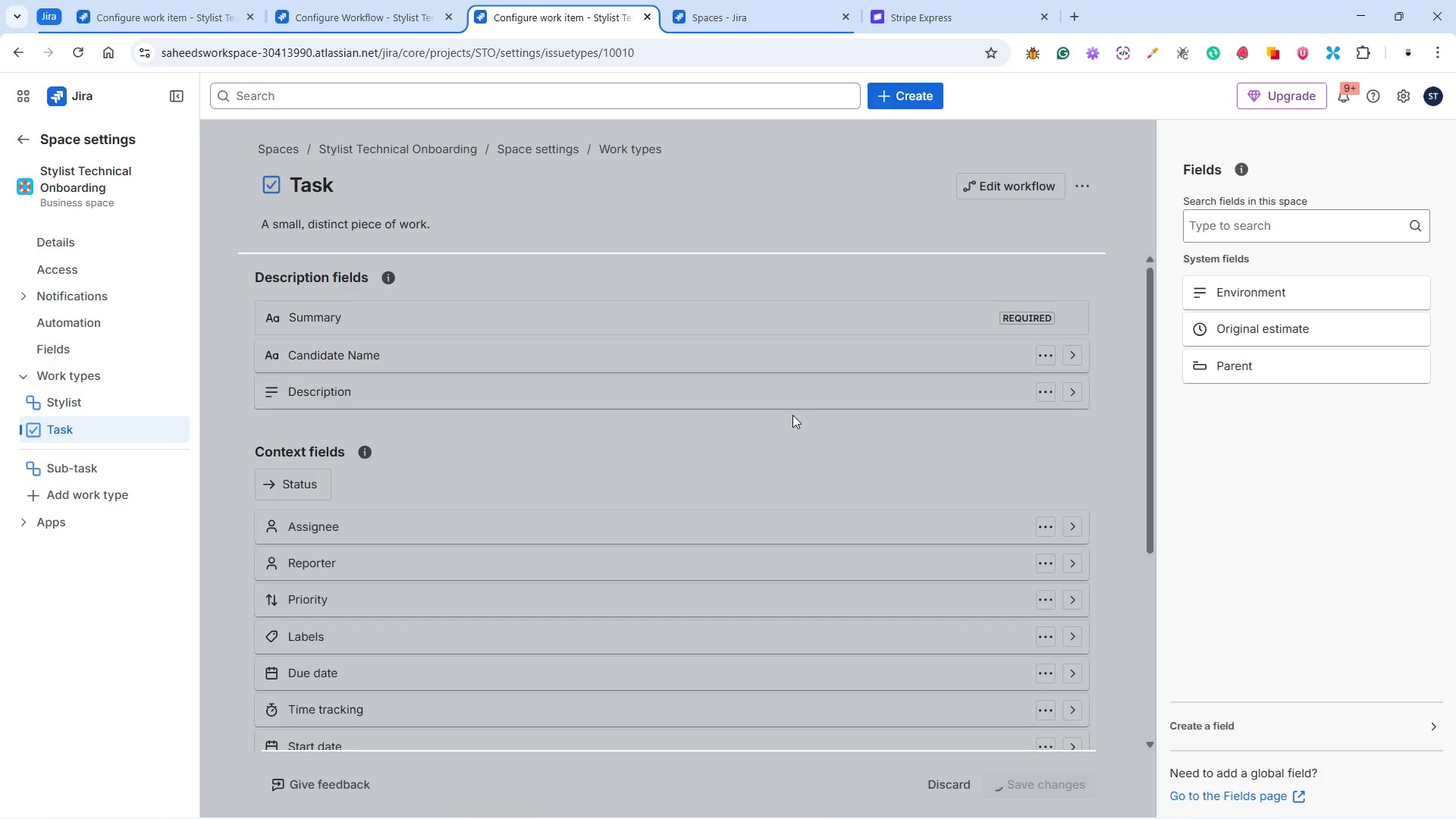 
mouse_move([712, 368])
 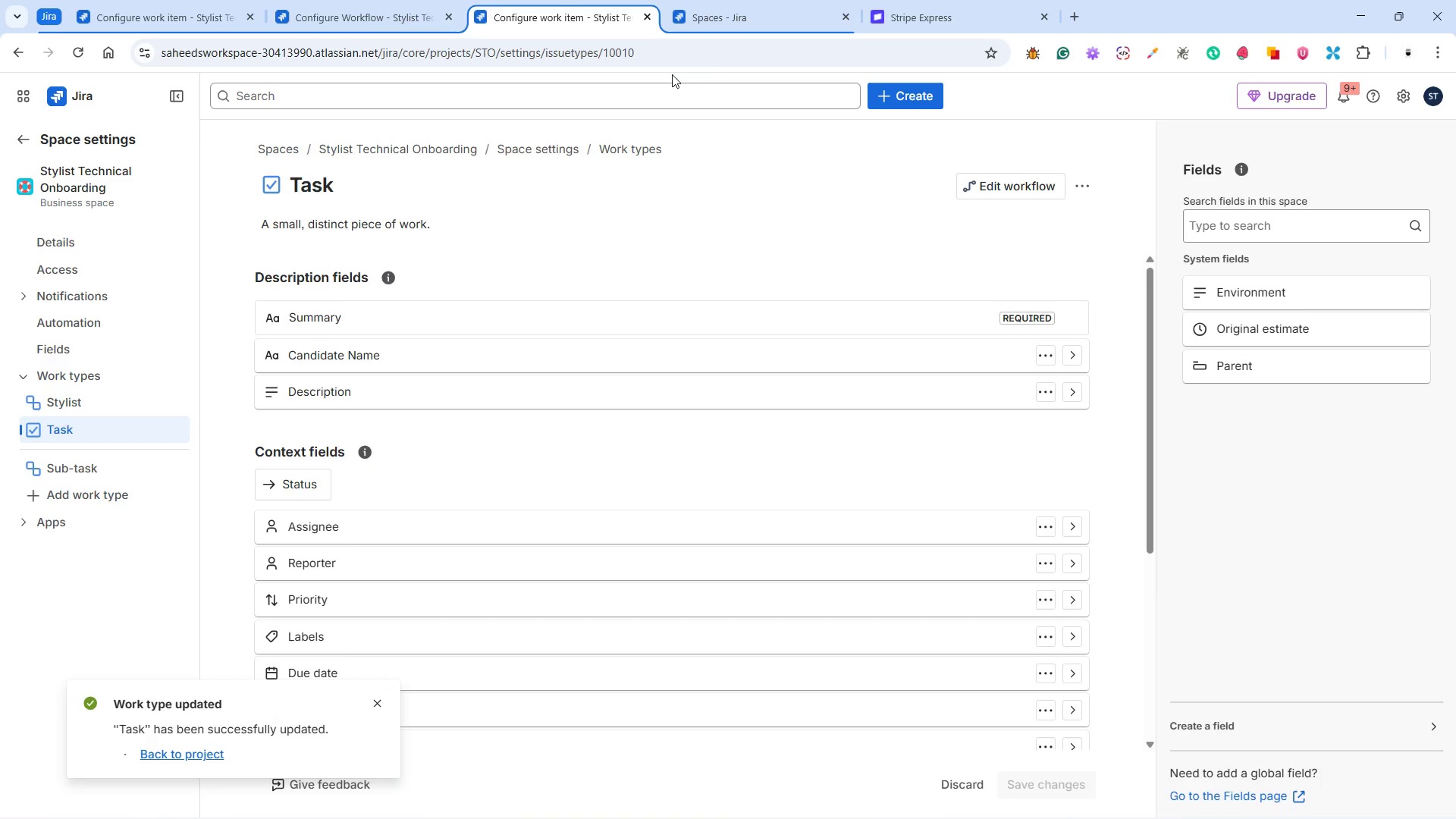 
wait(11.96)
 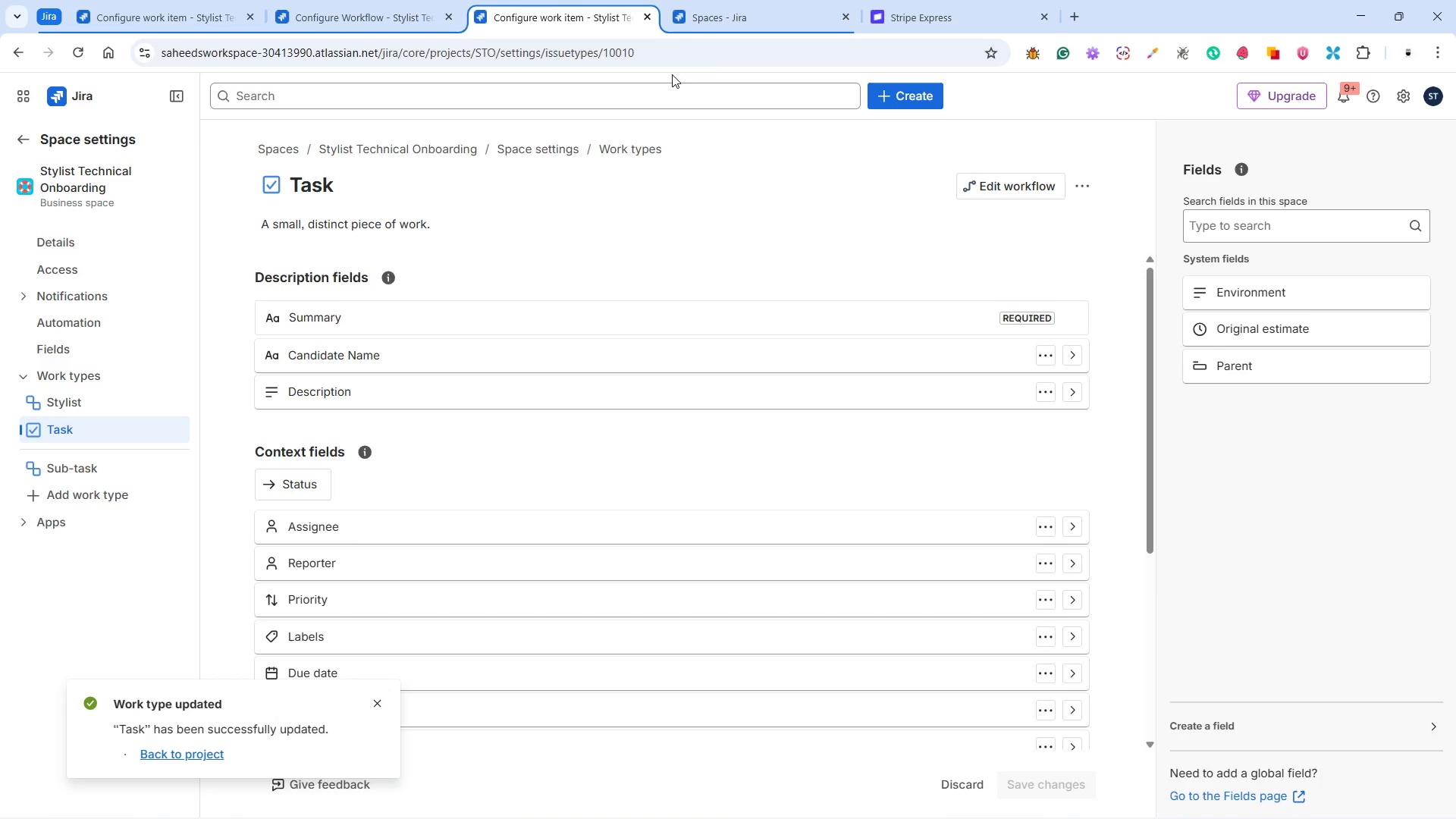 
left_click([77, 86])
 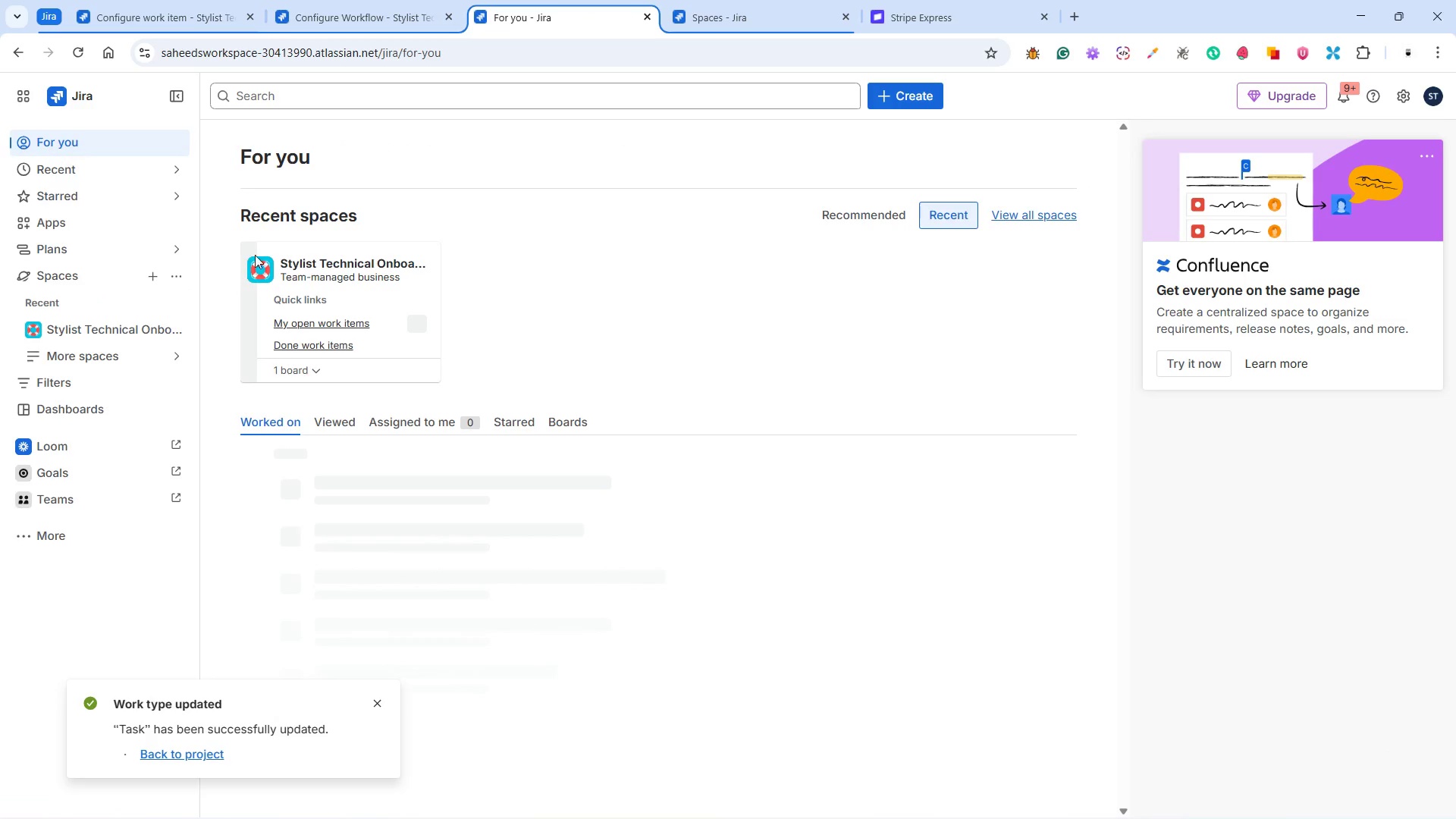 
left_click([333, 261])
 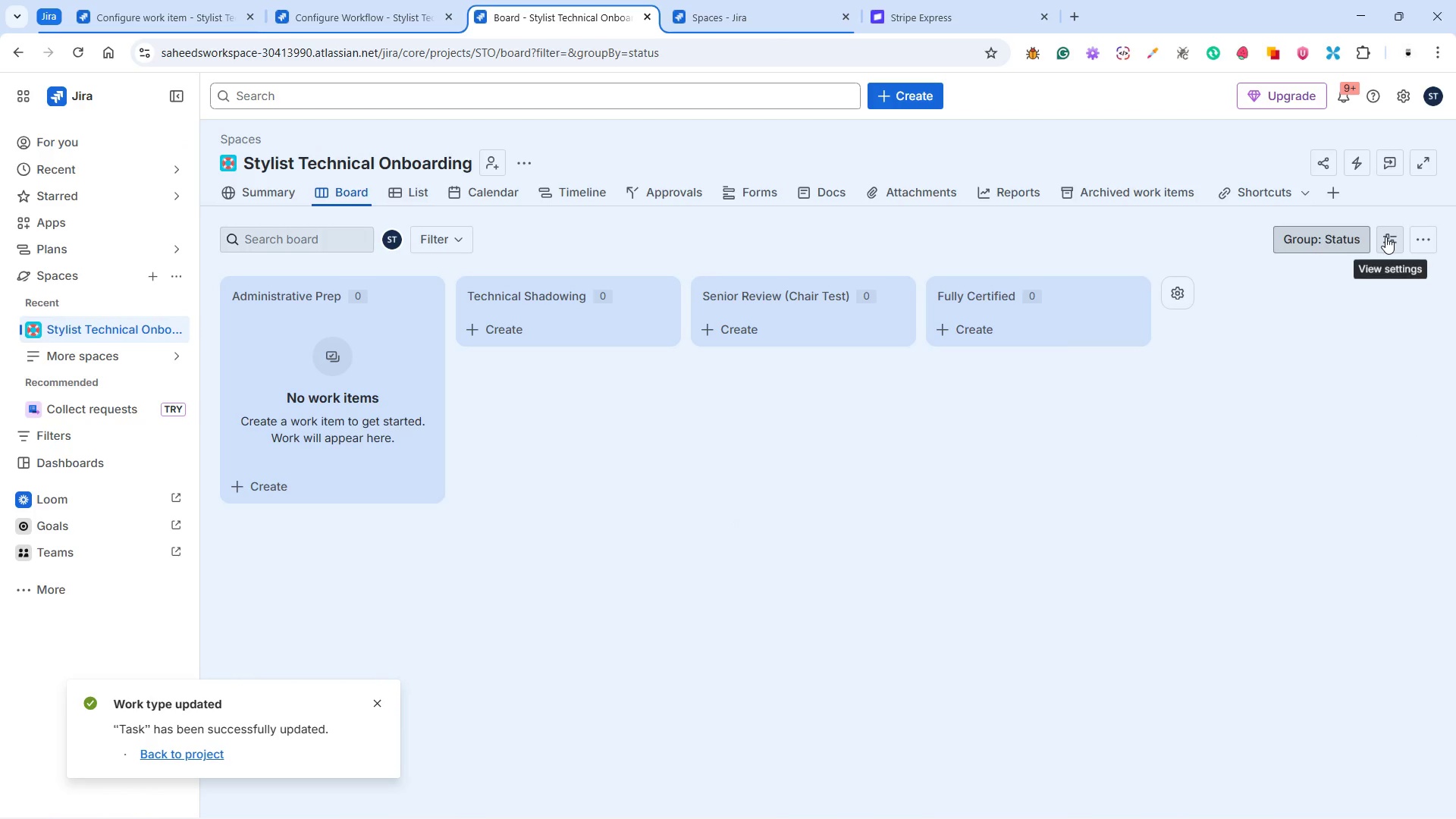 
wait(5.91)
 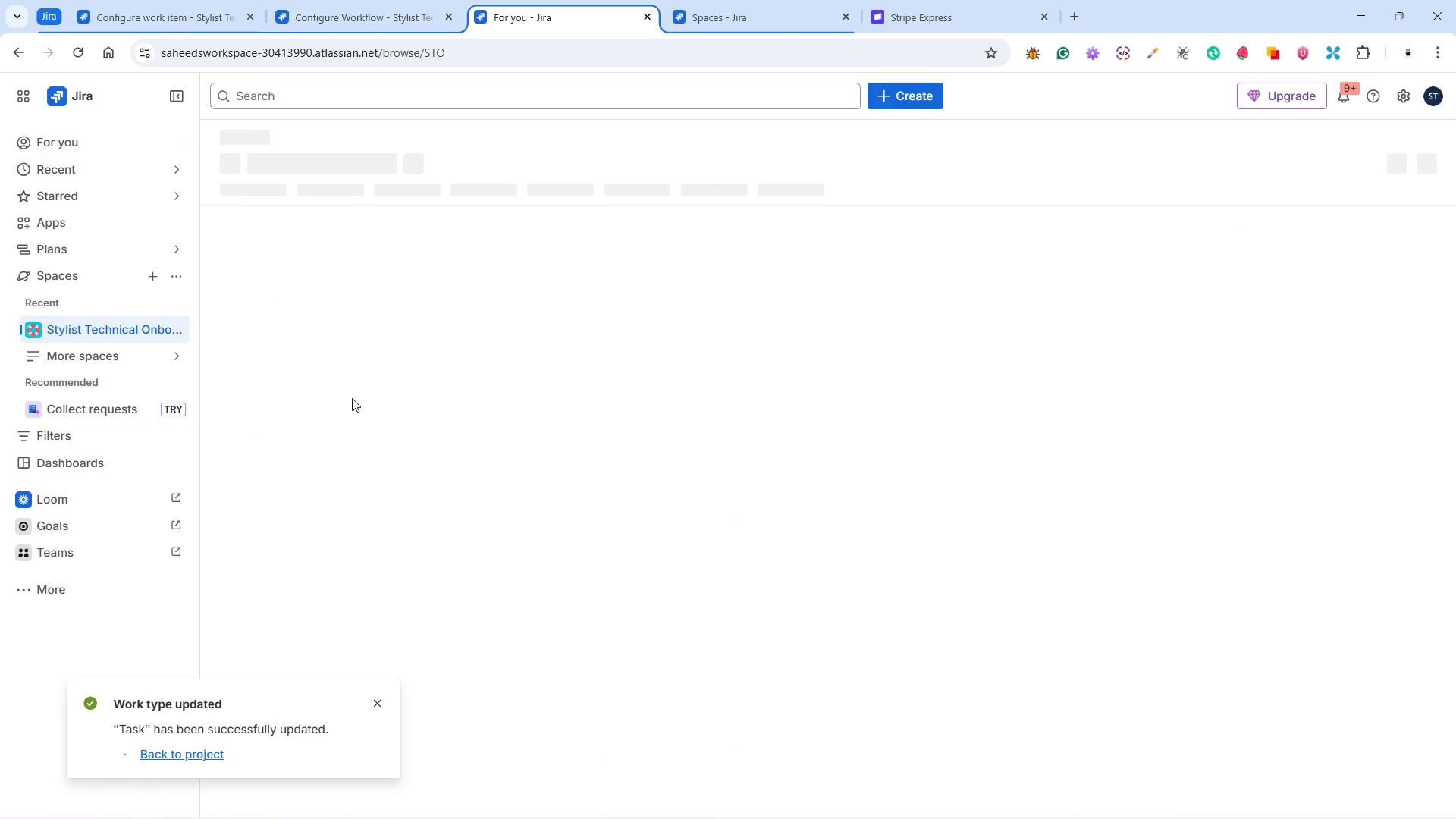 
left_click([1417, 242])
 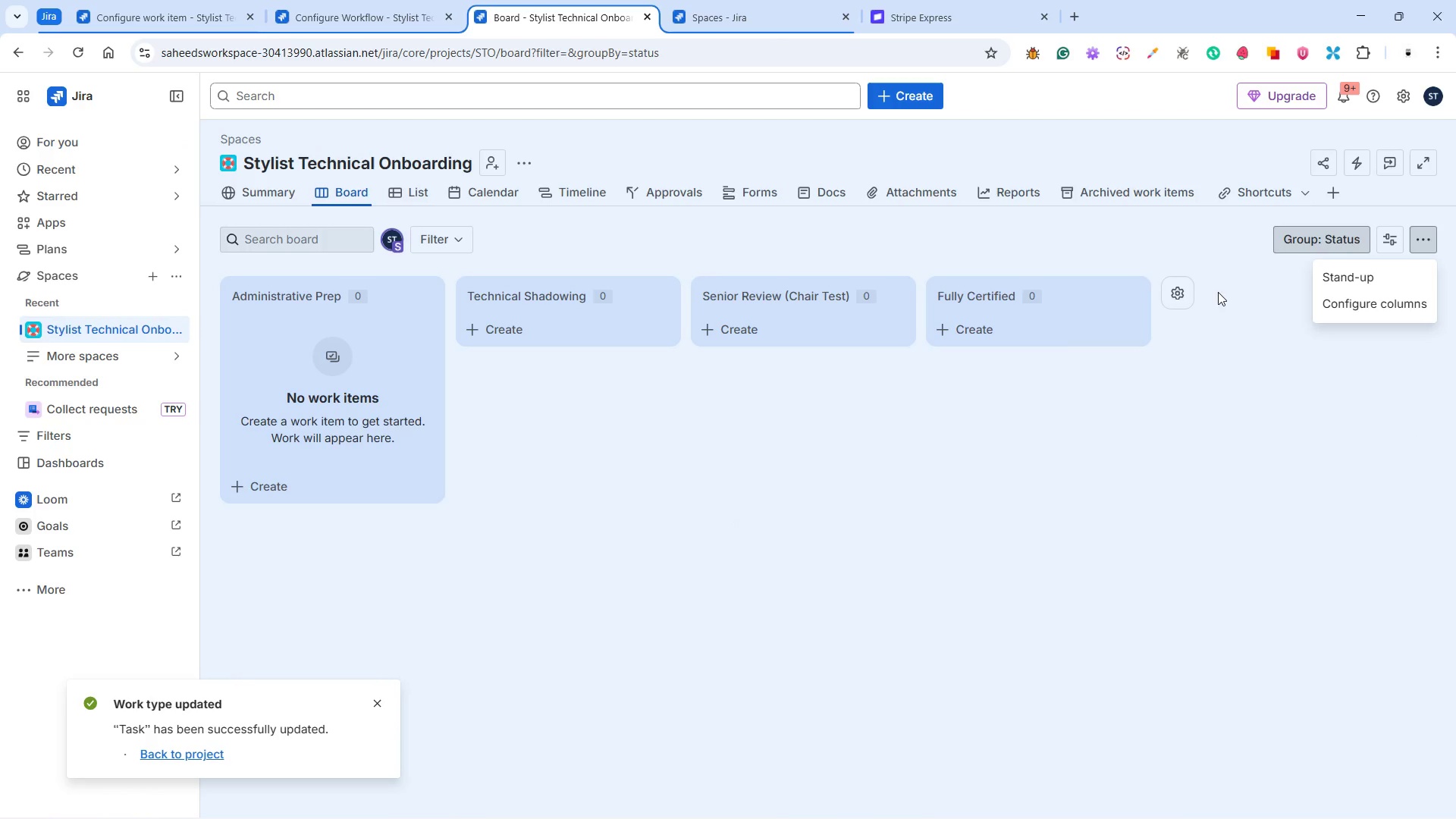 
left_click([1194, 288])
 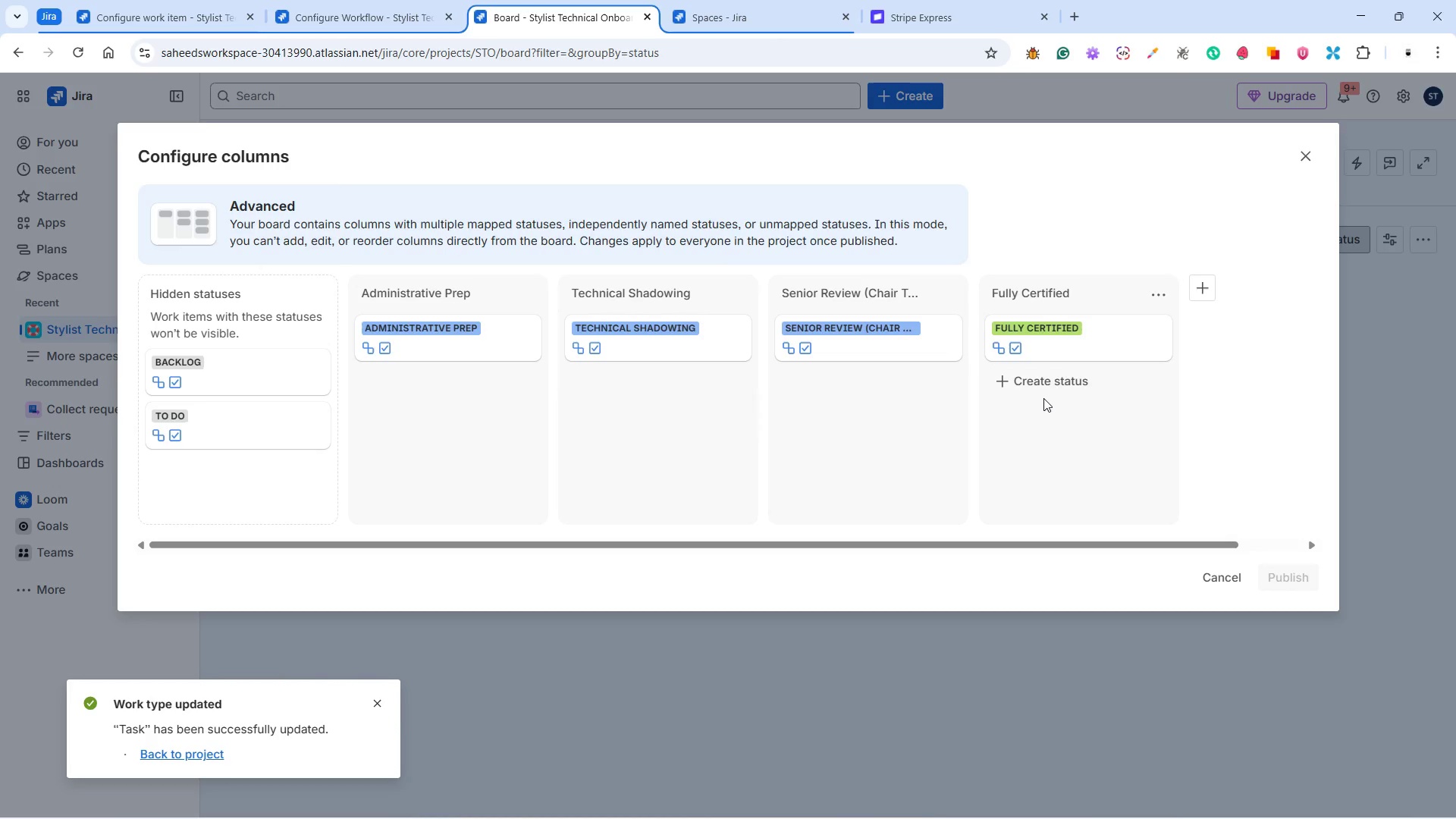 
wait(7.22)
 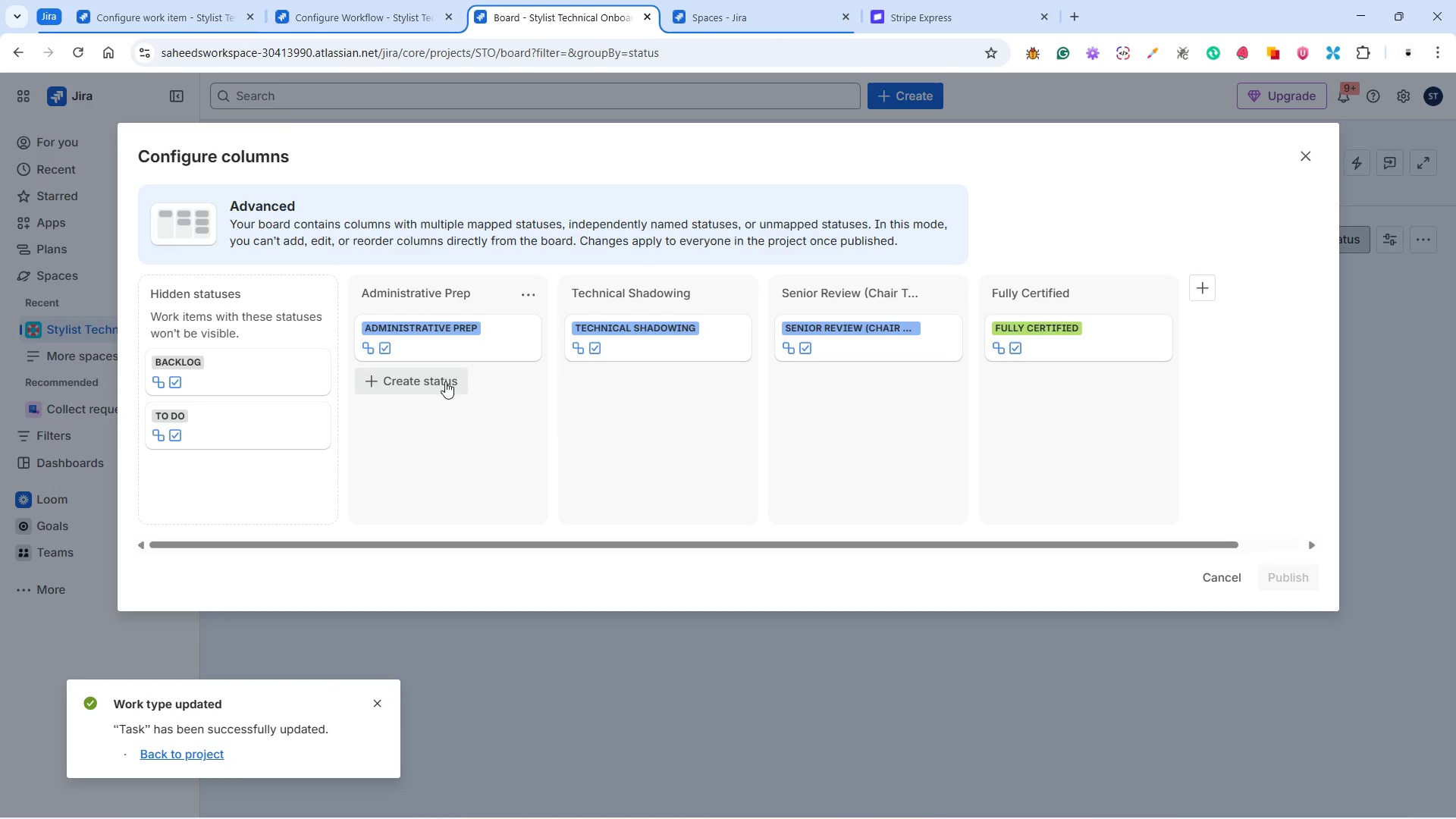 
left_click([1209, 290])
 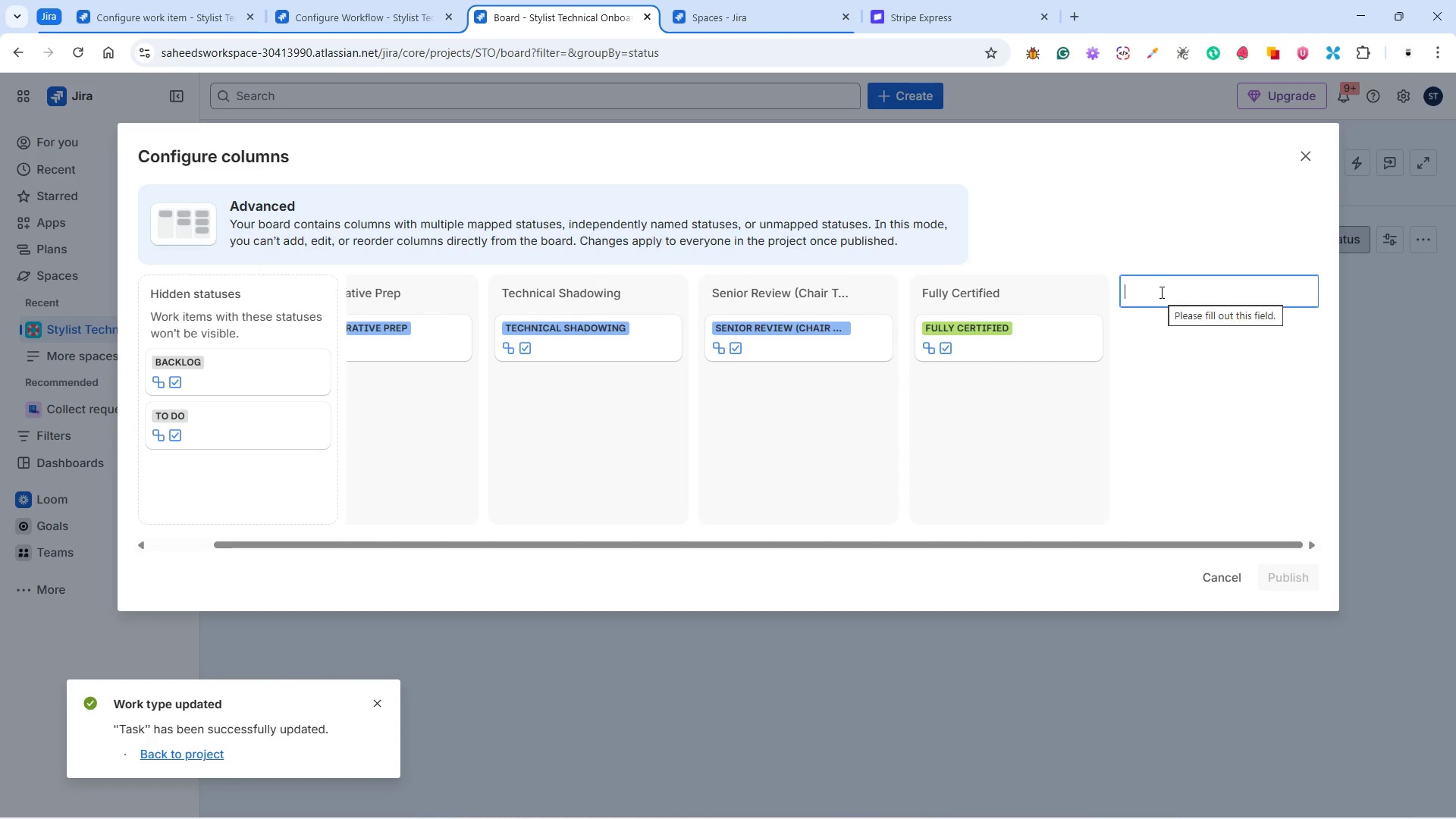 
type(Todo)
 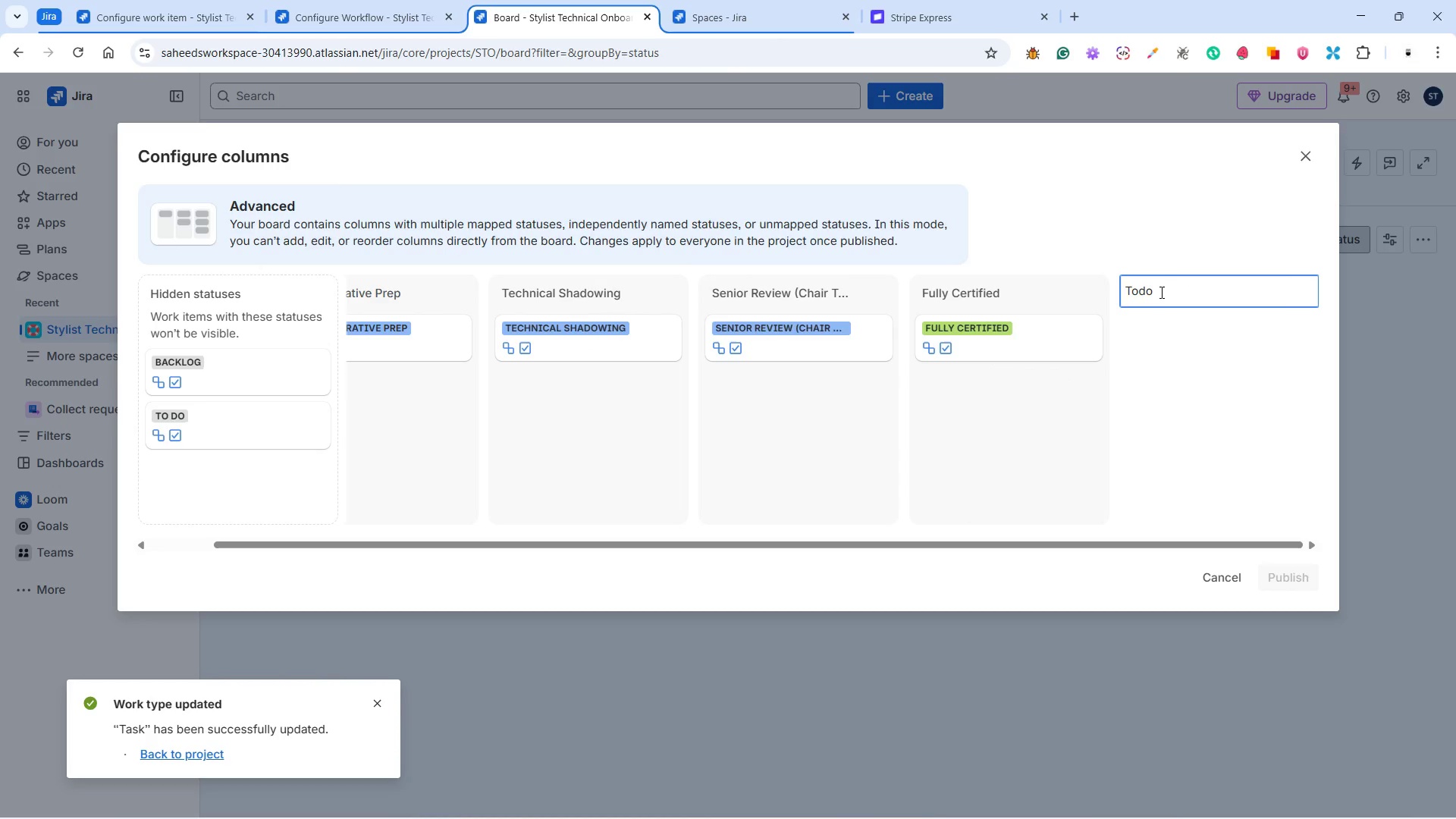 
key(Enter)
 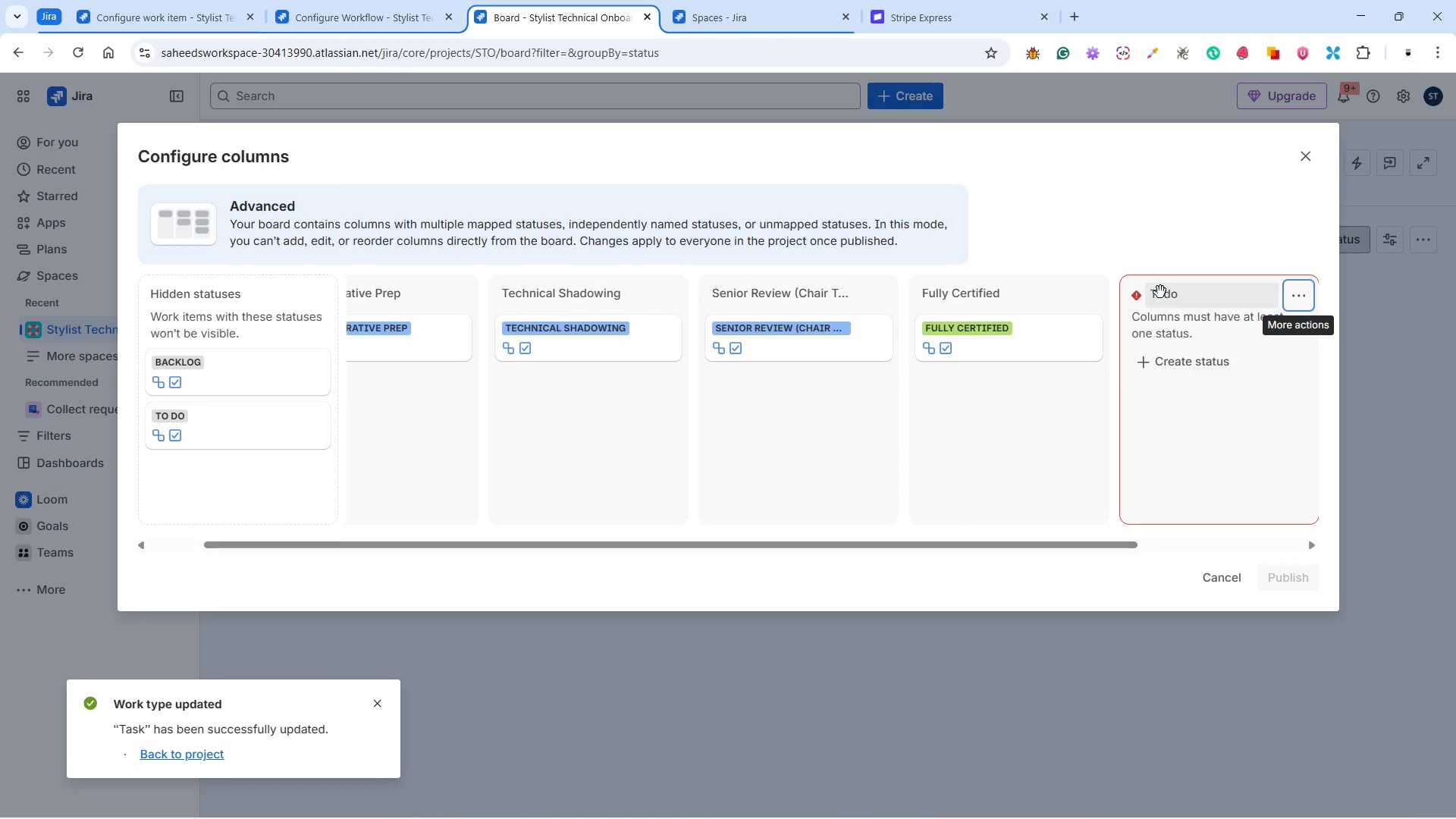 
left_click_drag(start_coordinate=[1160, 292], to_coordinate=[343, 275])
 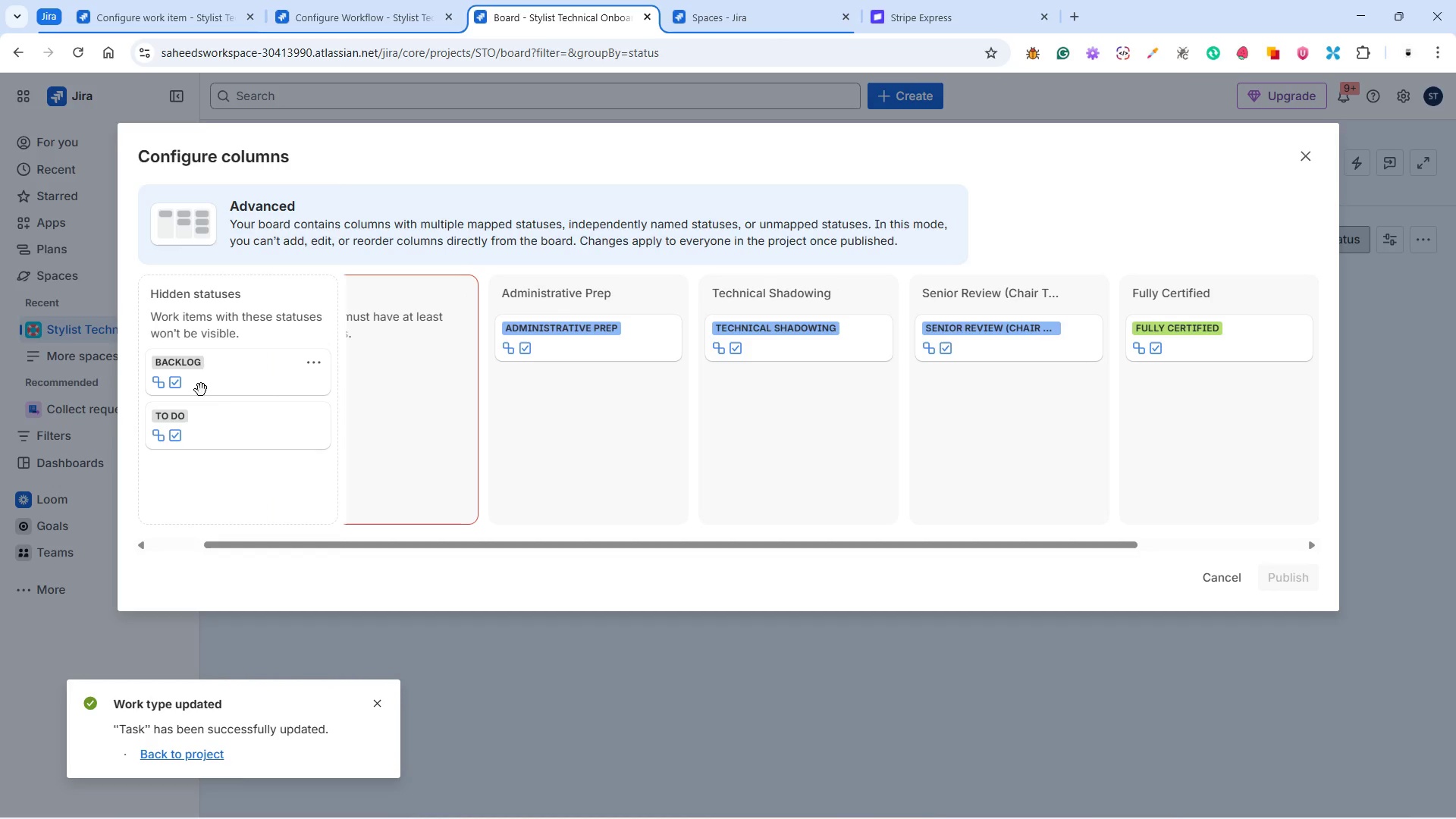 
left_click_drag(start_coordinate=[202, 426], to_coordinate=[401, 391])
 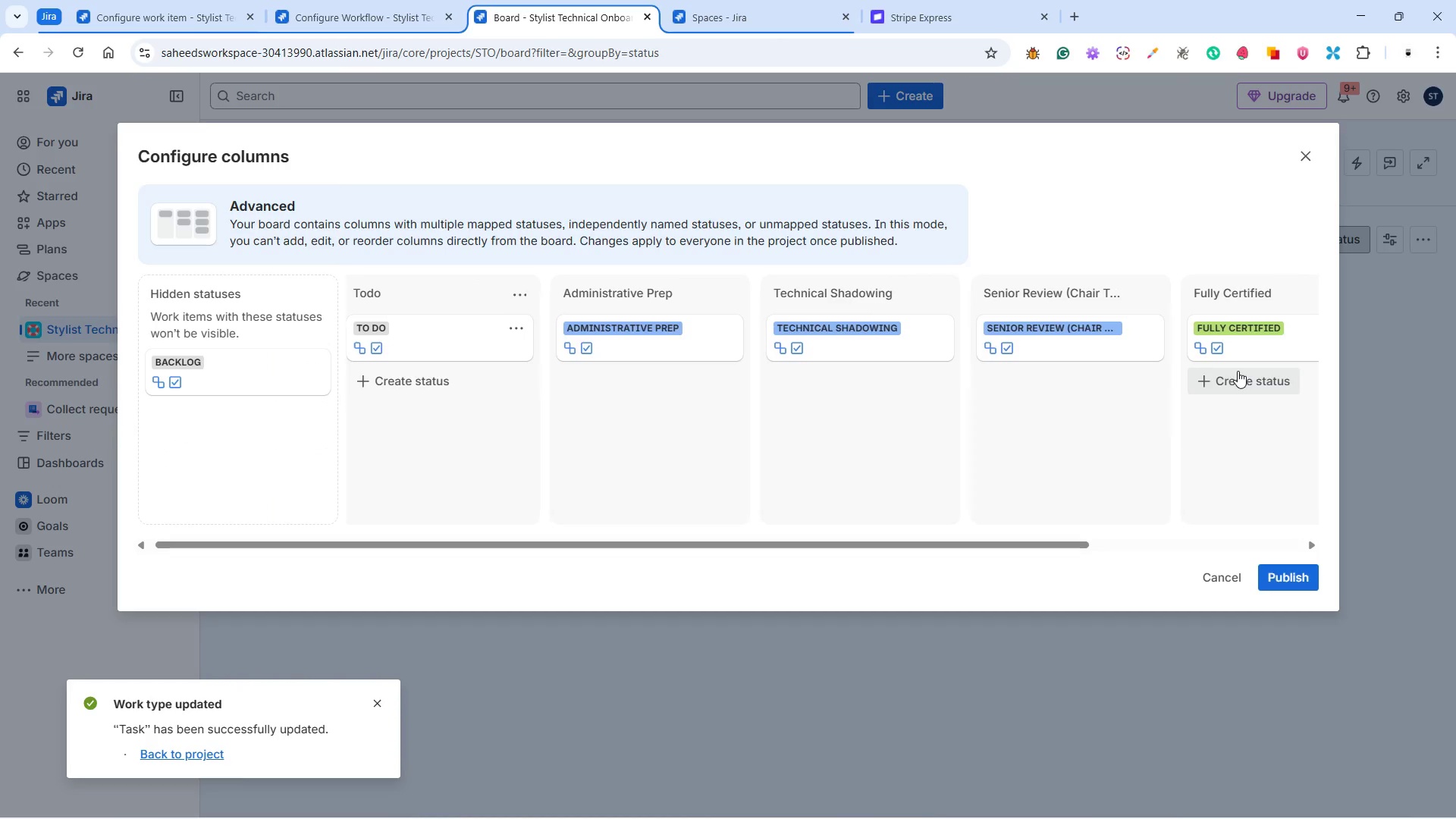 
wait(10.16)
 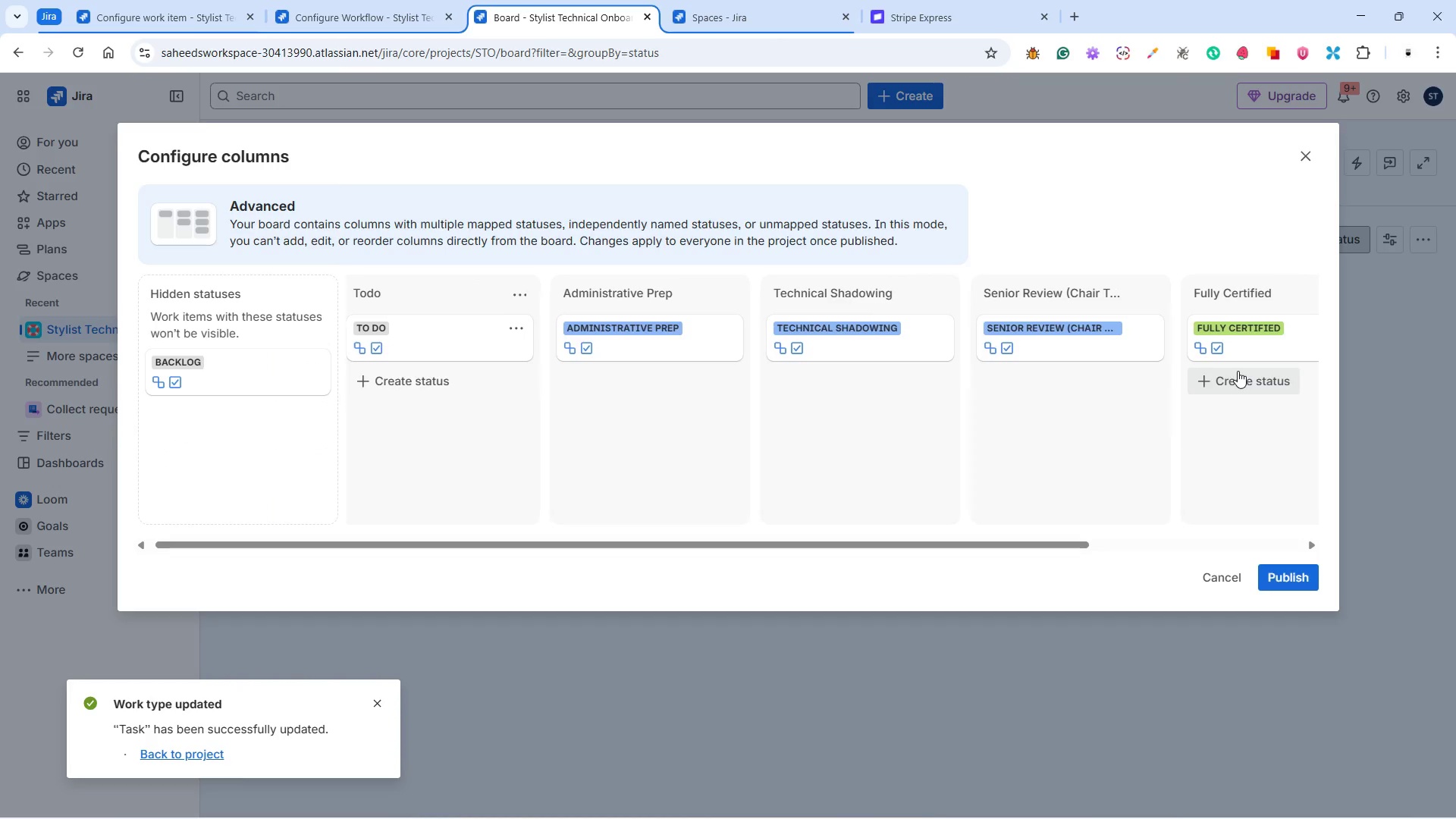 
left_click([1200, 289])
 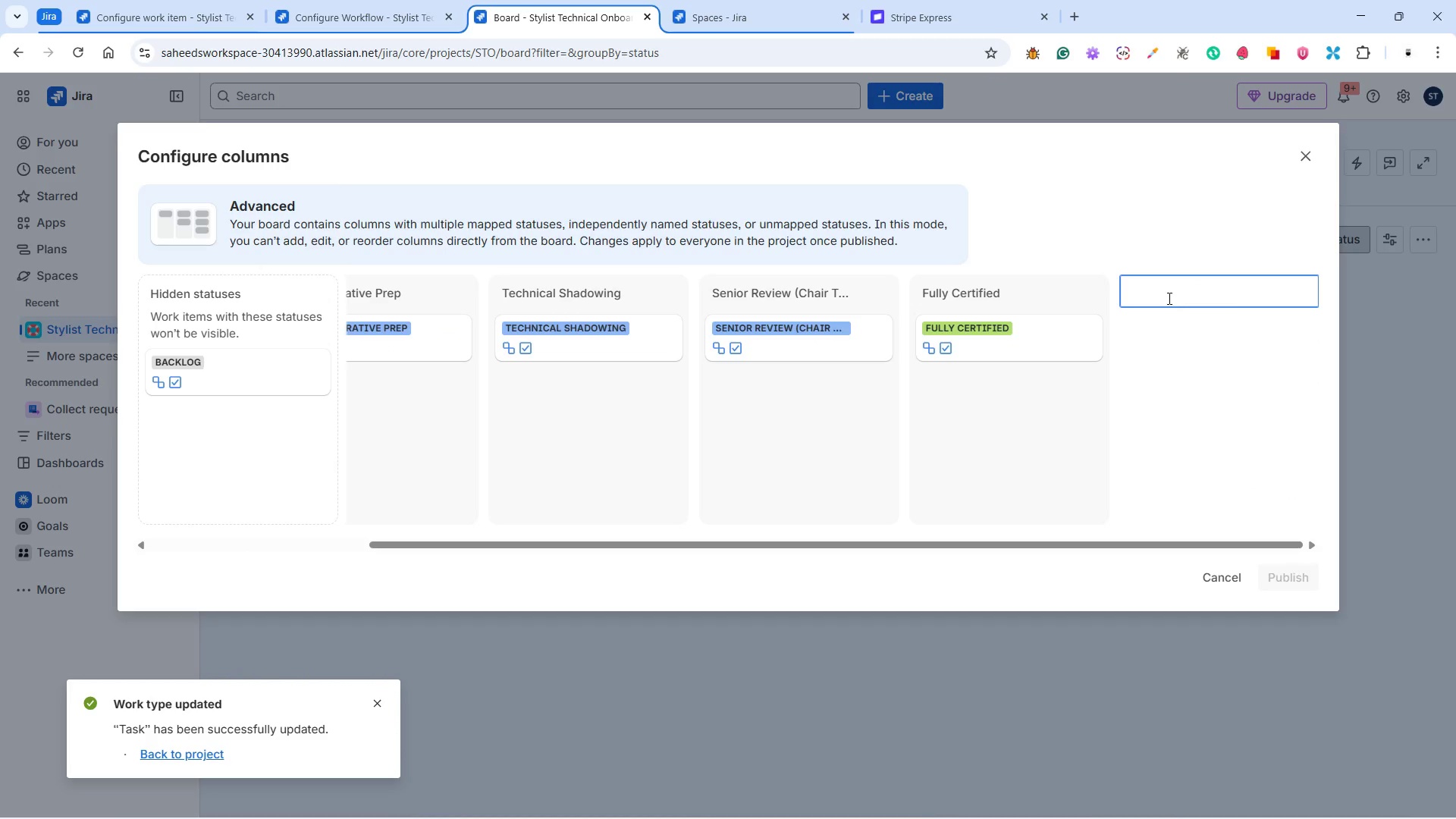 
left_click([1166, 296])
 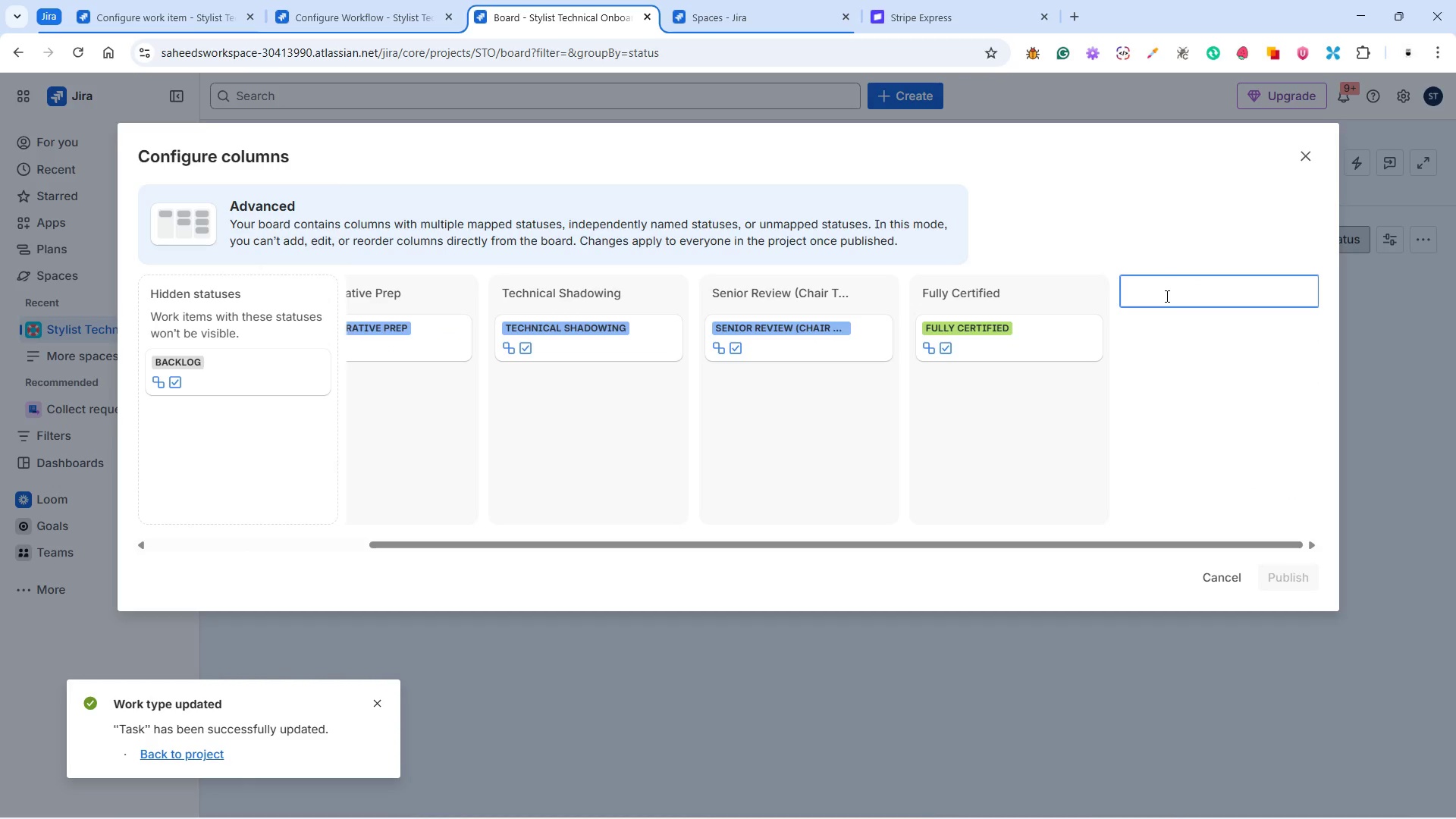 
type(Backlog)
 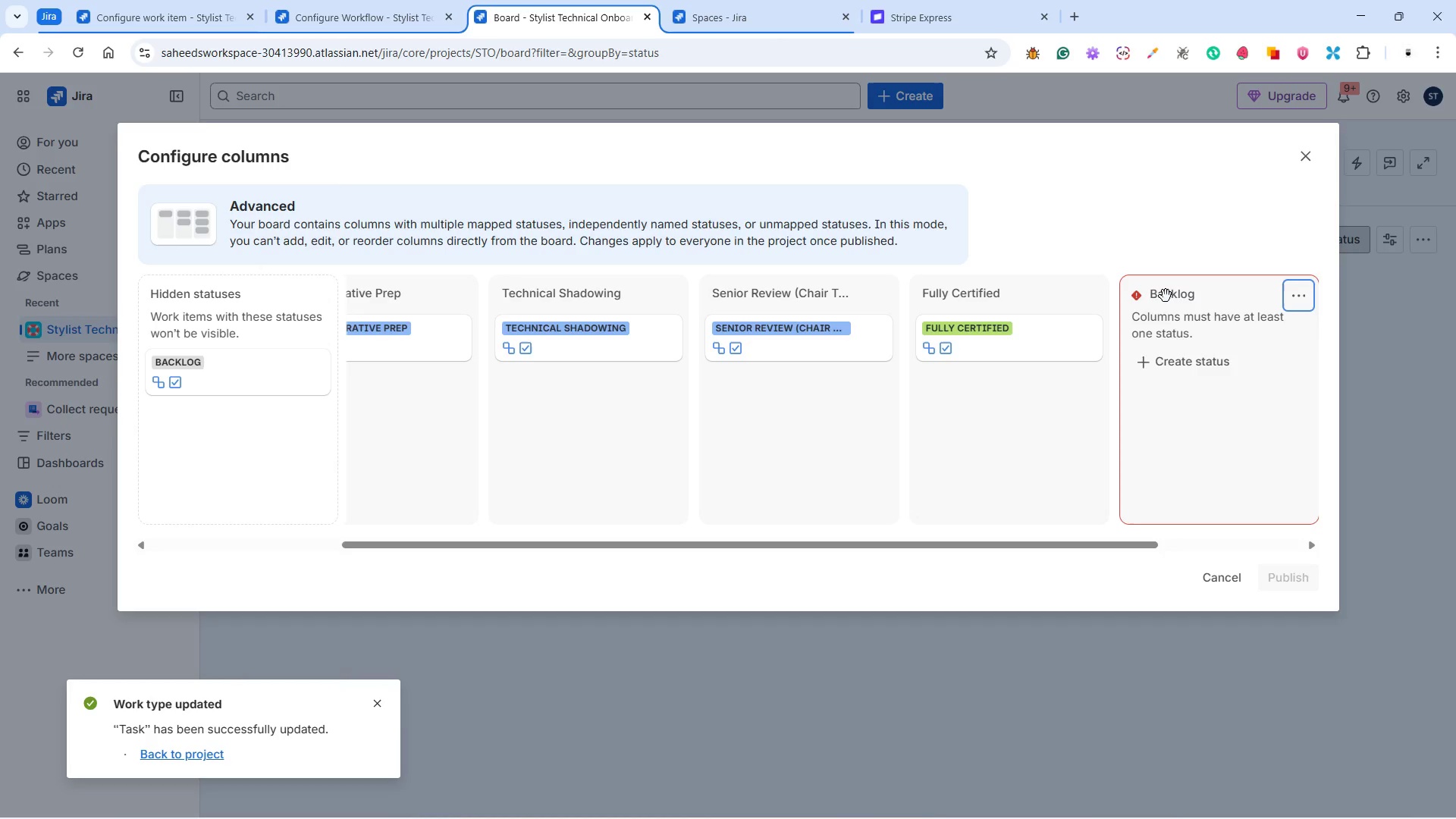 
key(Enter)
 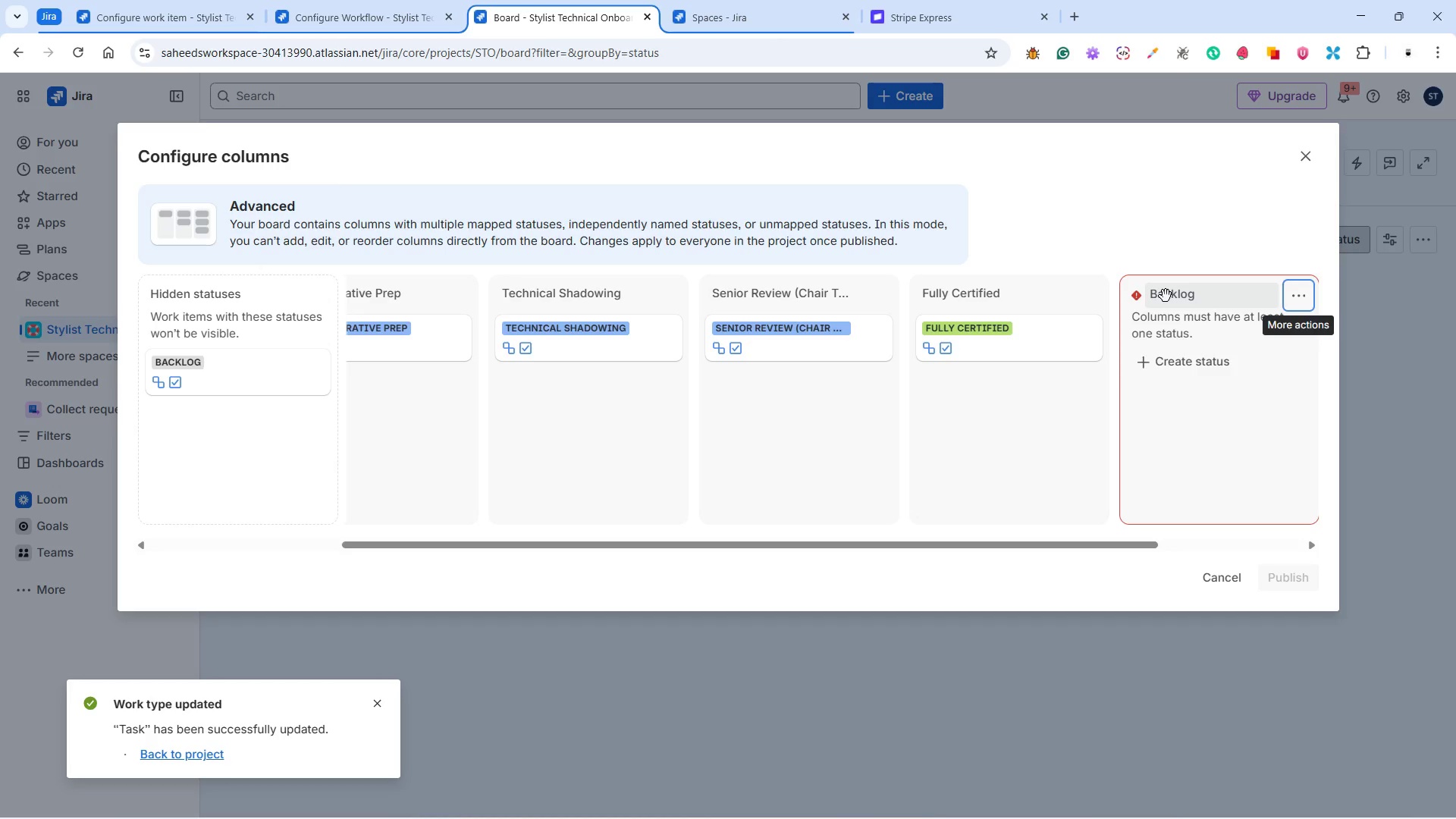 
left_click_drag(start_coordinate=[1166, 296], to_coordinate=[346, 293])
 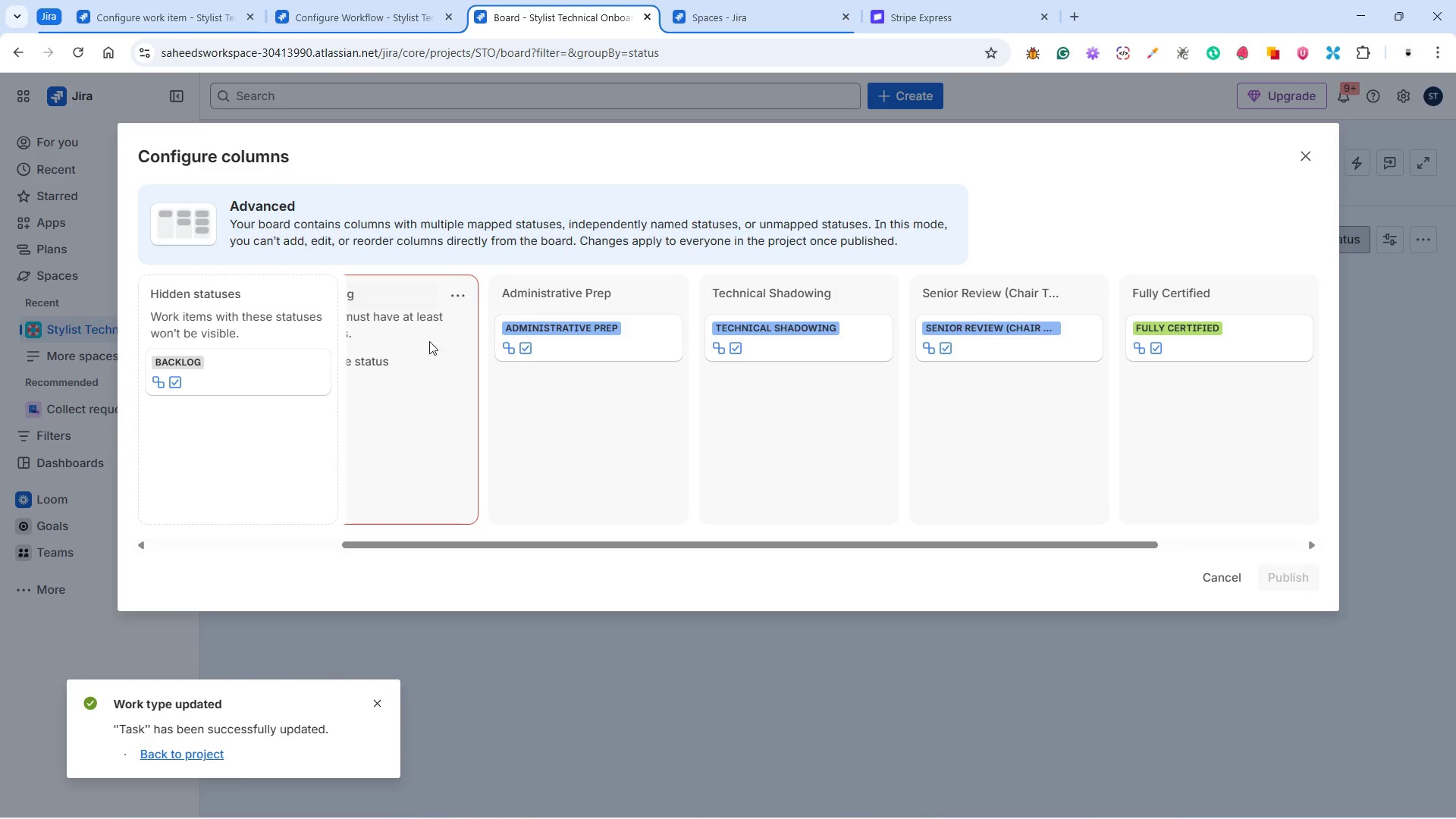 
mouse_move([416, 351])
 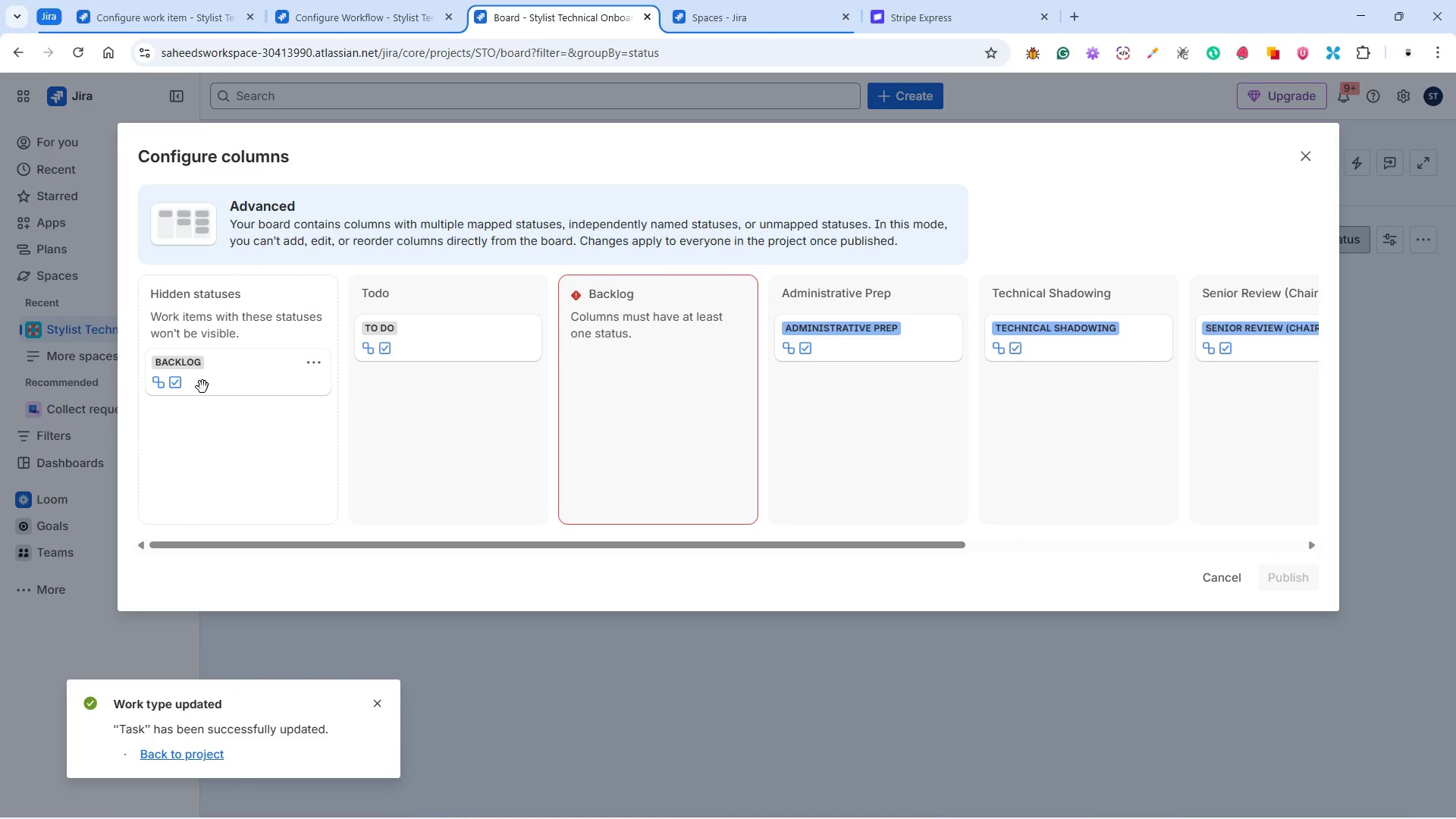 
left_click_drag(start_coordinate=[202, 387], to_coordinate=[650, 368])
 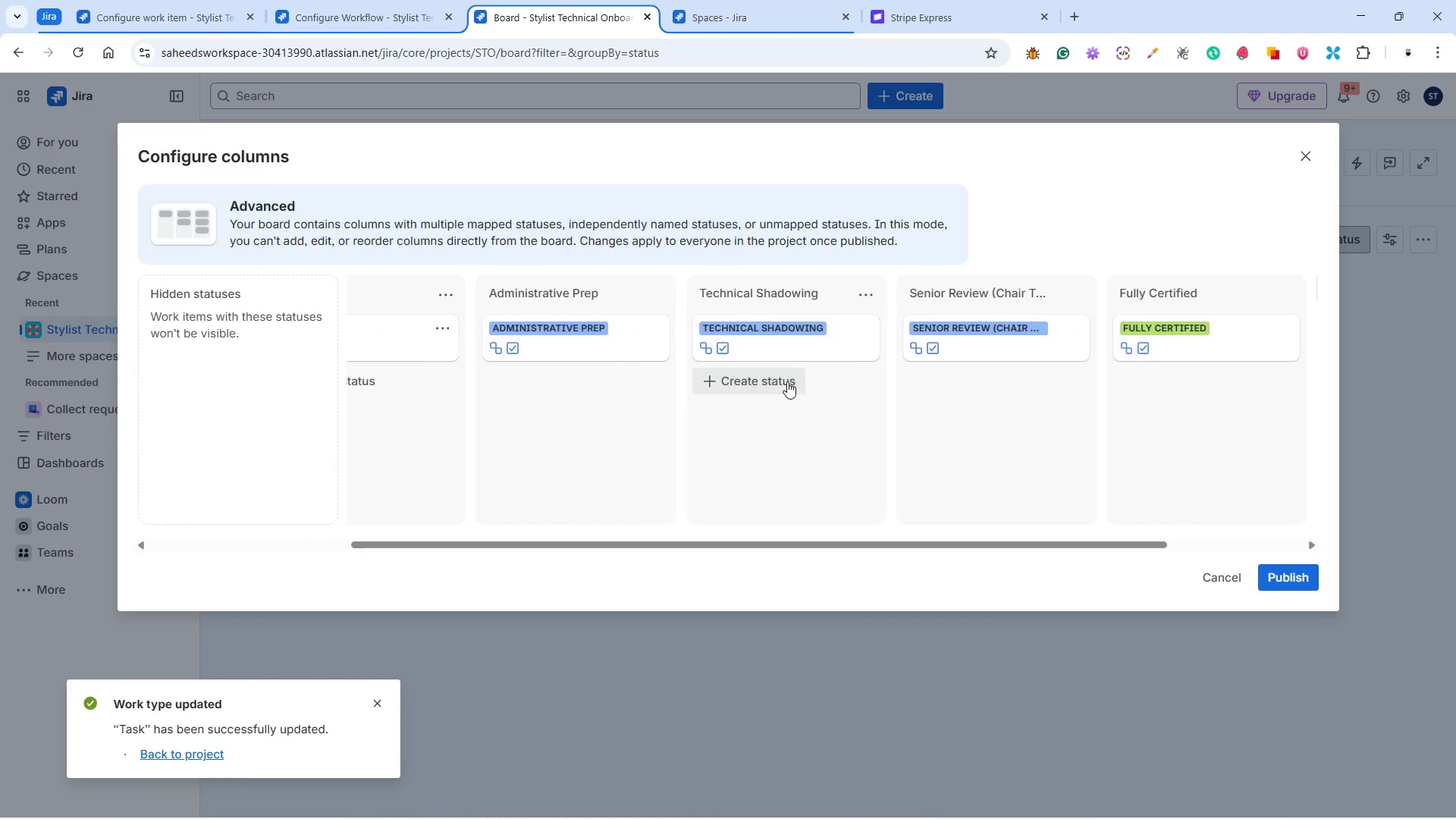 
wait(18.25)
 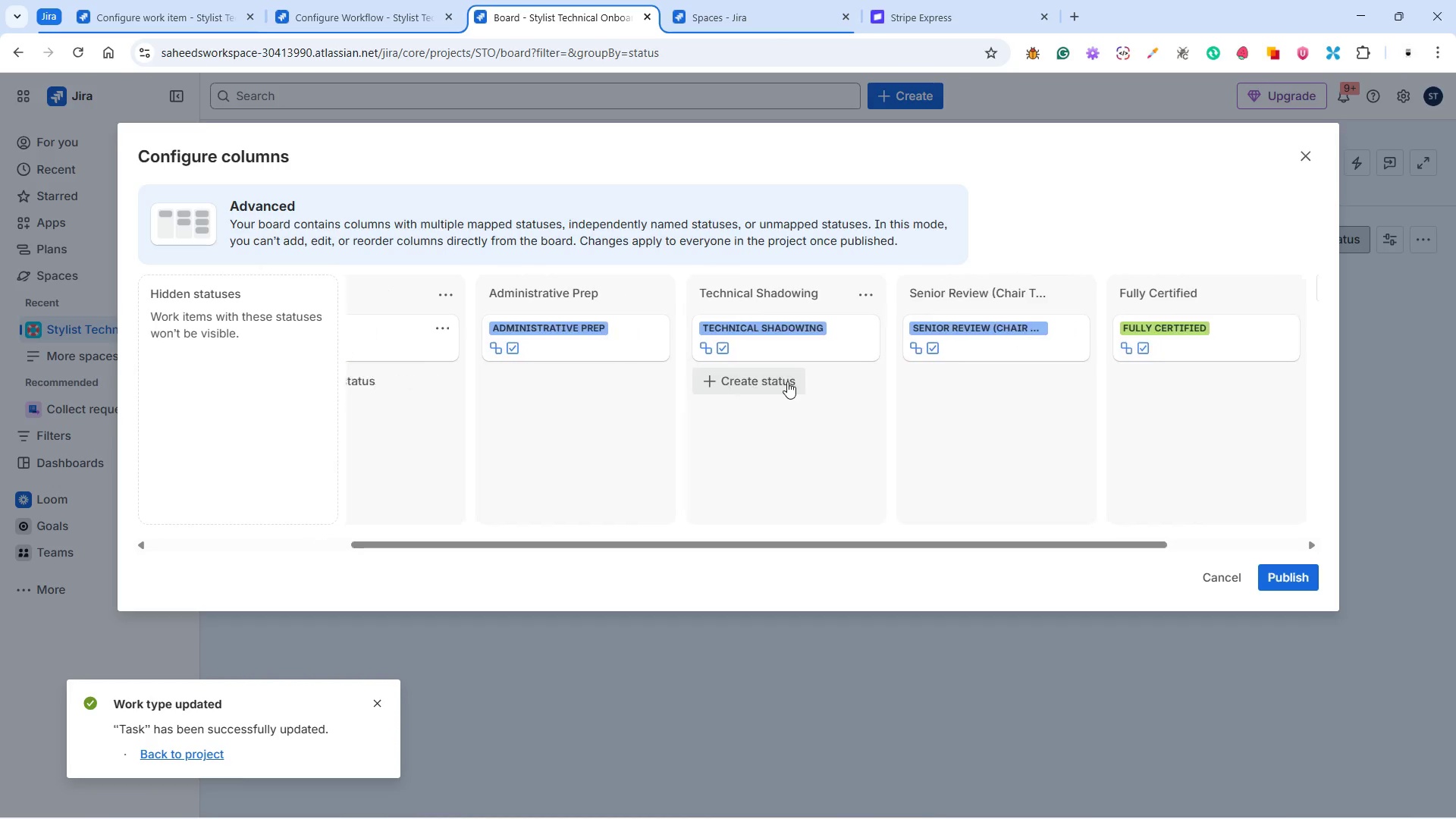 
left_click([1280, 575])
 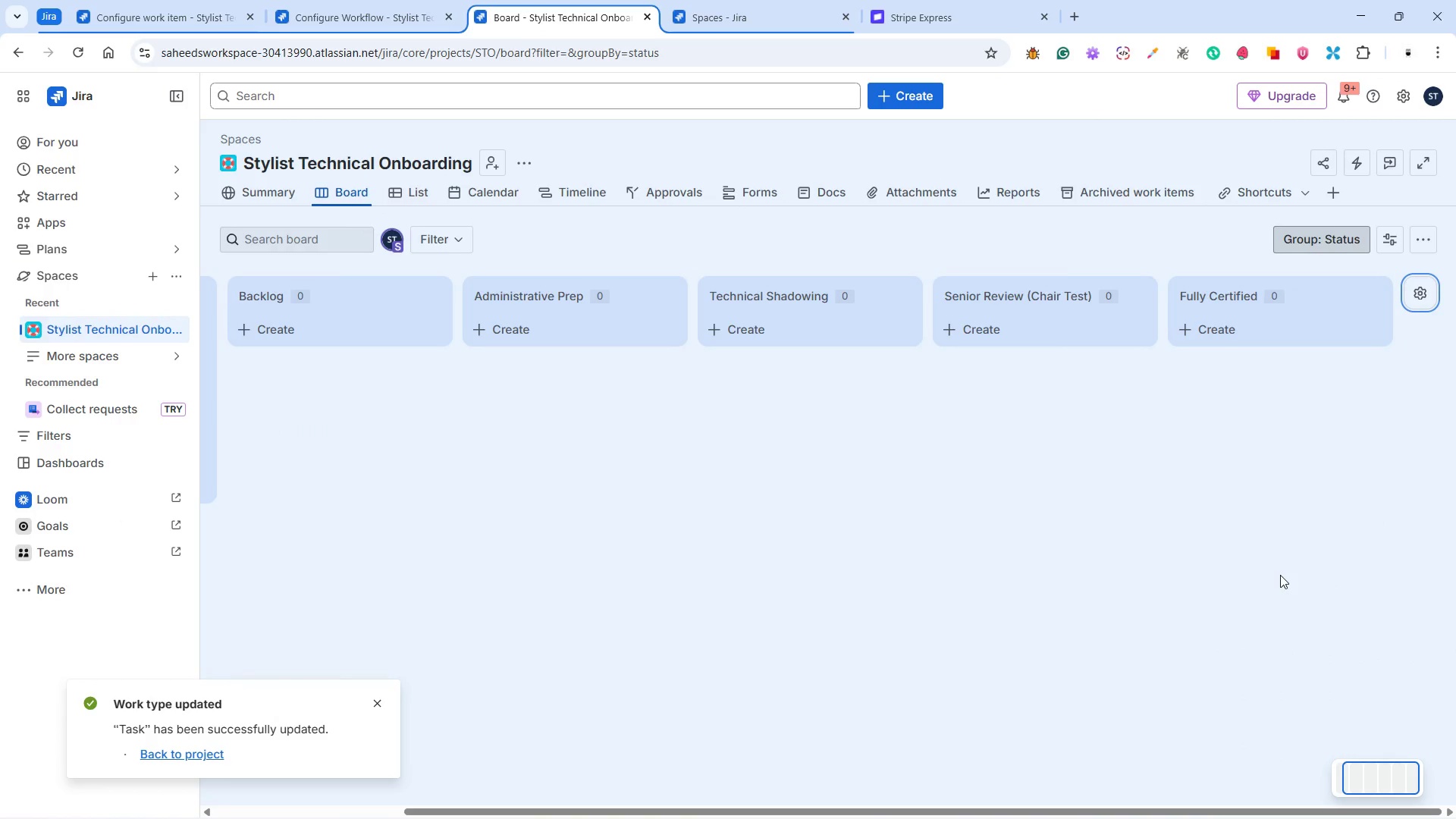 
wait(27.34)
 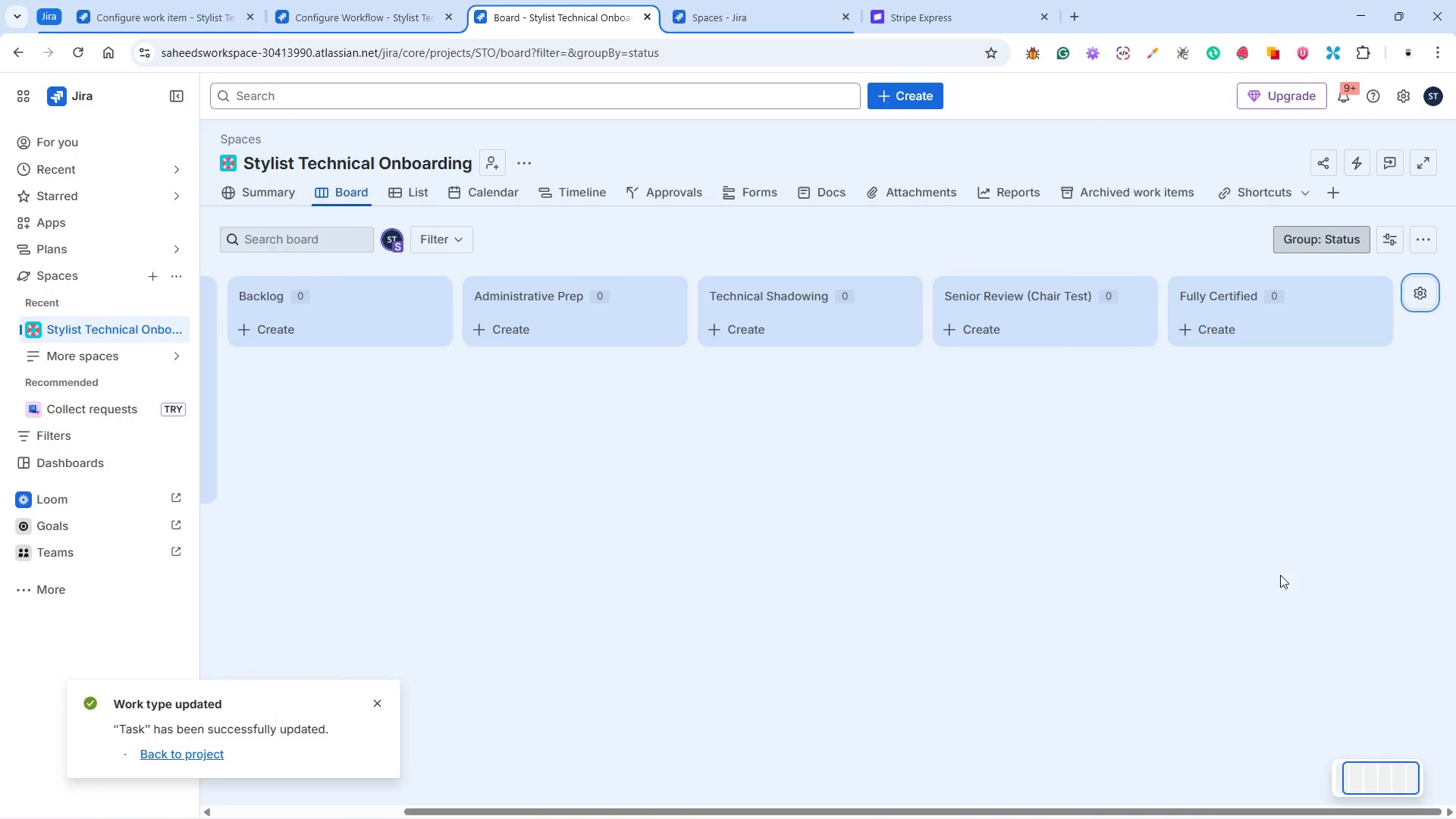 
left_click([267, 483])
 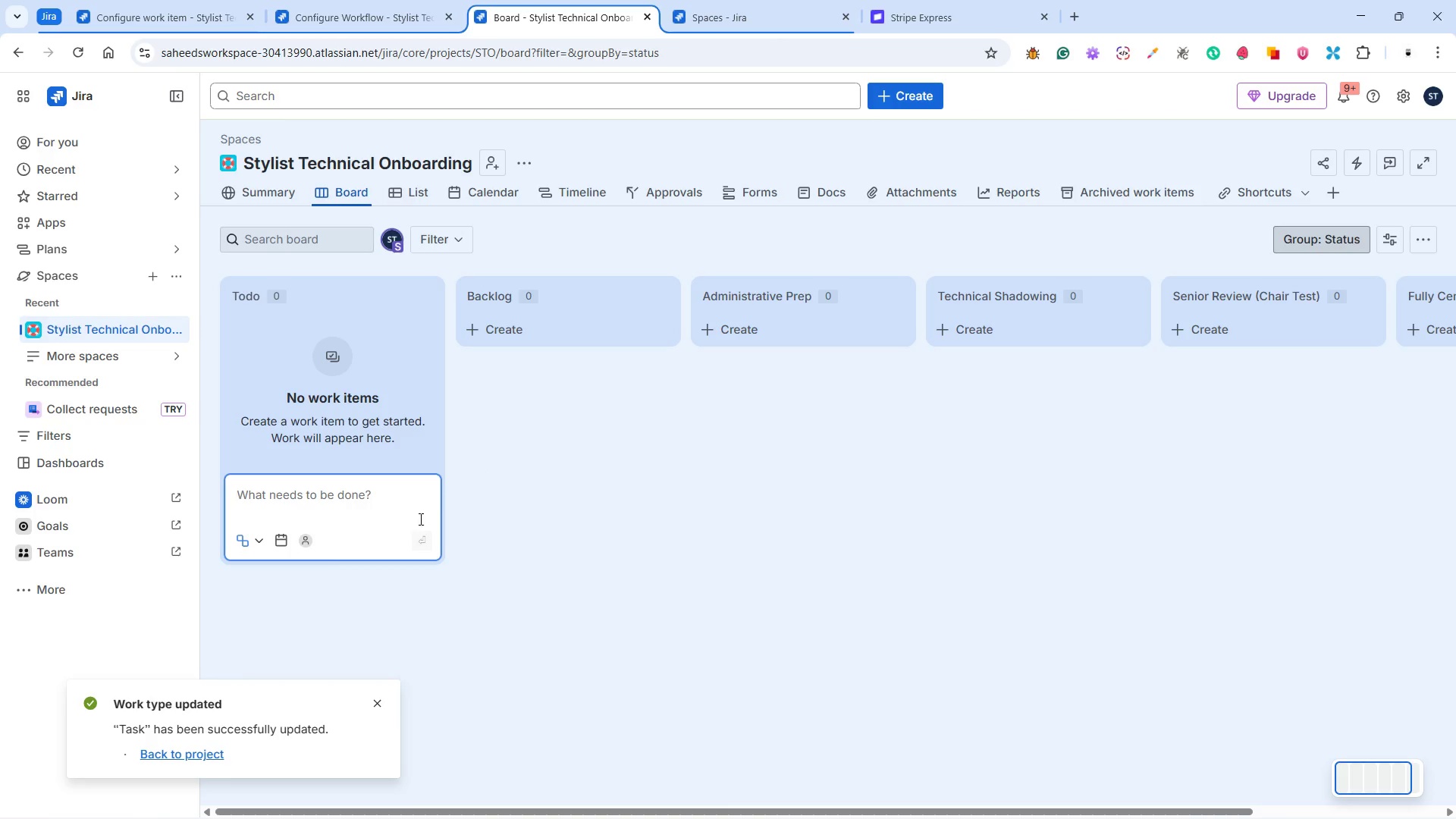 
left_click([422, 444])
 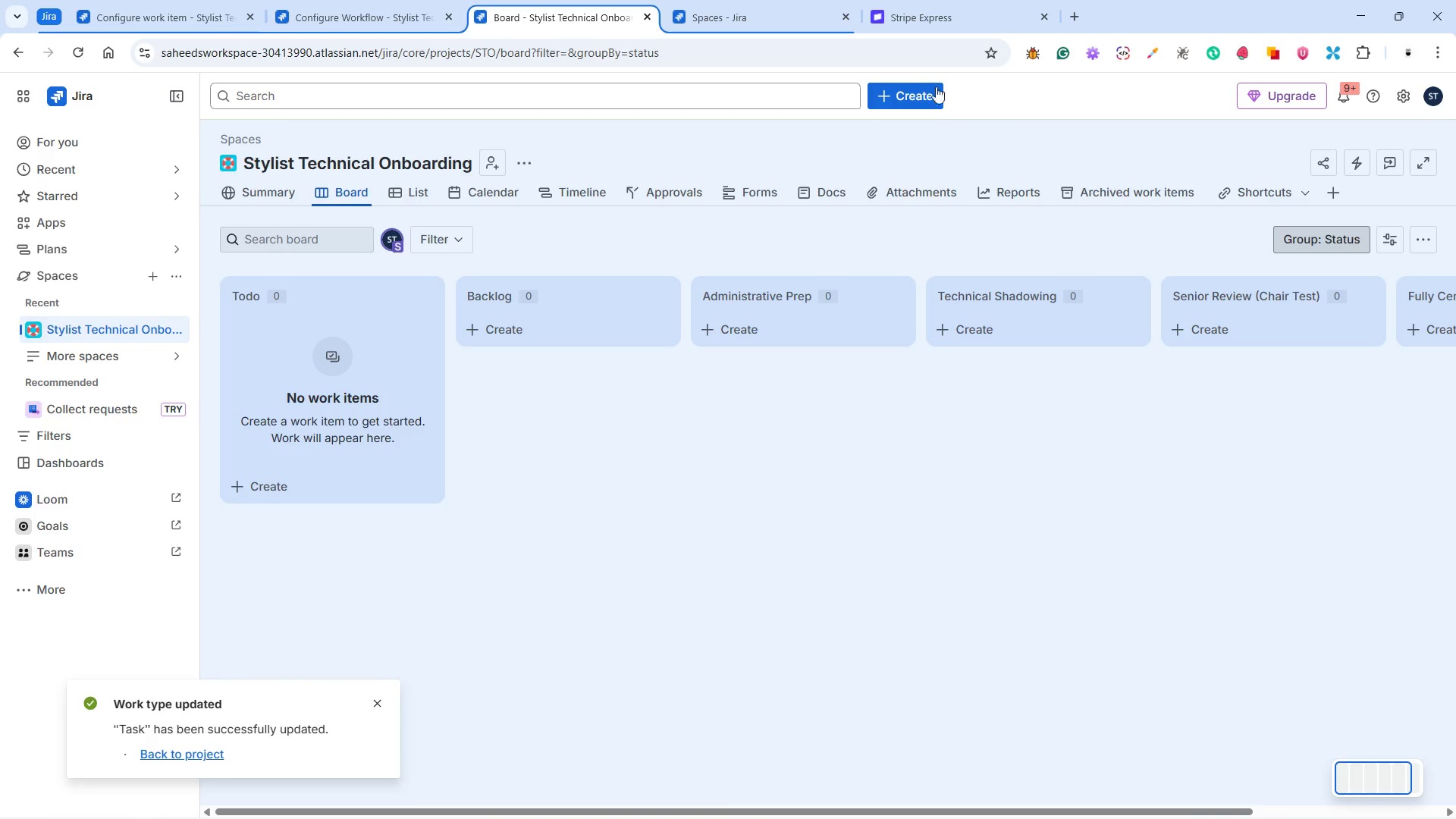 
left_click([926, 91])
 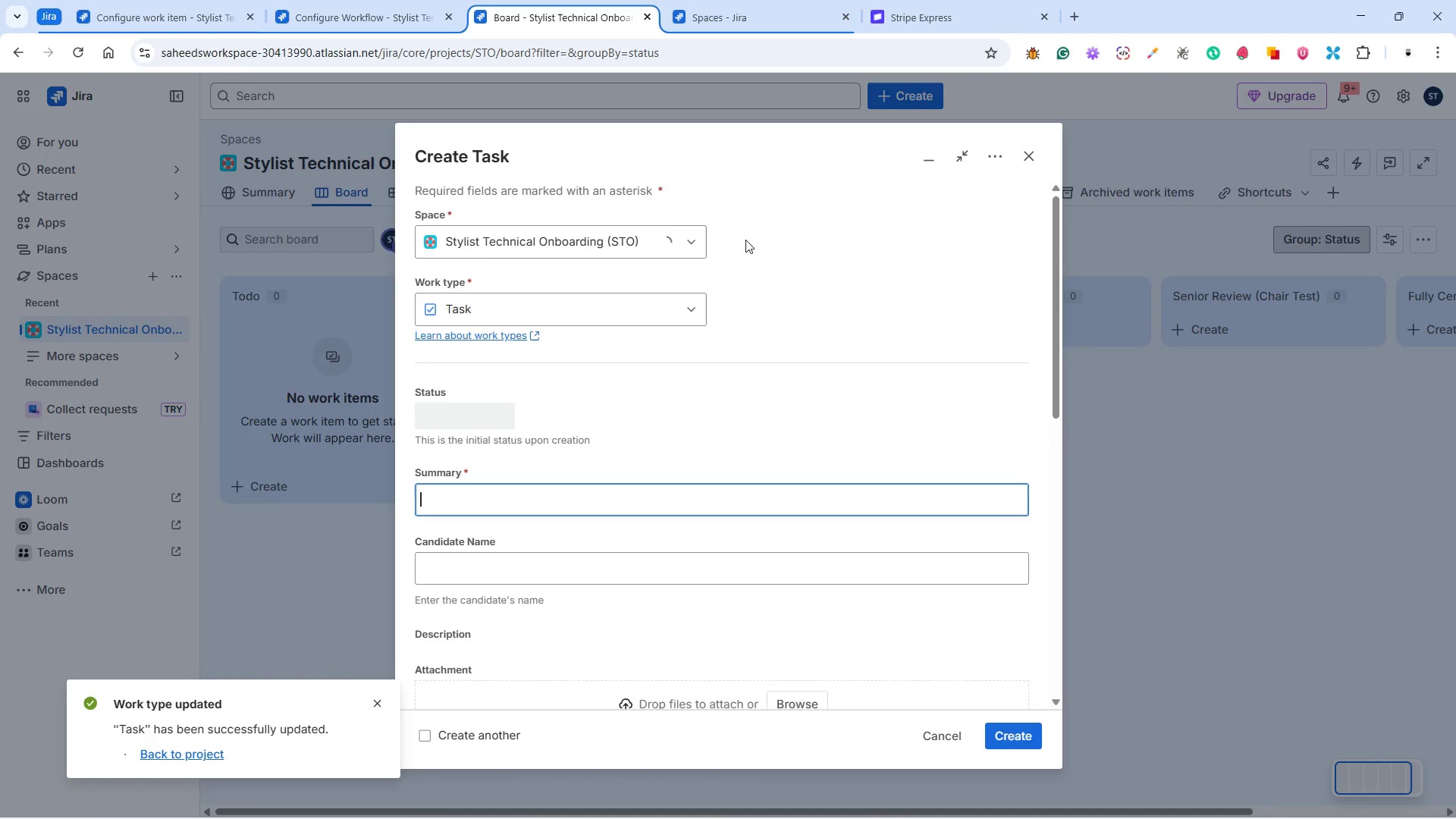 
scroll: coordinate [714, 357], scroll_direction: down, amount: 7.0
 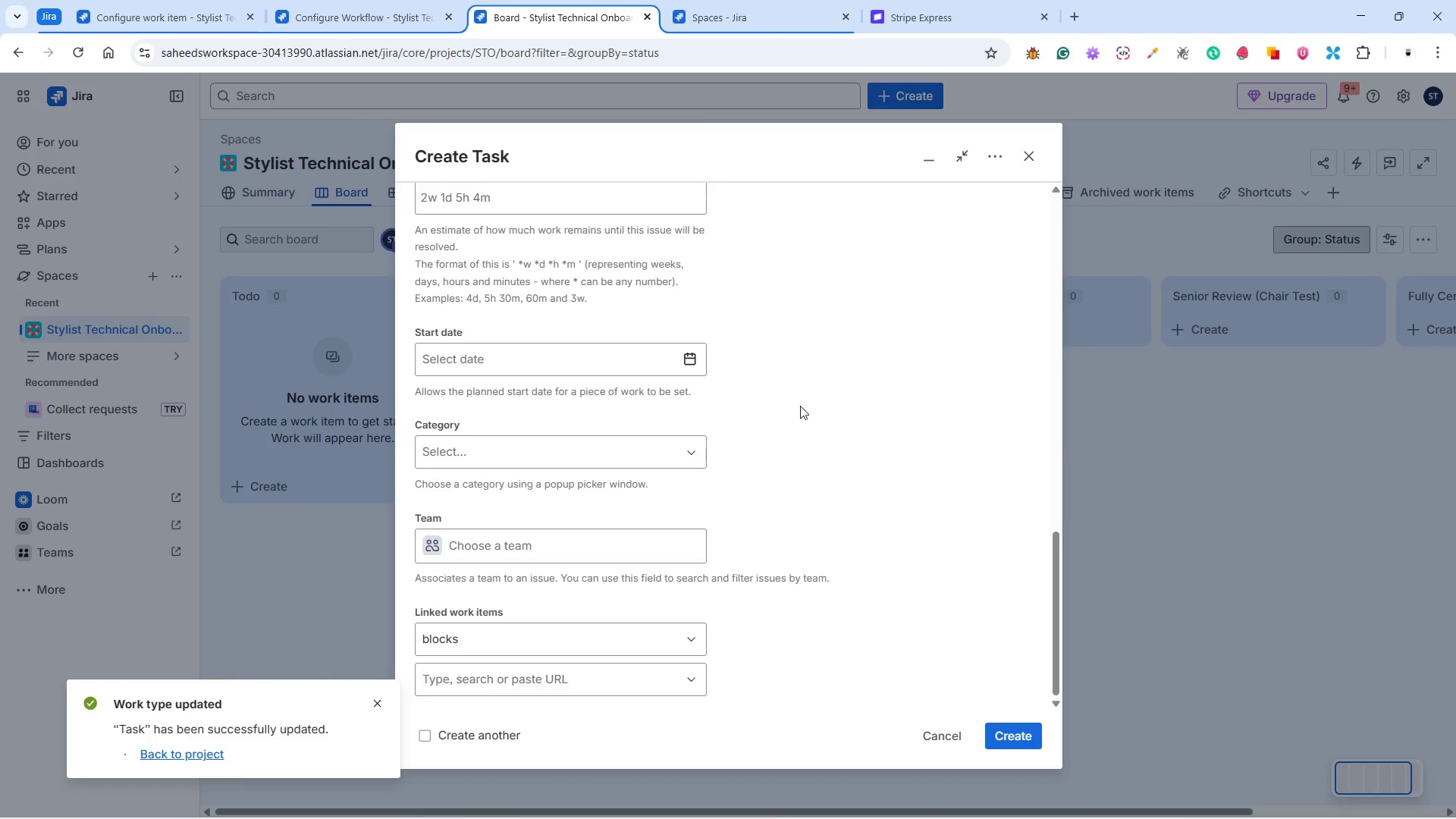 
left_click([935, 733])
 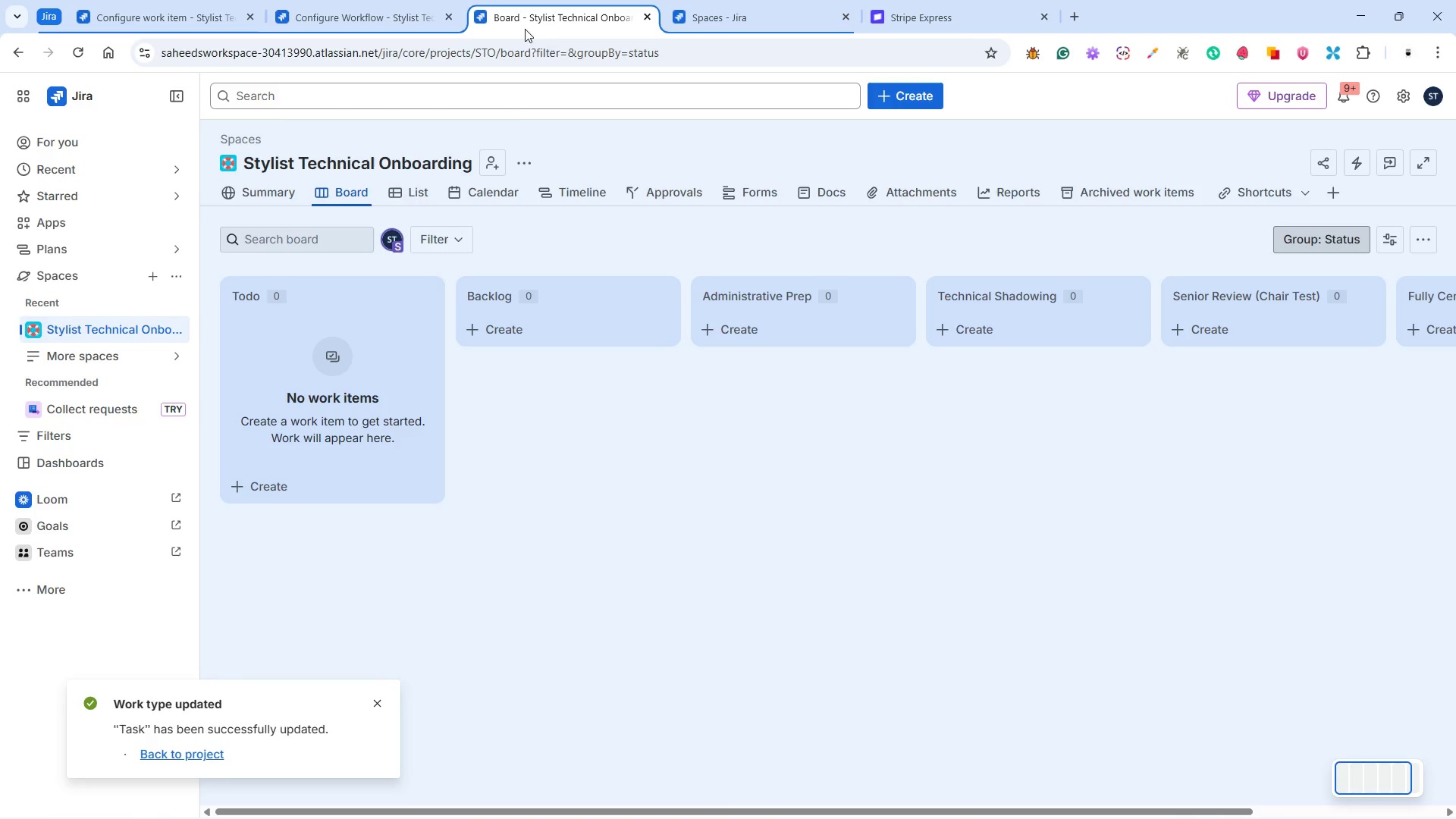 
left_click([396, 22])
 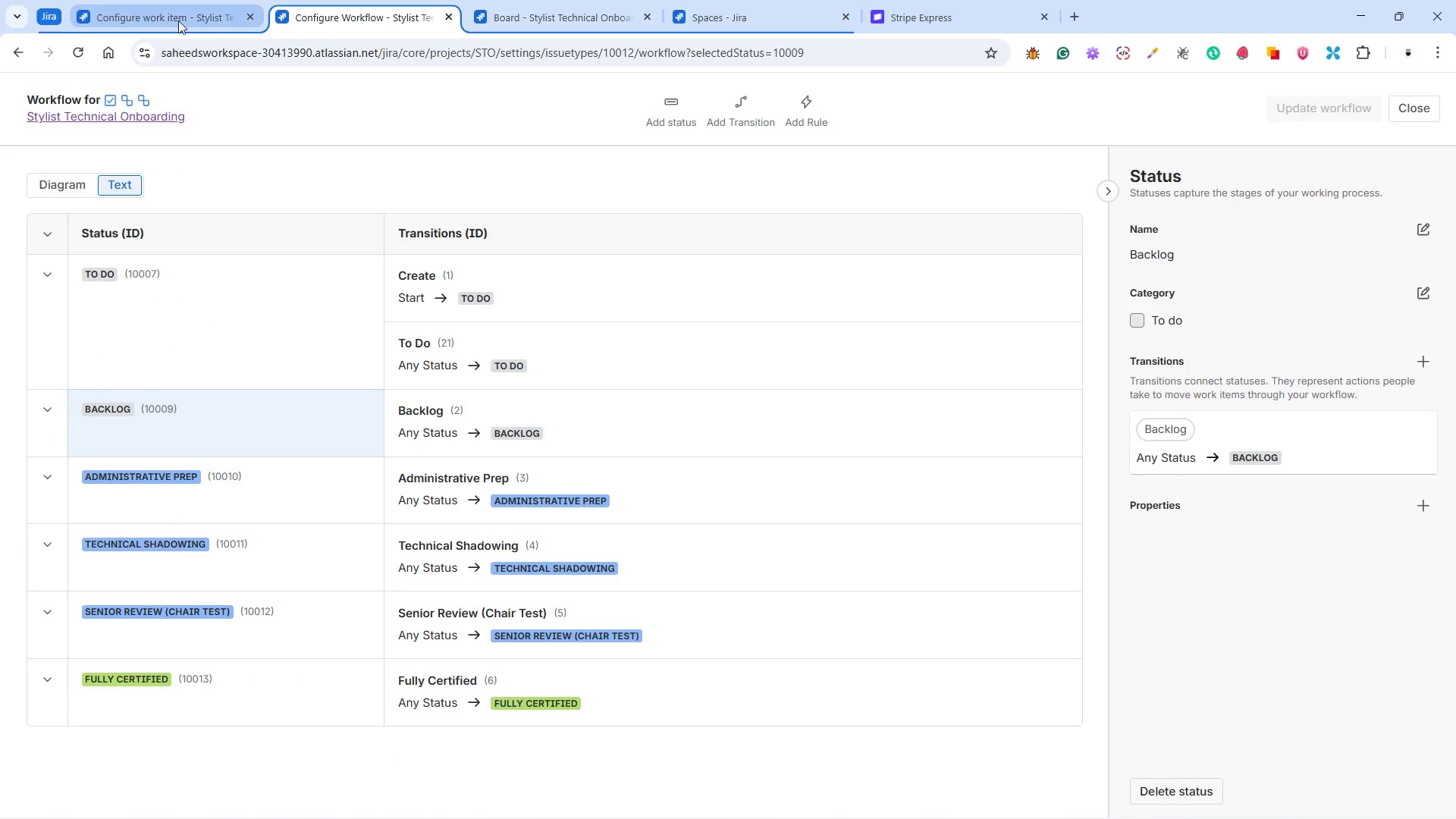 
left_click([175, 20])
 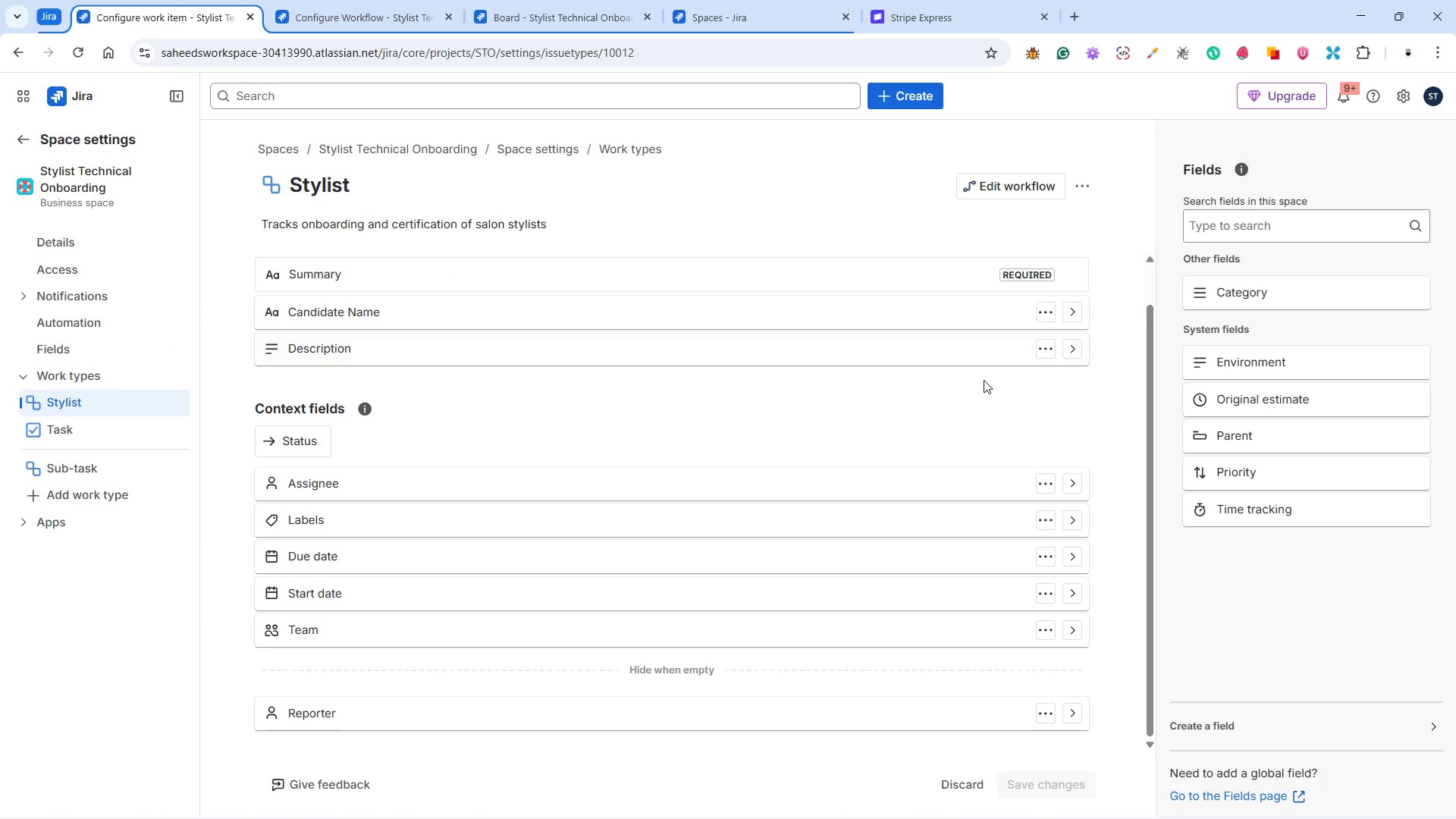 
left_click([1042, 346])
 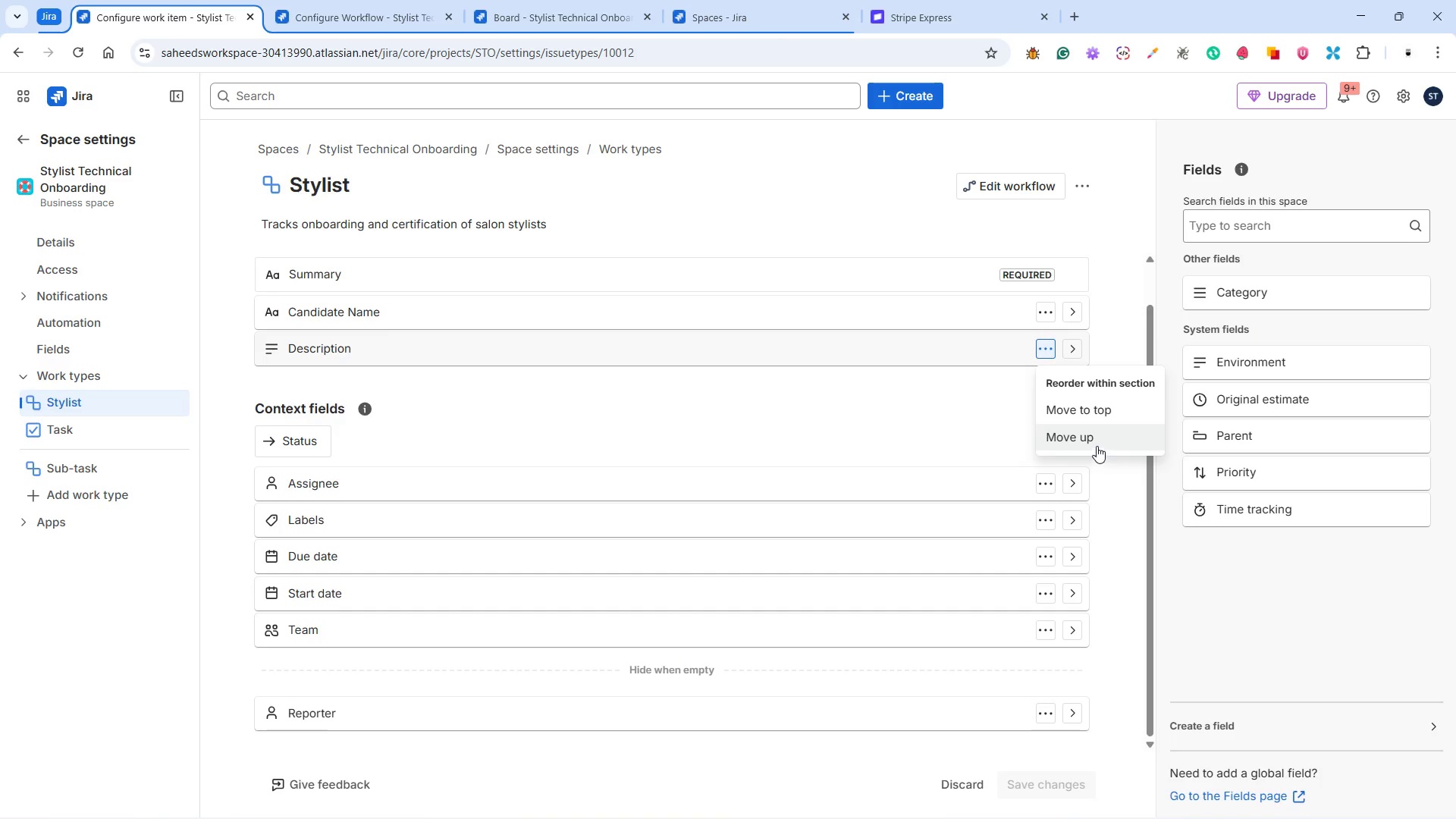 
left_click([933, 394])
 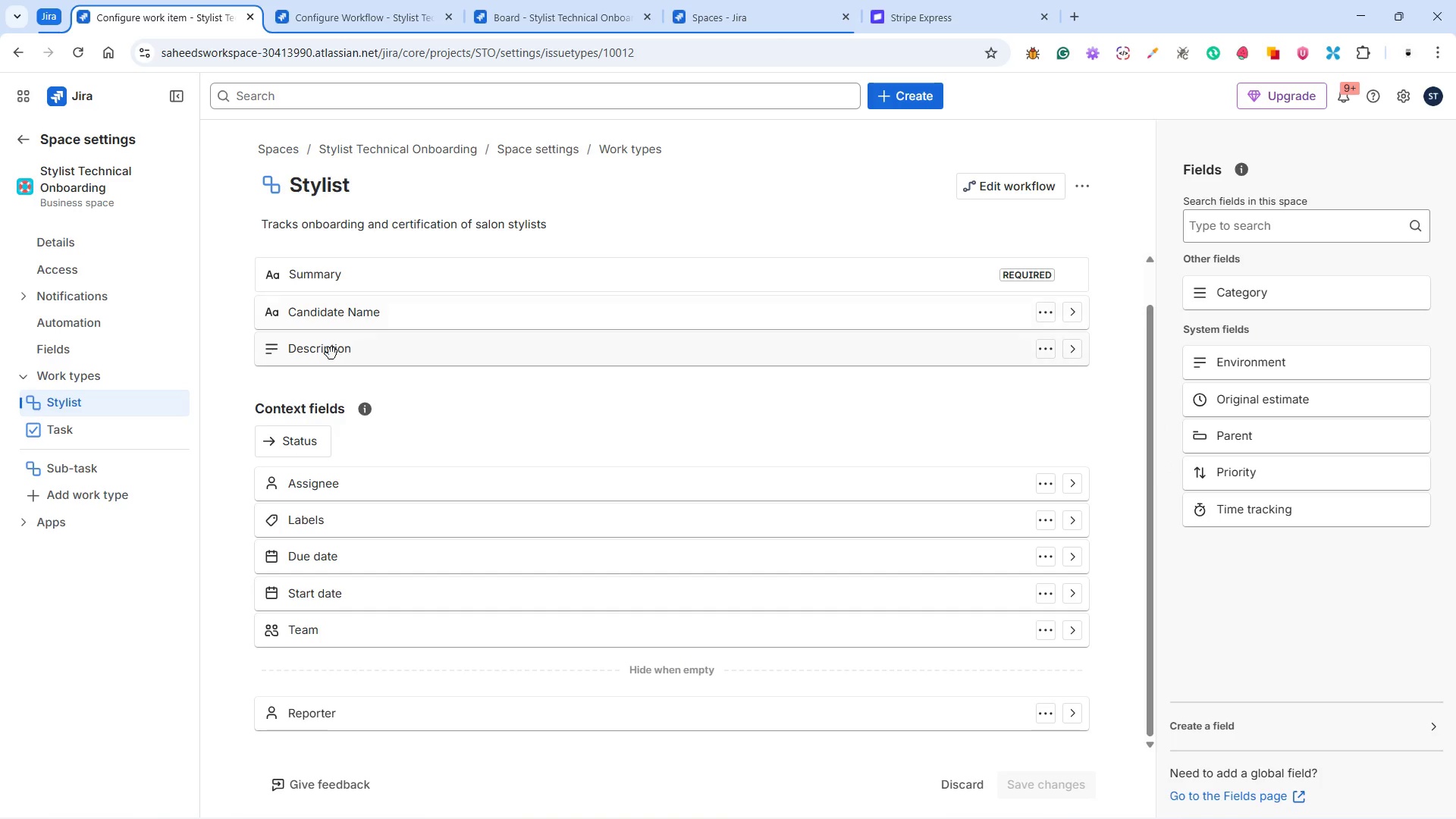 
left_click_drag(start_coordinate=[320, 350], to_coordinate=[306, 394])
 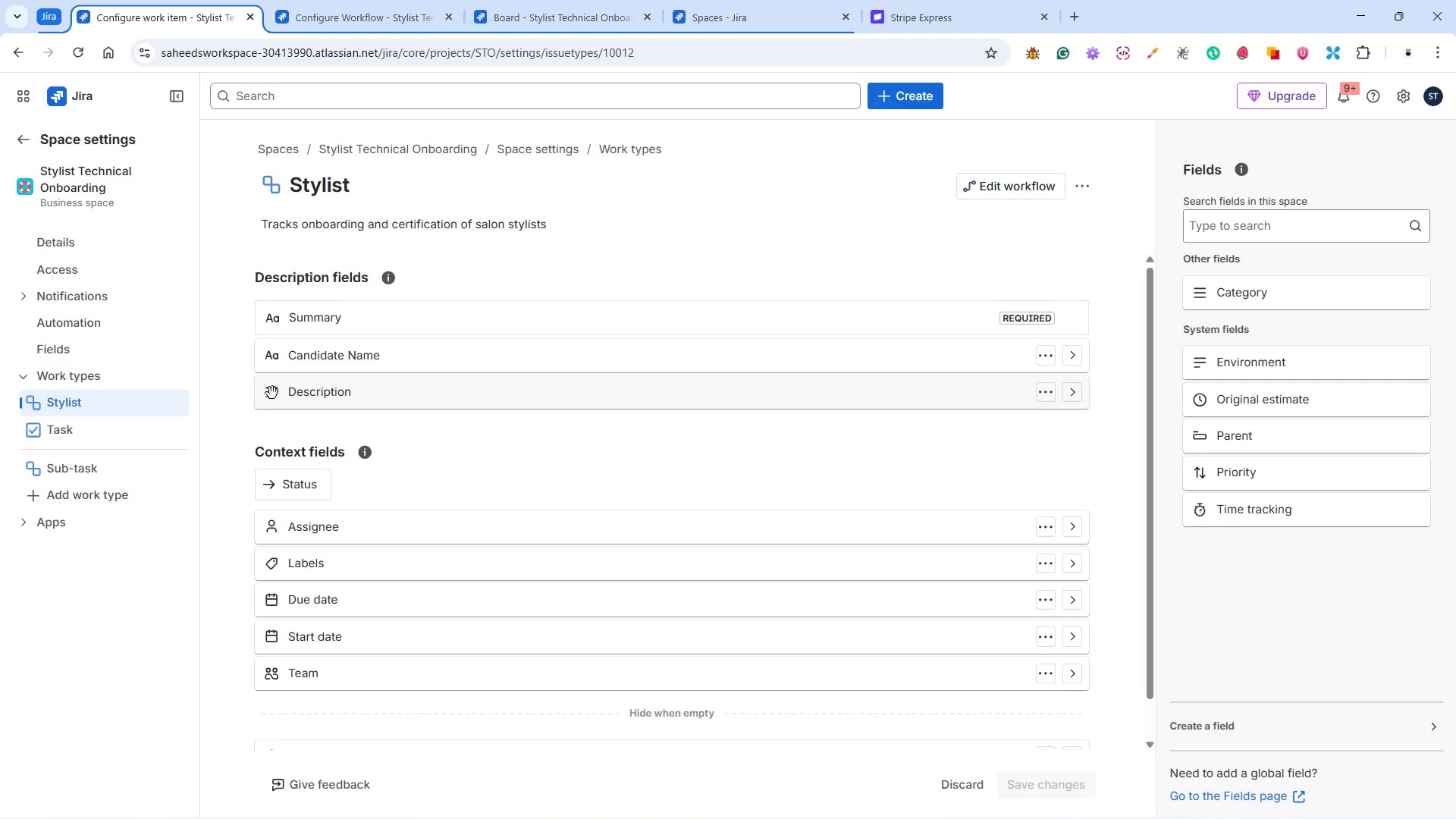 
left_click([270, 393])
 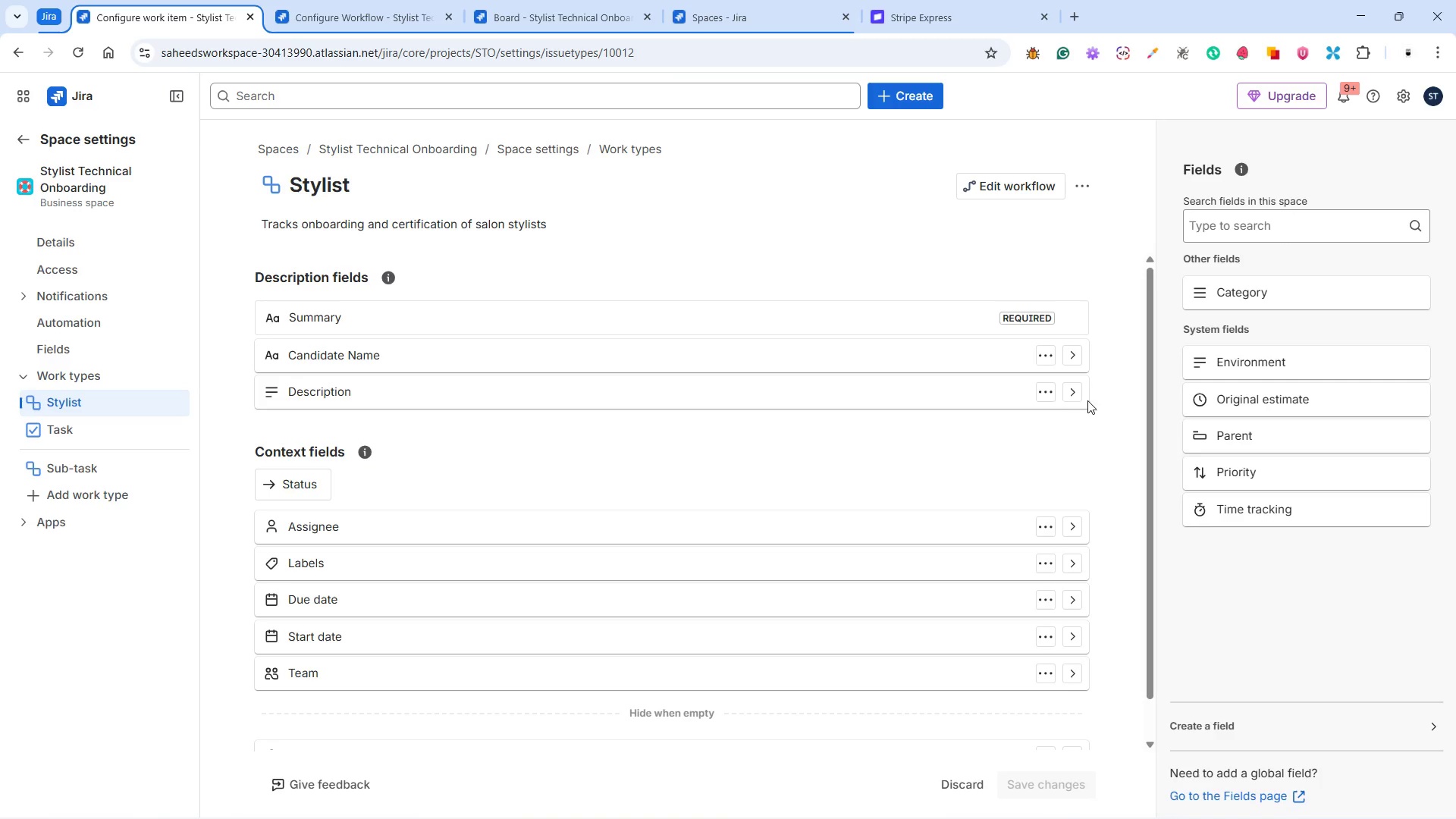 
left_click([1076, 392])
 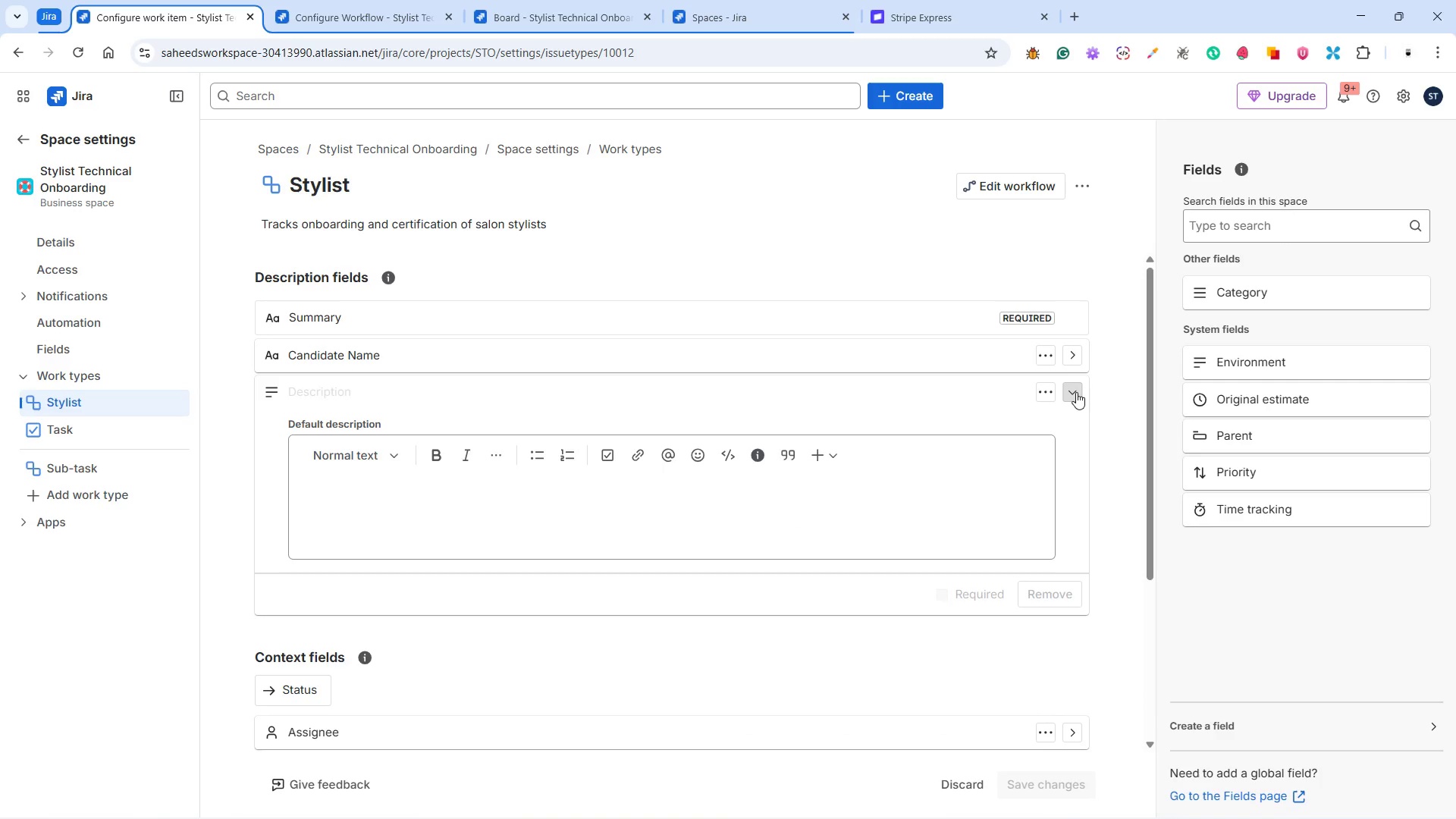 
left_click([1066, 397])
 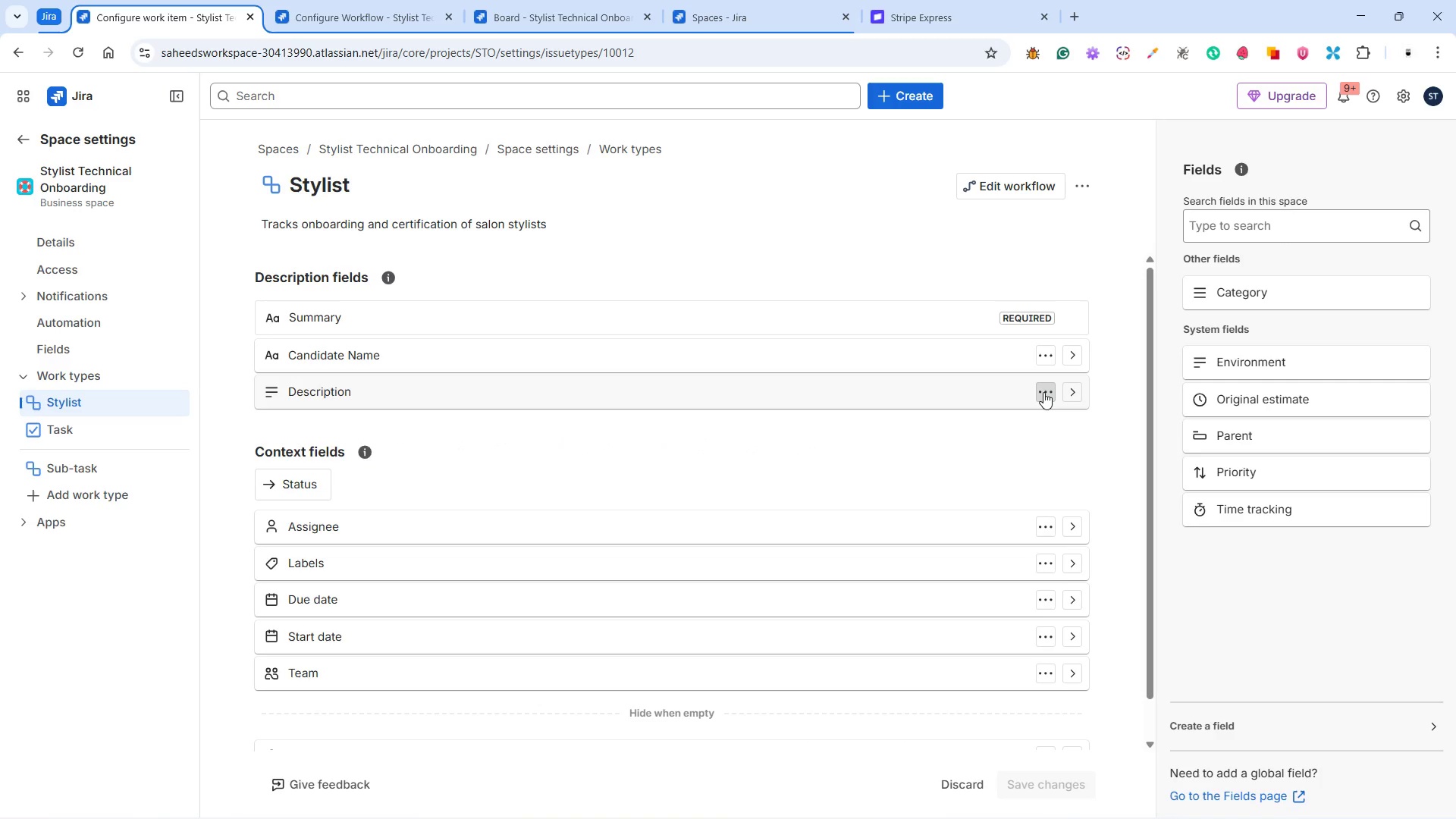 
left_click([1043, 392])
 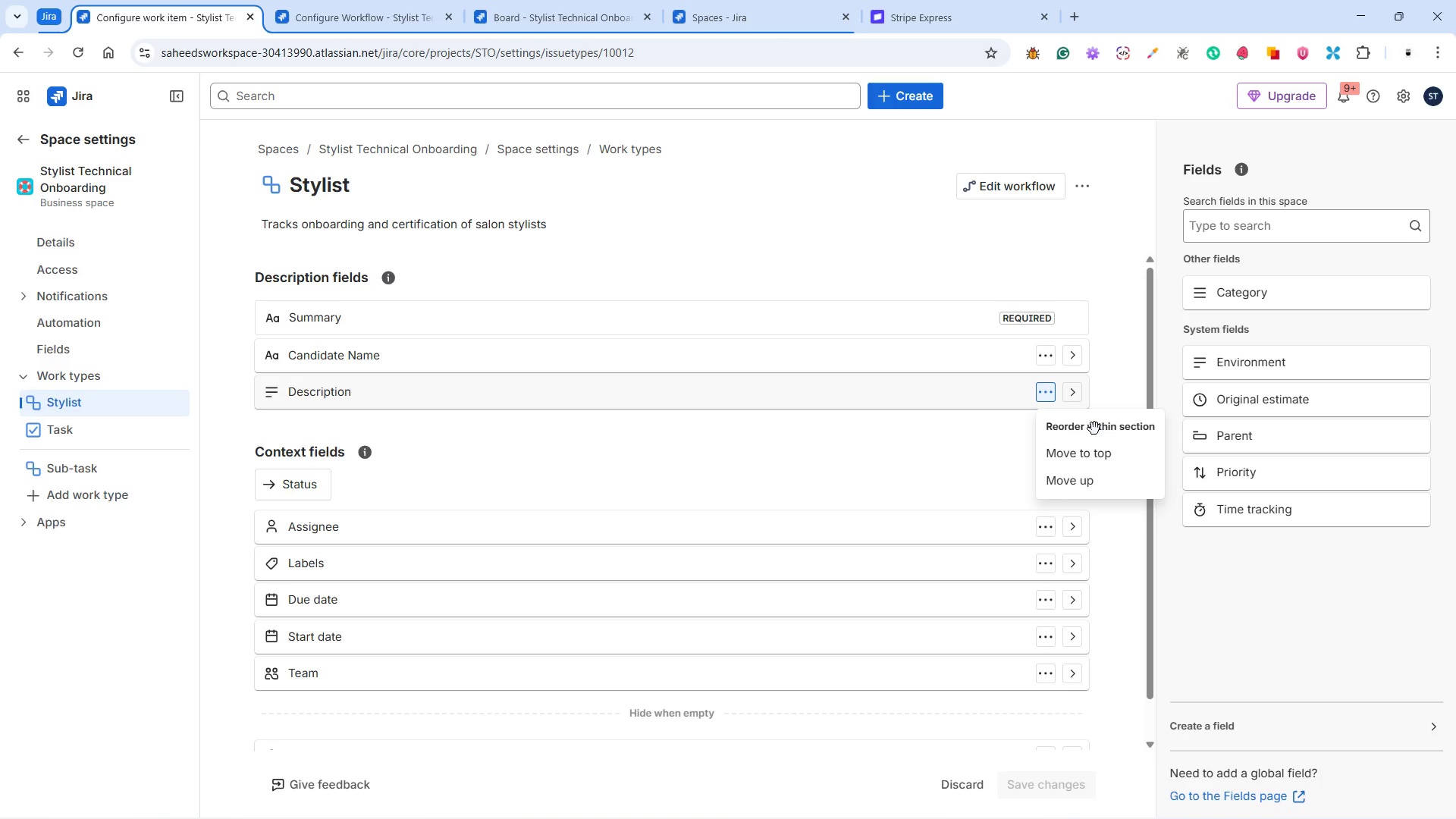 
left_click([902, 449])
 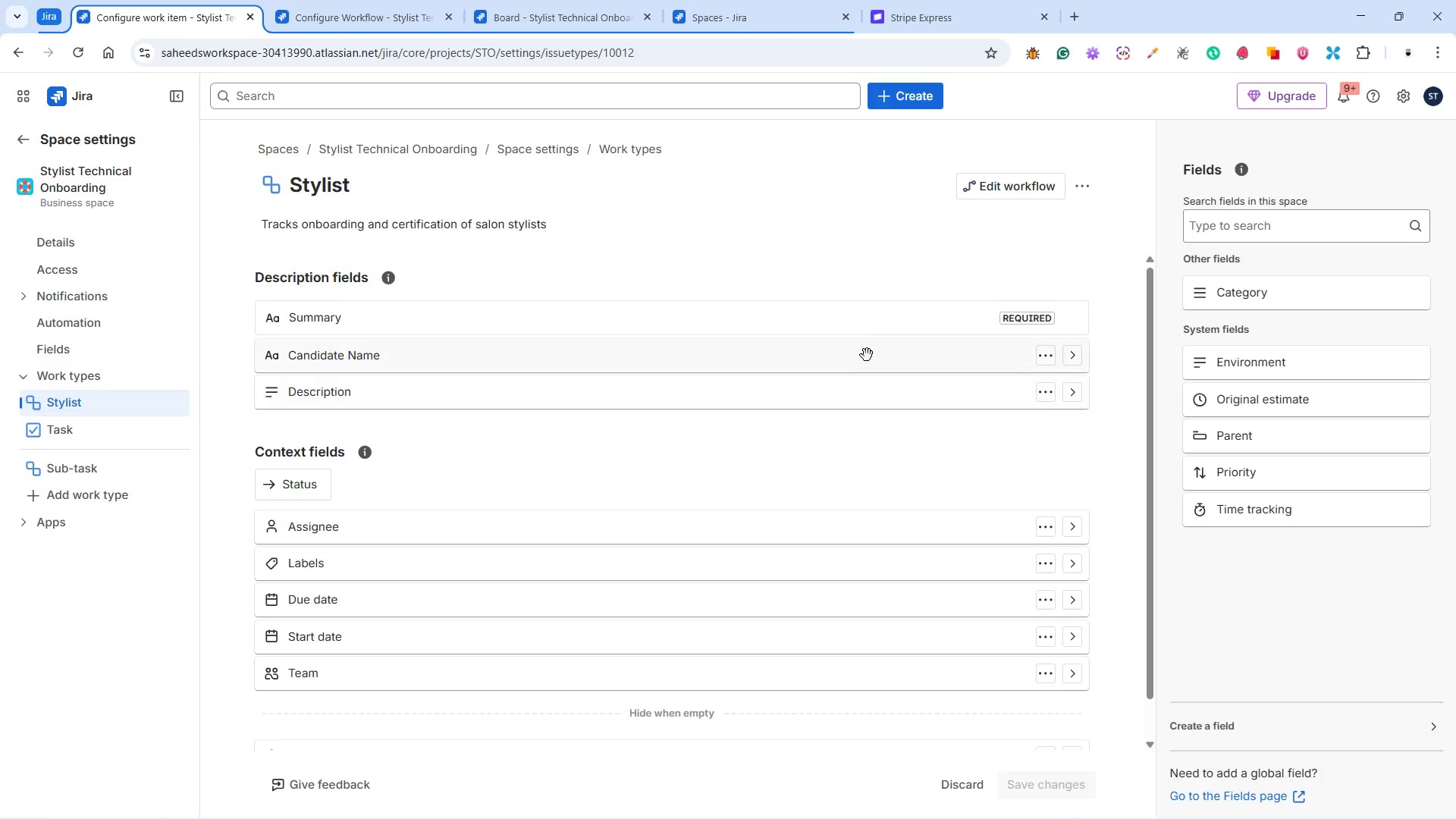 
left_click_drag(start_coordinate=[867, 354], to_coordinate=[875, 355])
 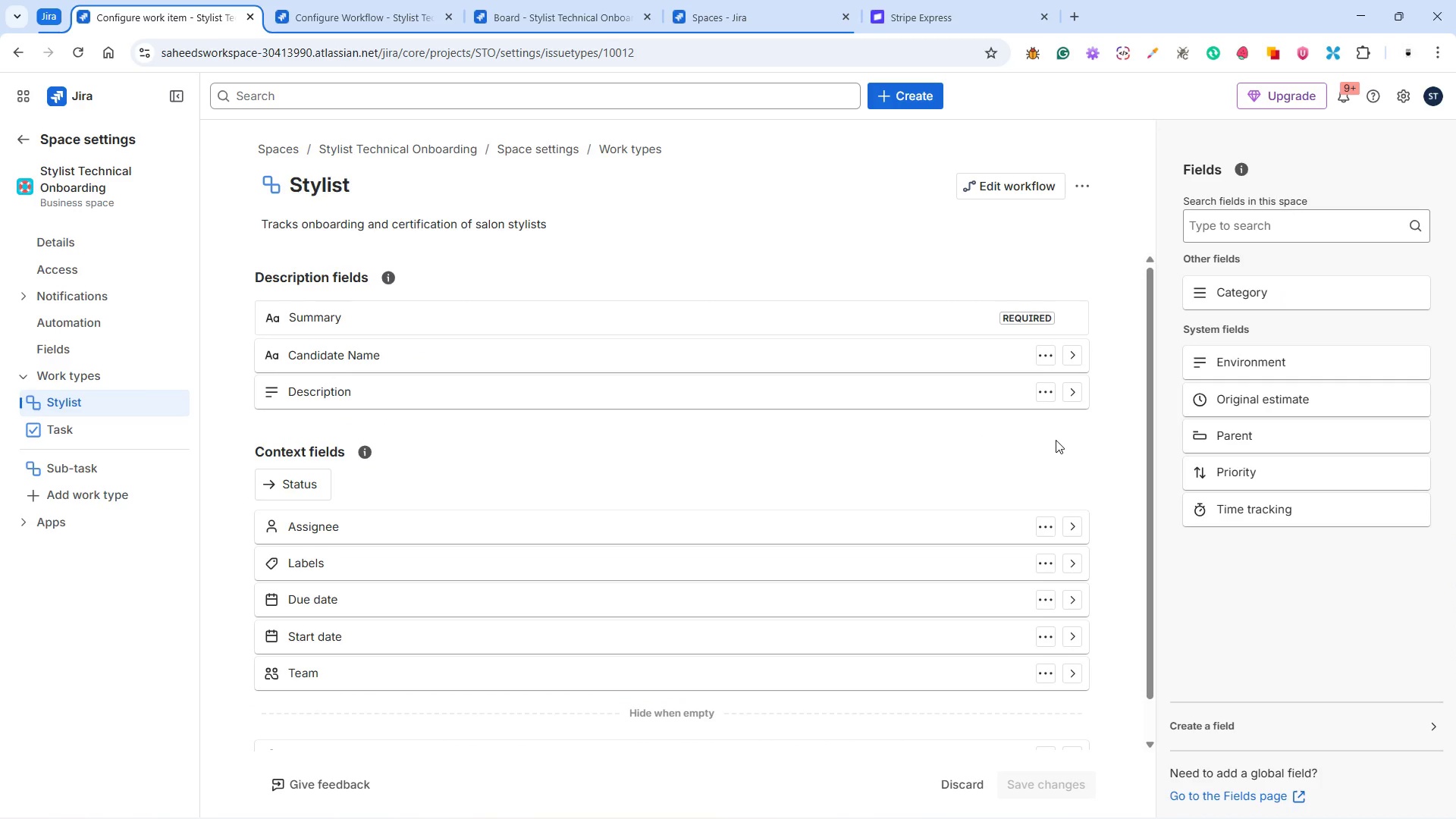 
scroll: coordinate [759, 384], scroll_direction: down, amount: 4.0
 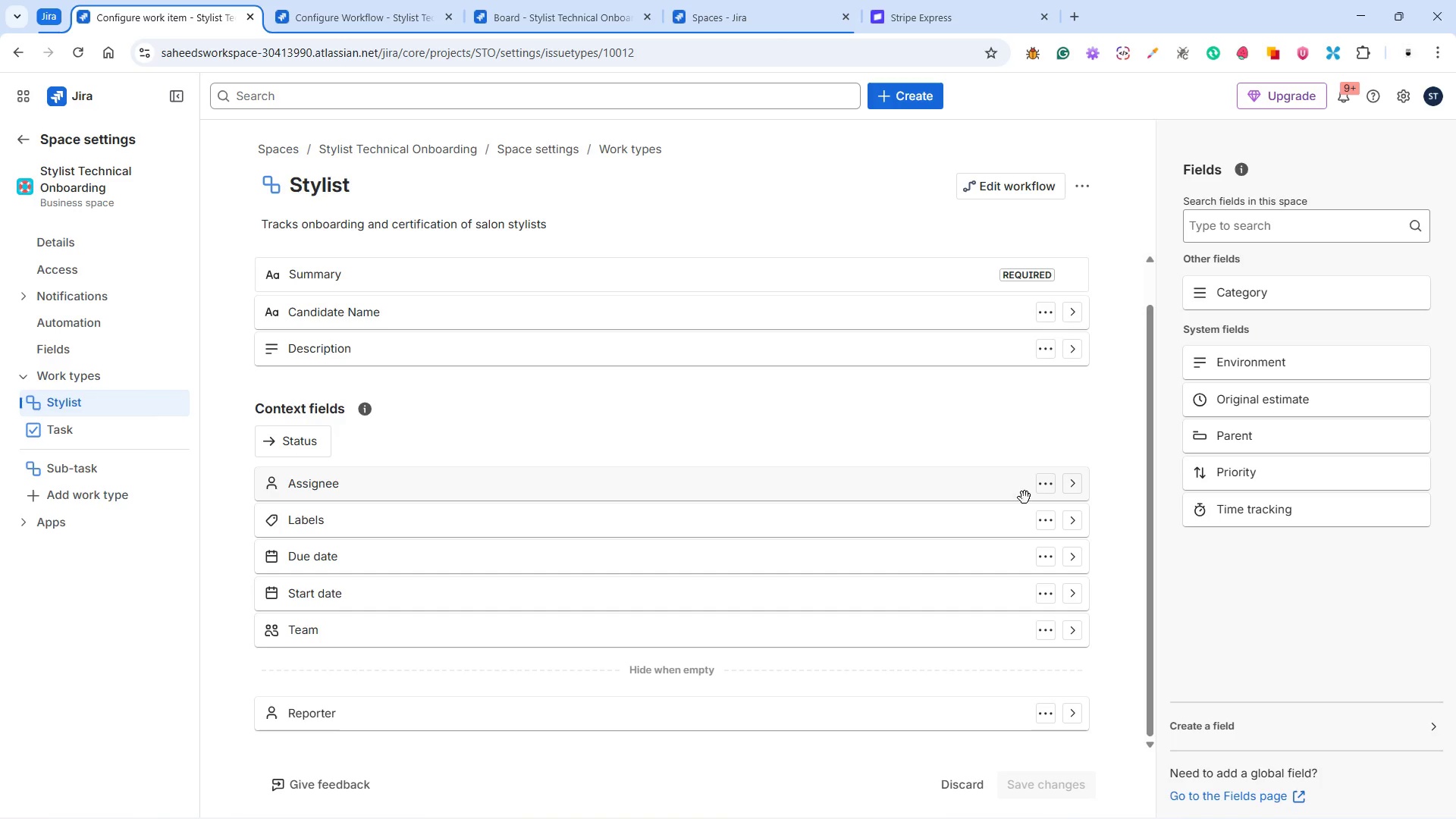 
left_click_drag(start_coordinate=[977, 487], to_coordinate=[989, 483])
 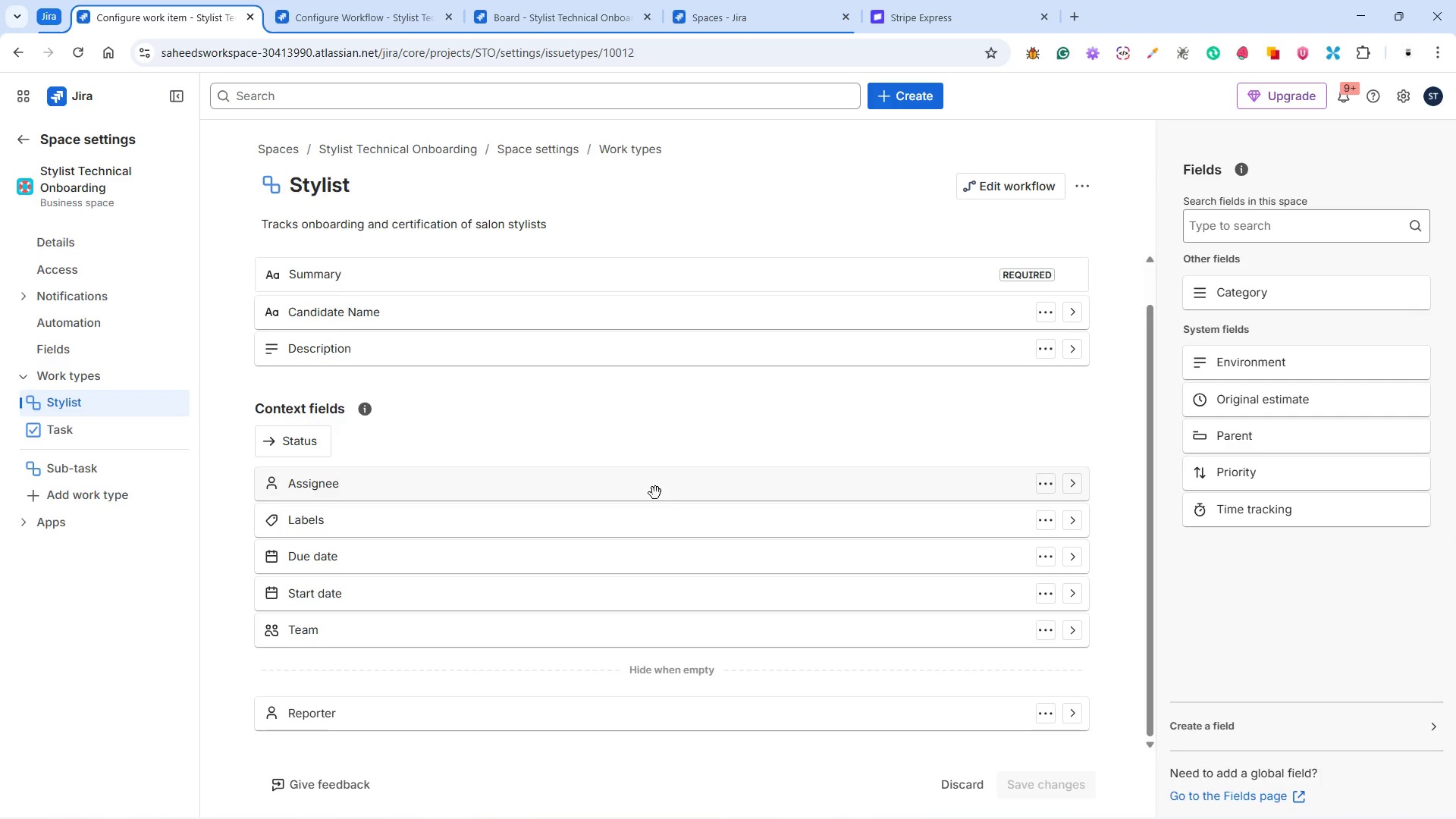 
wait(58.2)
 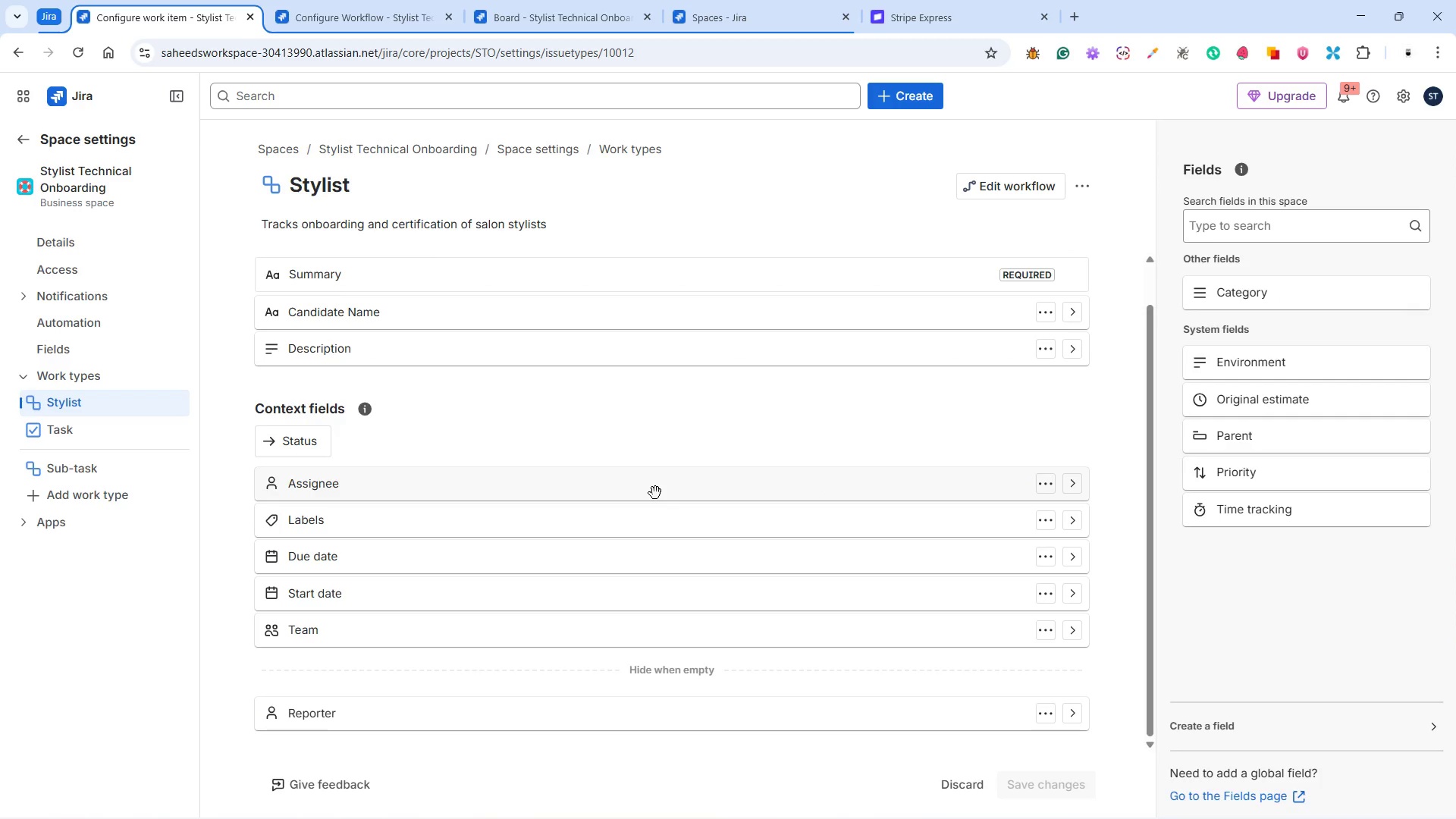 
scroll: coordinate [520, 451], scroll_direction: down, amount: 9.0
 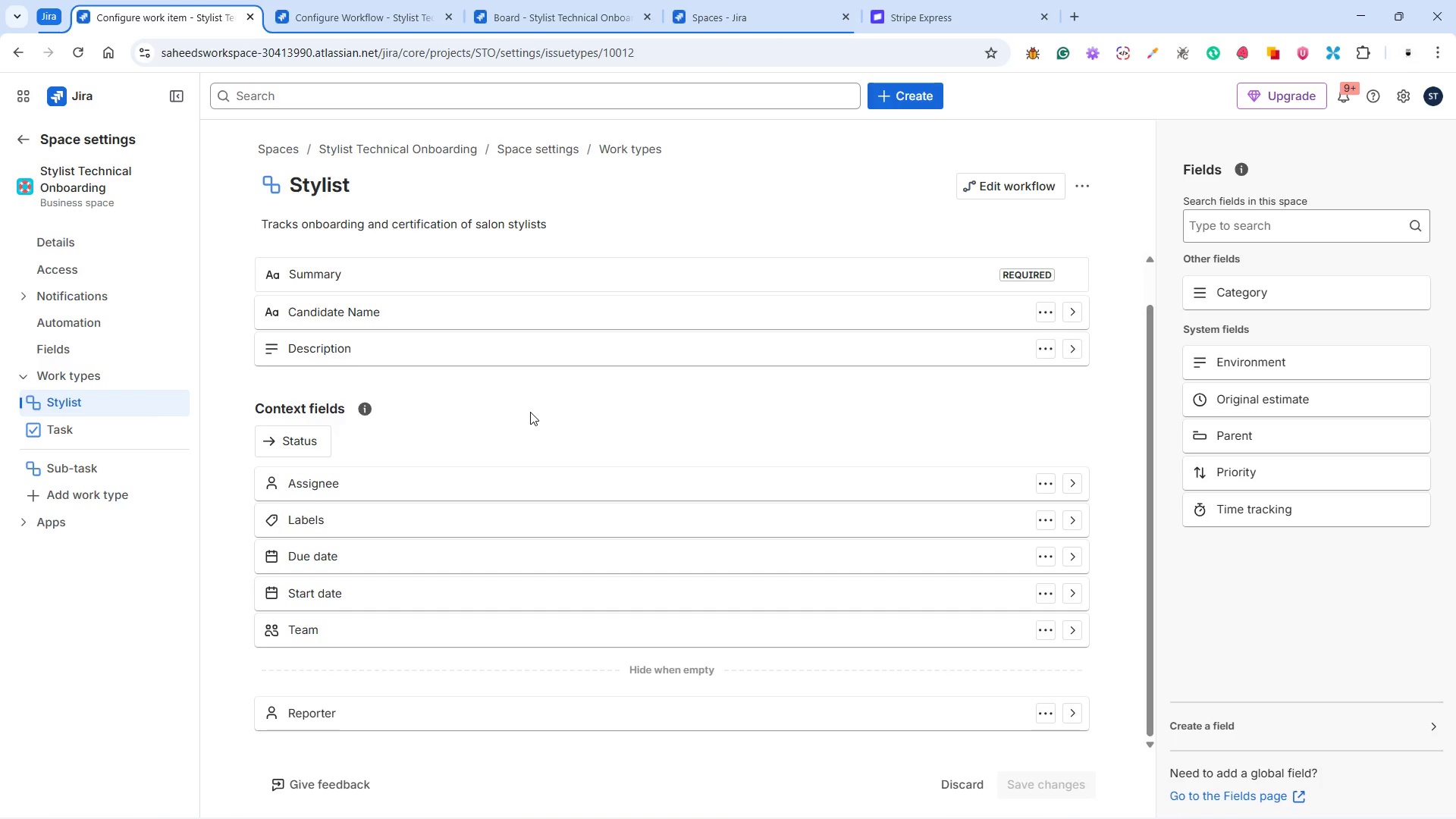 
wait(21.29)
 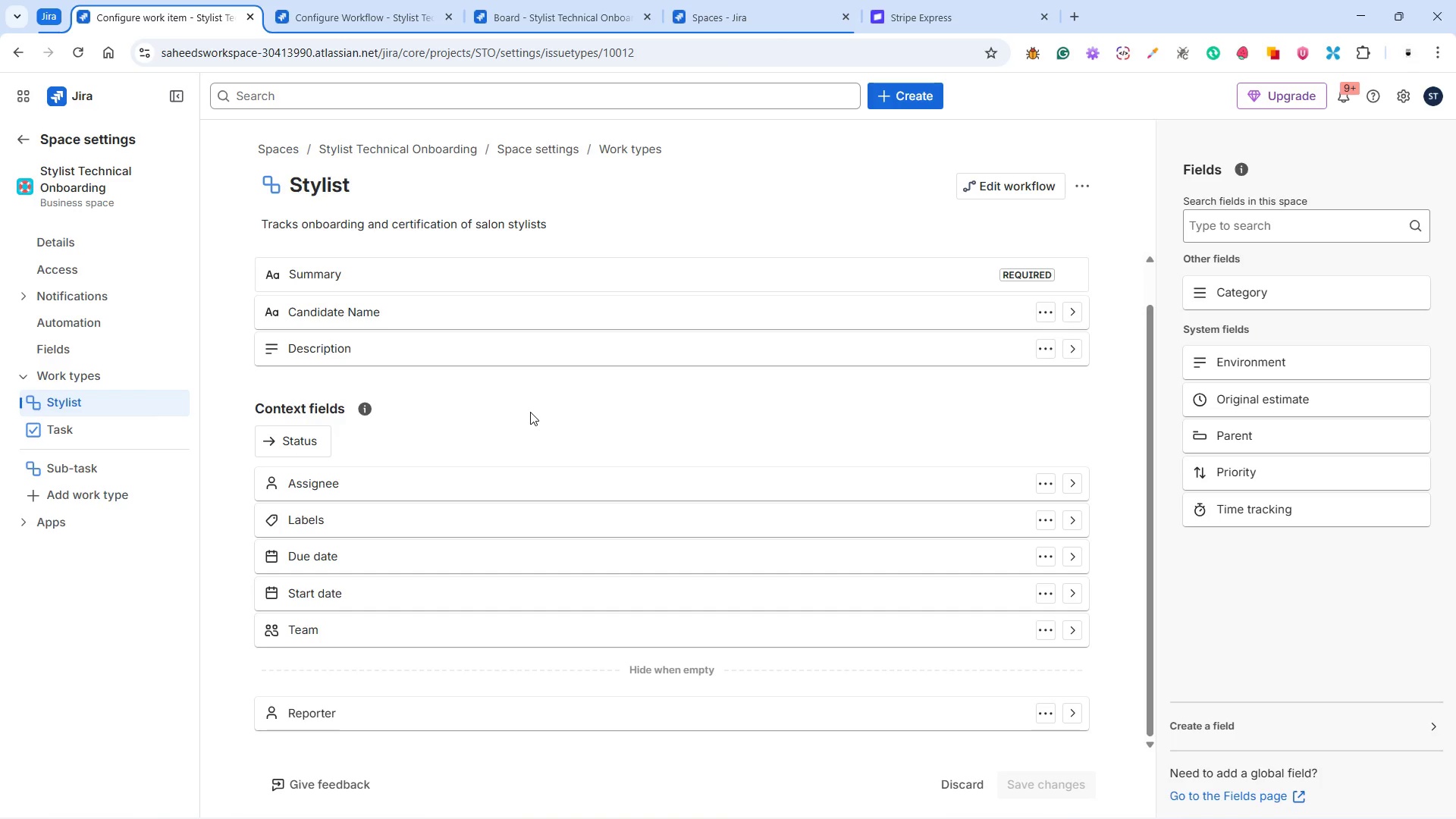 
left_click([519, 17])
 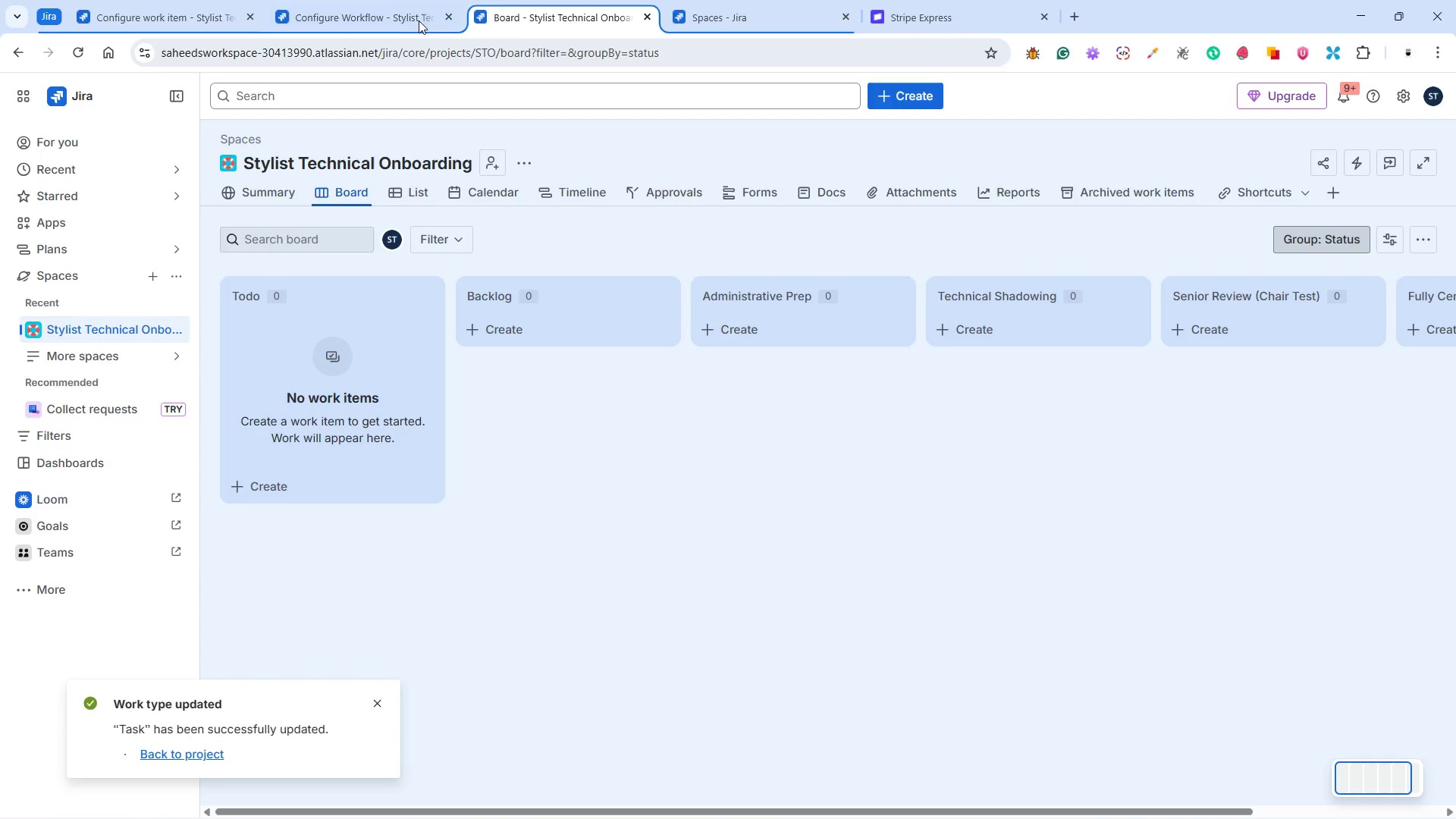 
left_click([387, 13])
 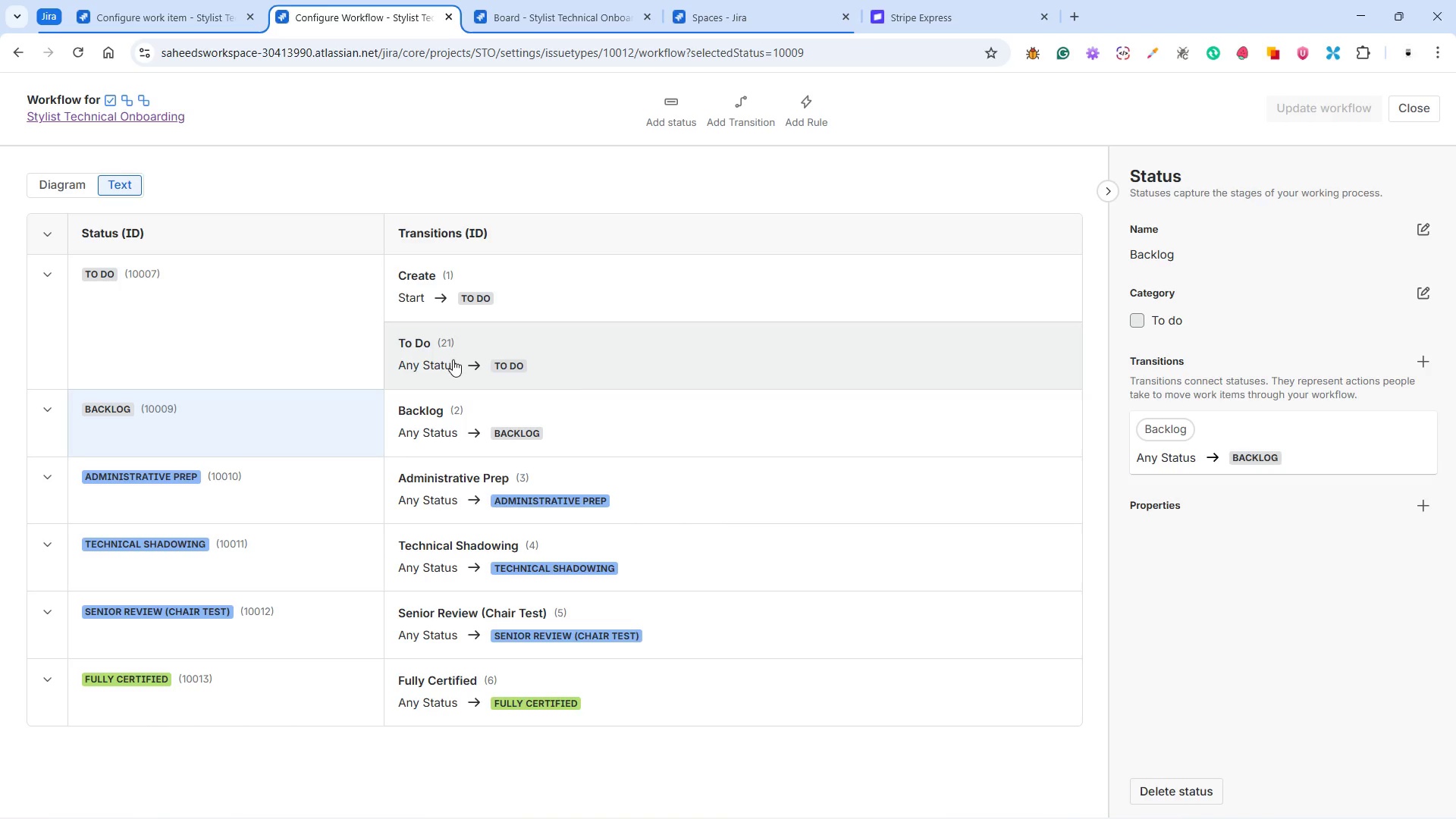 
wait(10.19)
 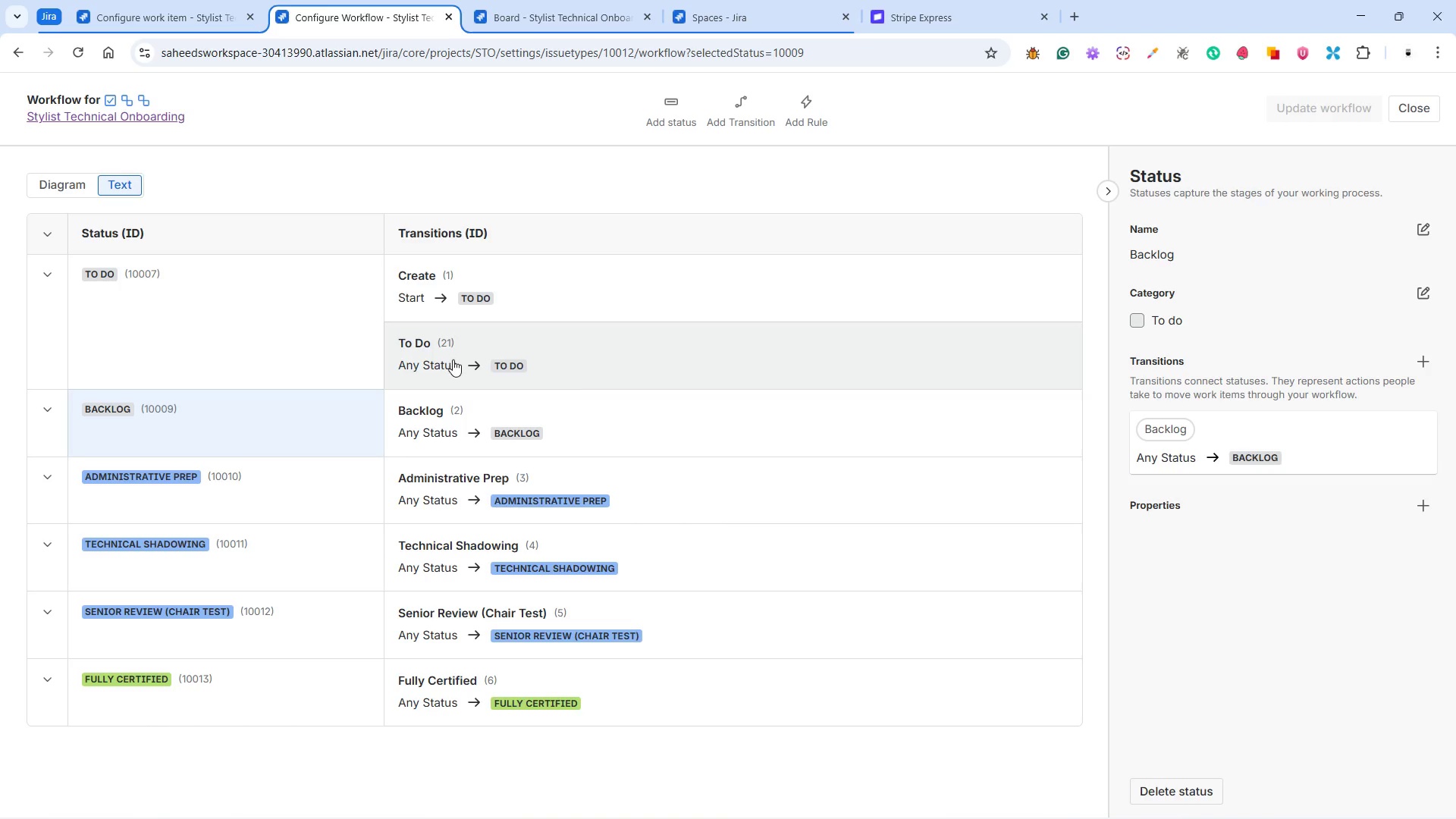 
scroll: coordinate [445, 365], scroll_direction: down, amount: 5.0
 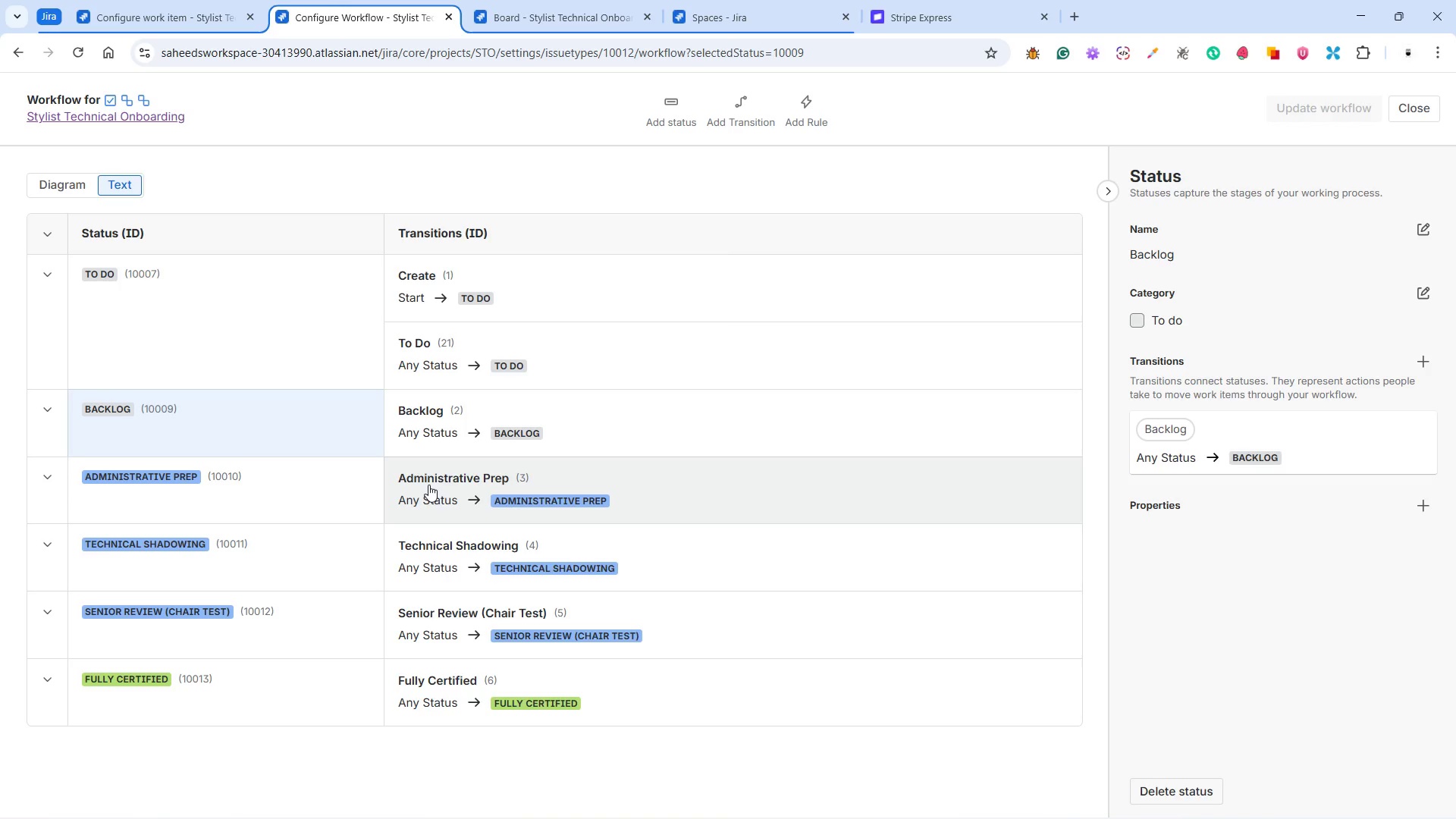 
left_click([428, 485])
 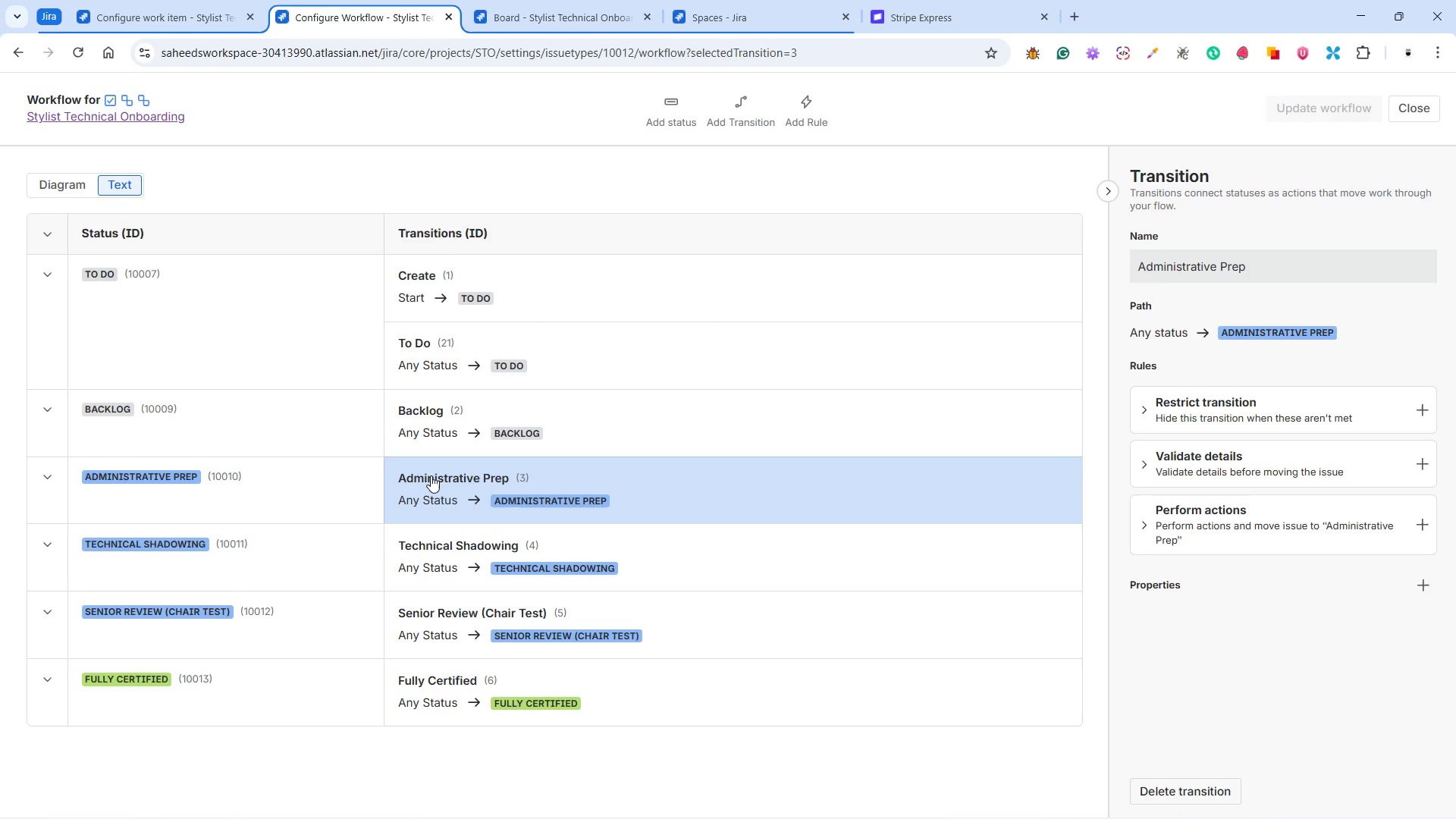 
wait(18.88)
 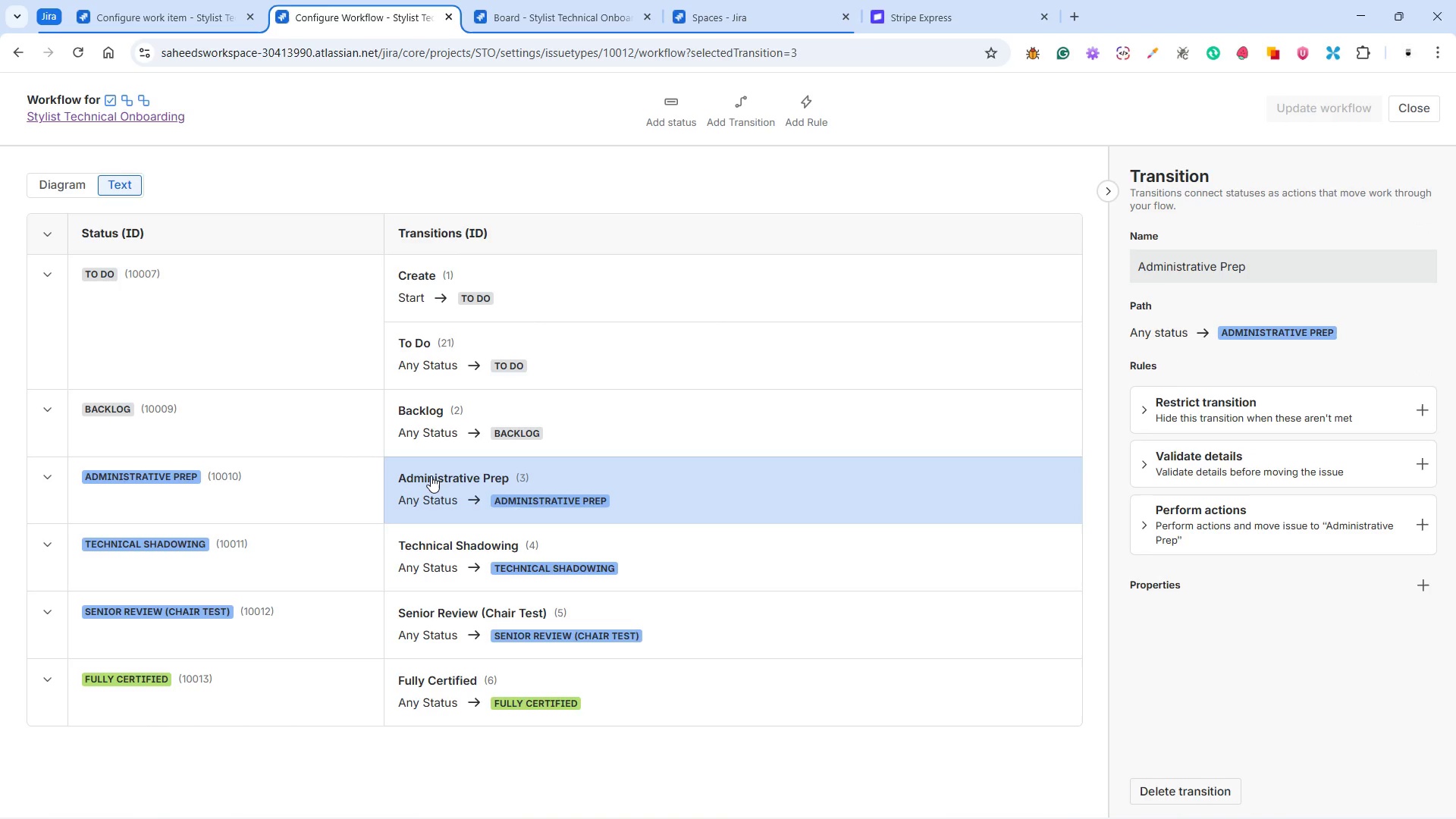 
left_click([414, 413])
 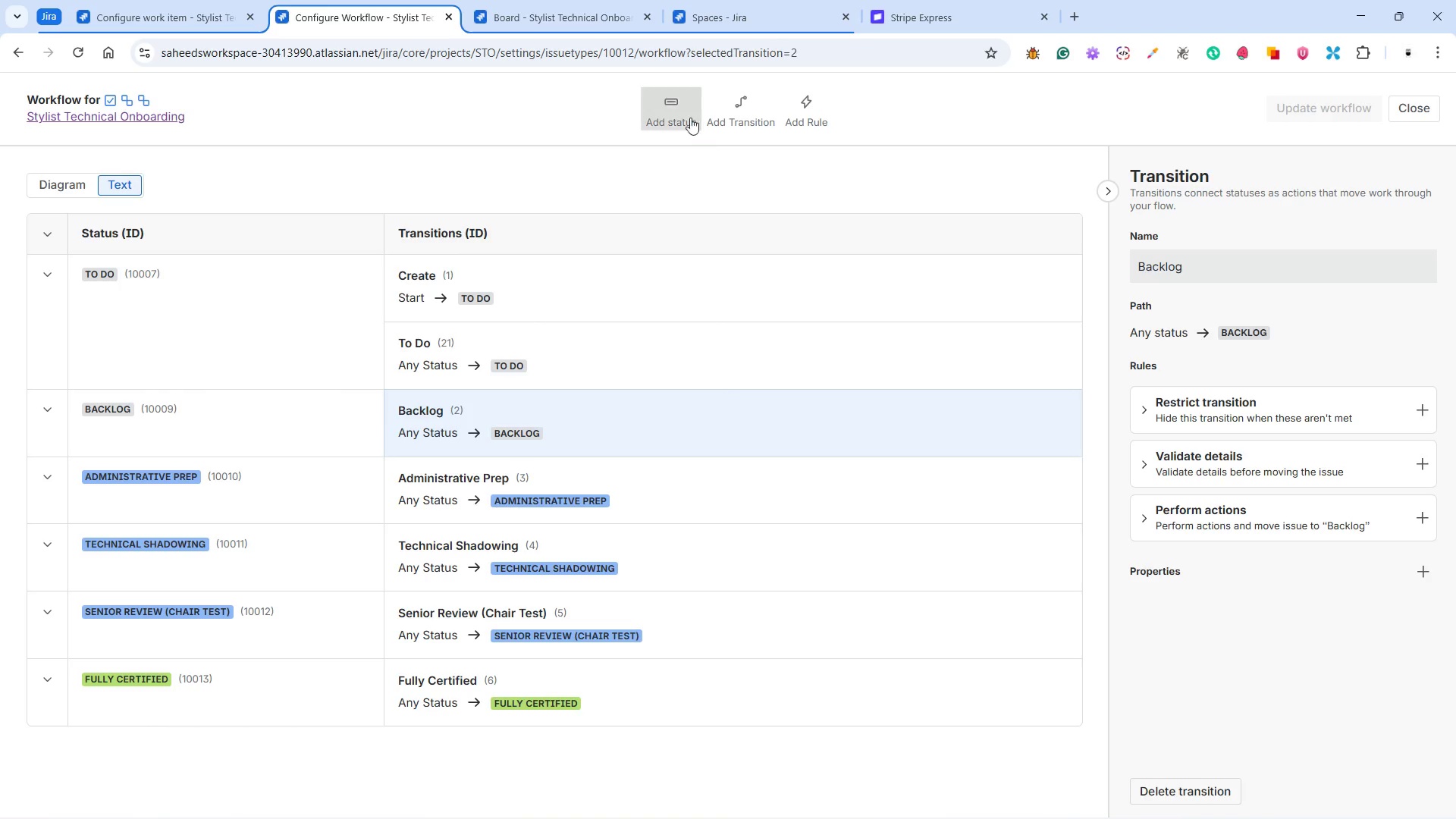 
left_click([746, 104])
 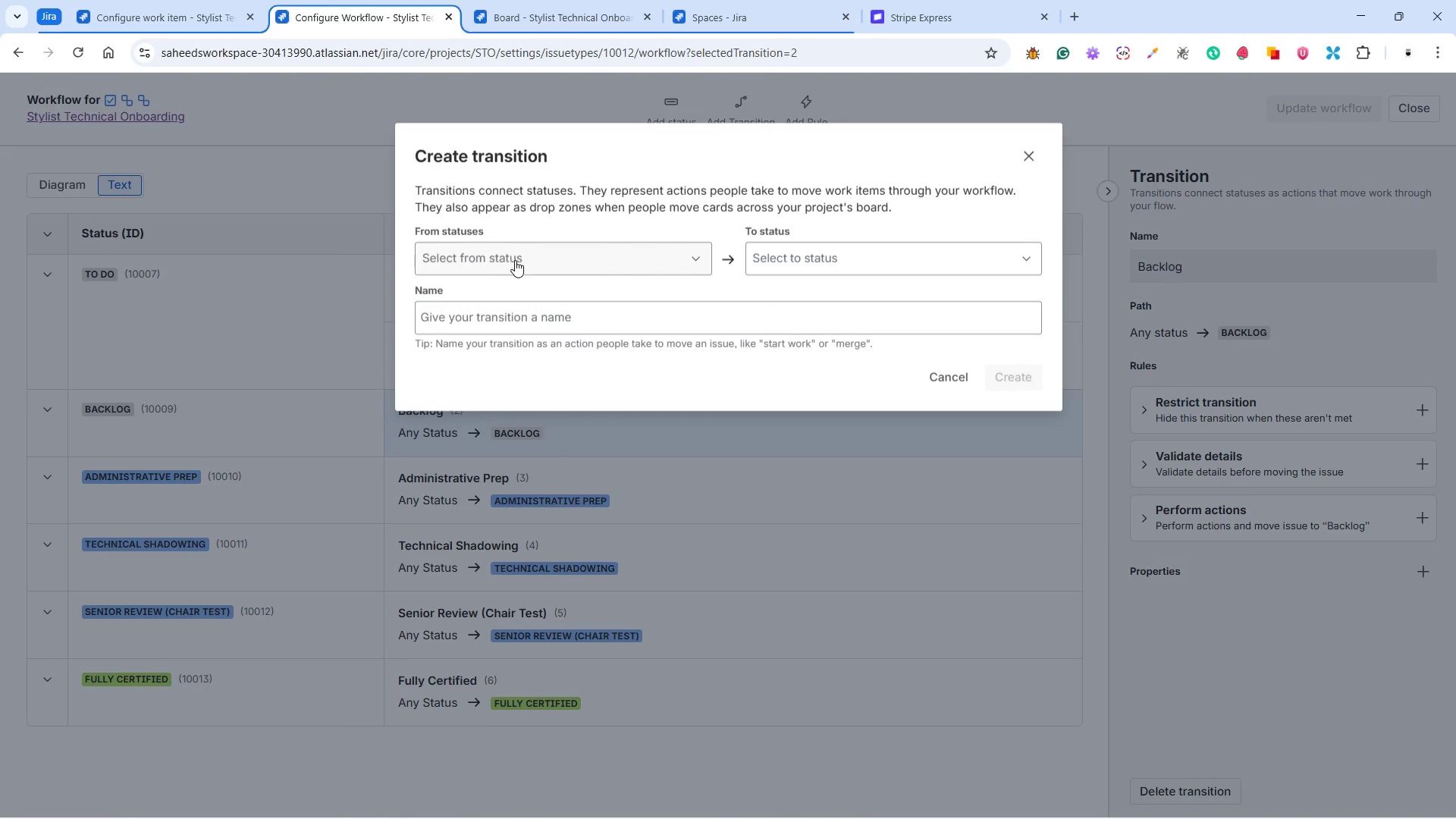 
left_click([512, 262])
 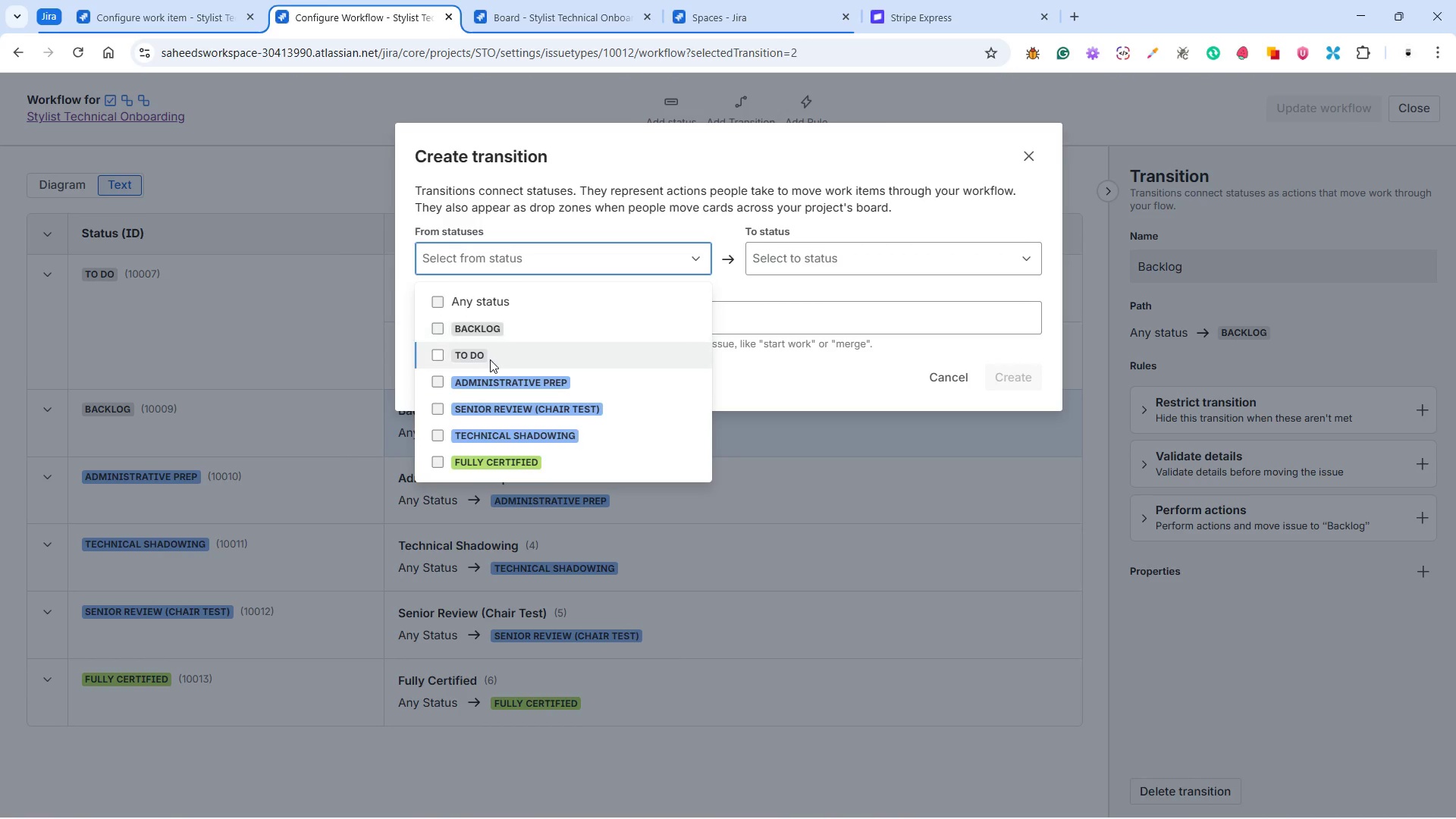 
left_click([490, 359])
 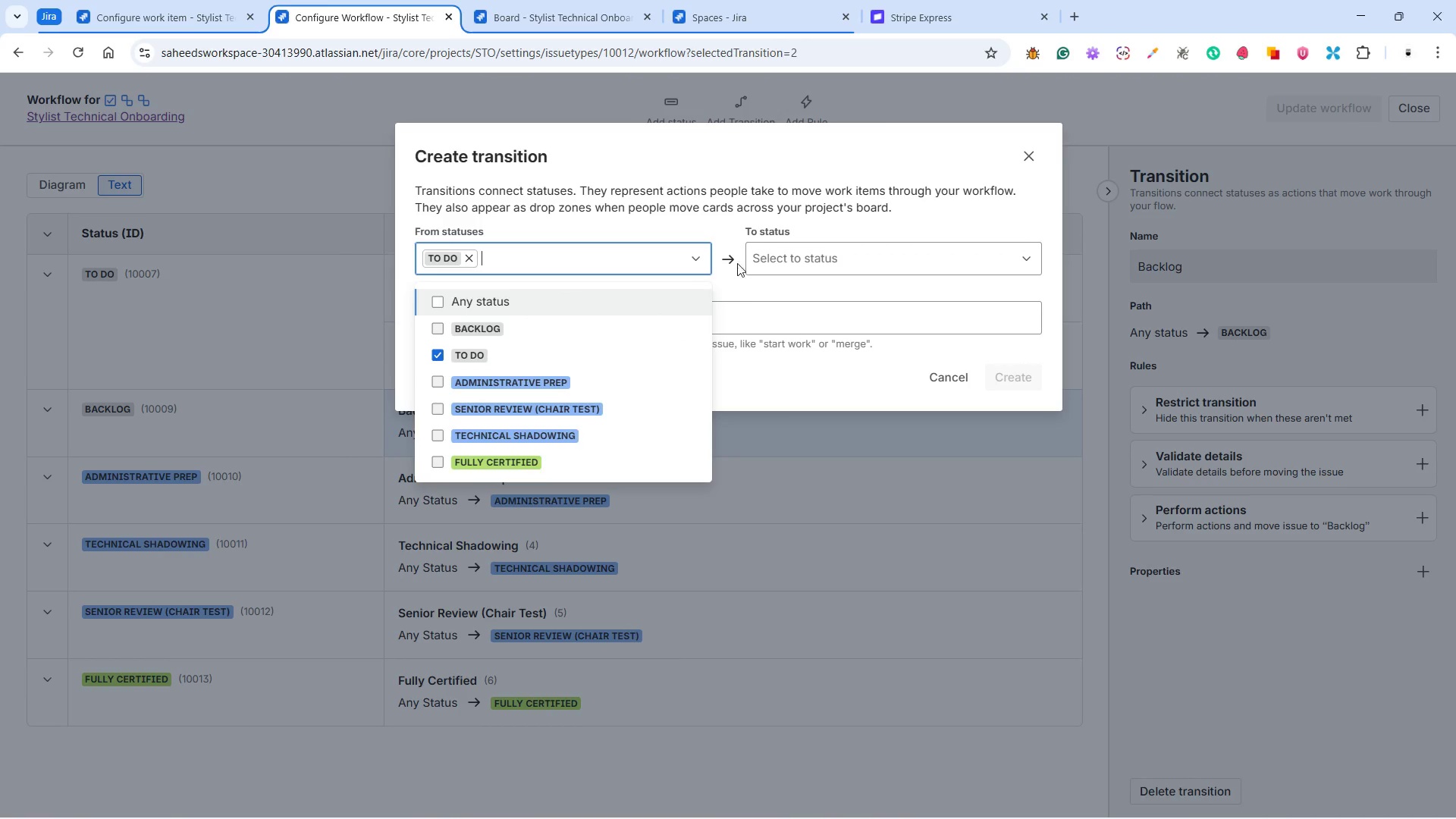 
left_click([792, 253])
 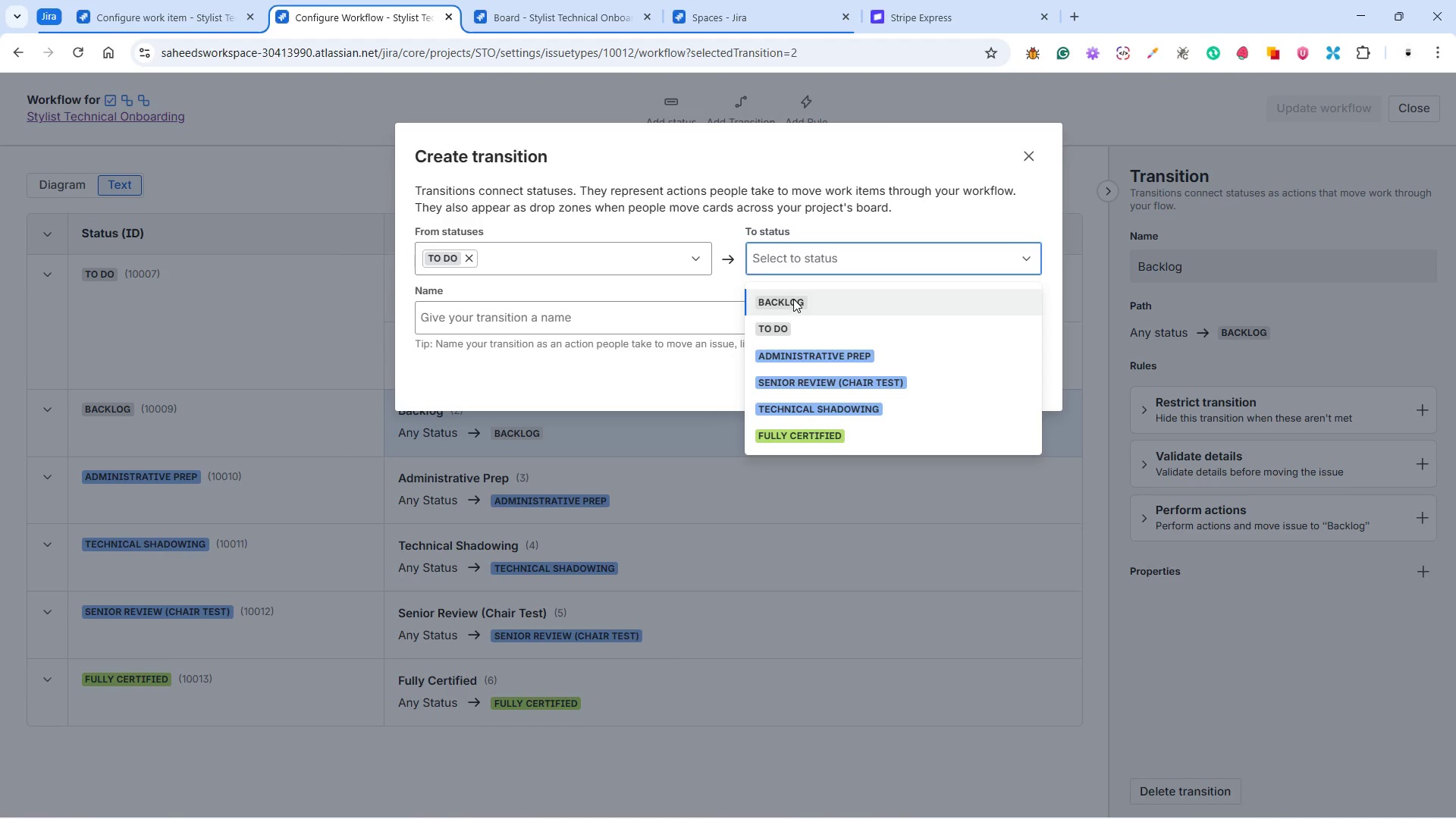 
left_click([793, 299])
 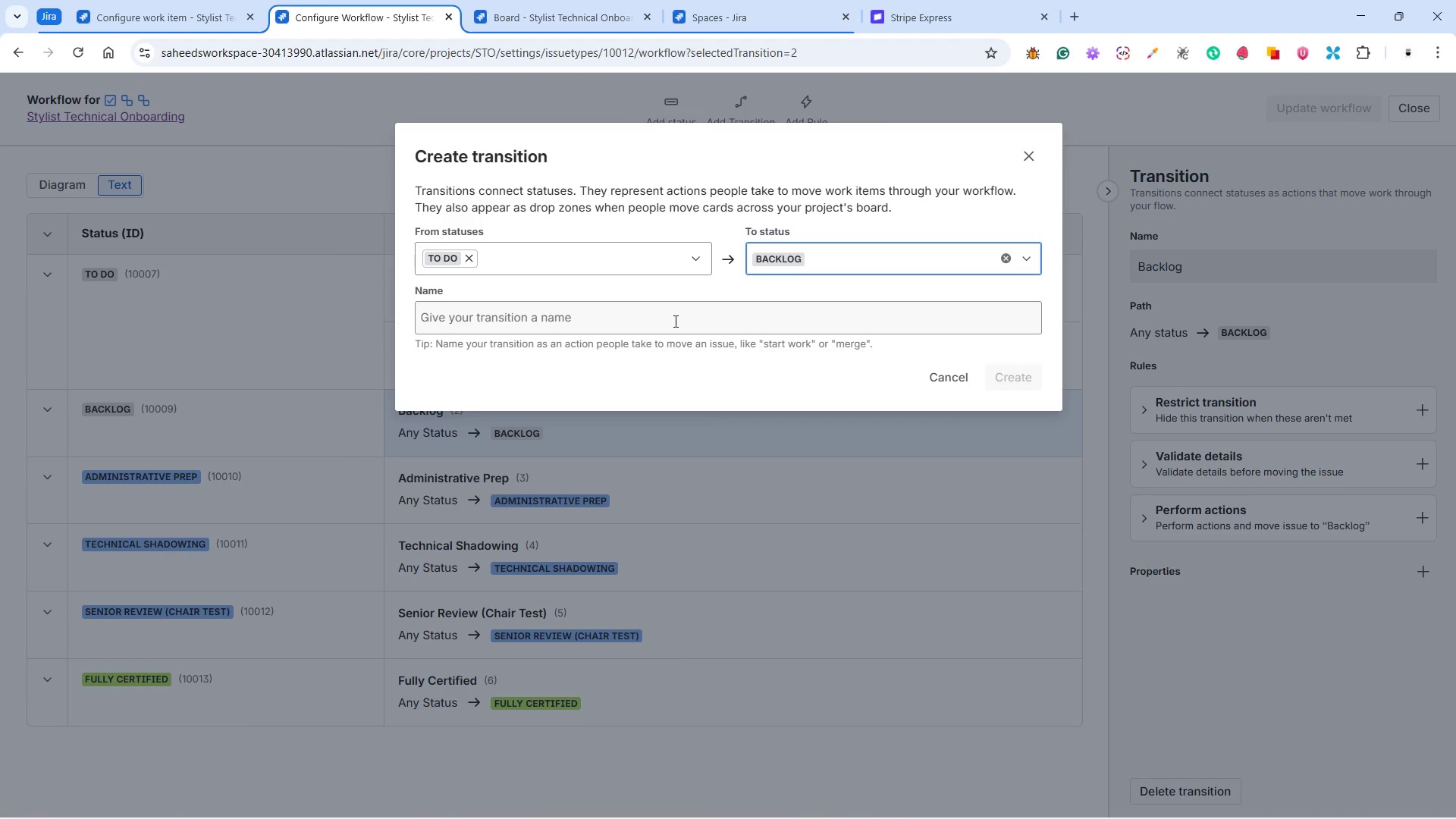 
left_click([674, 321])
 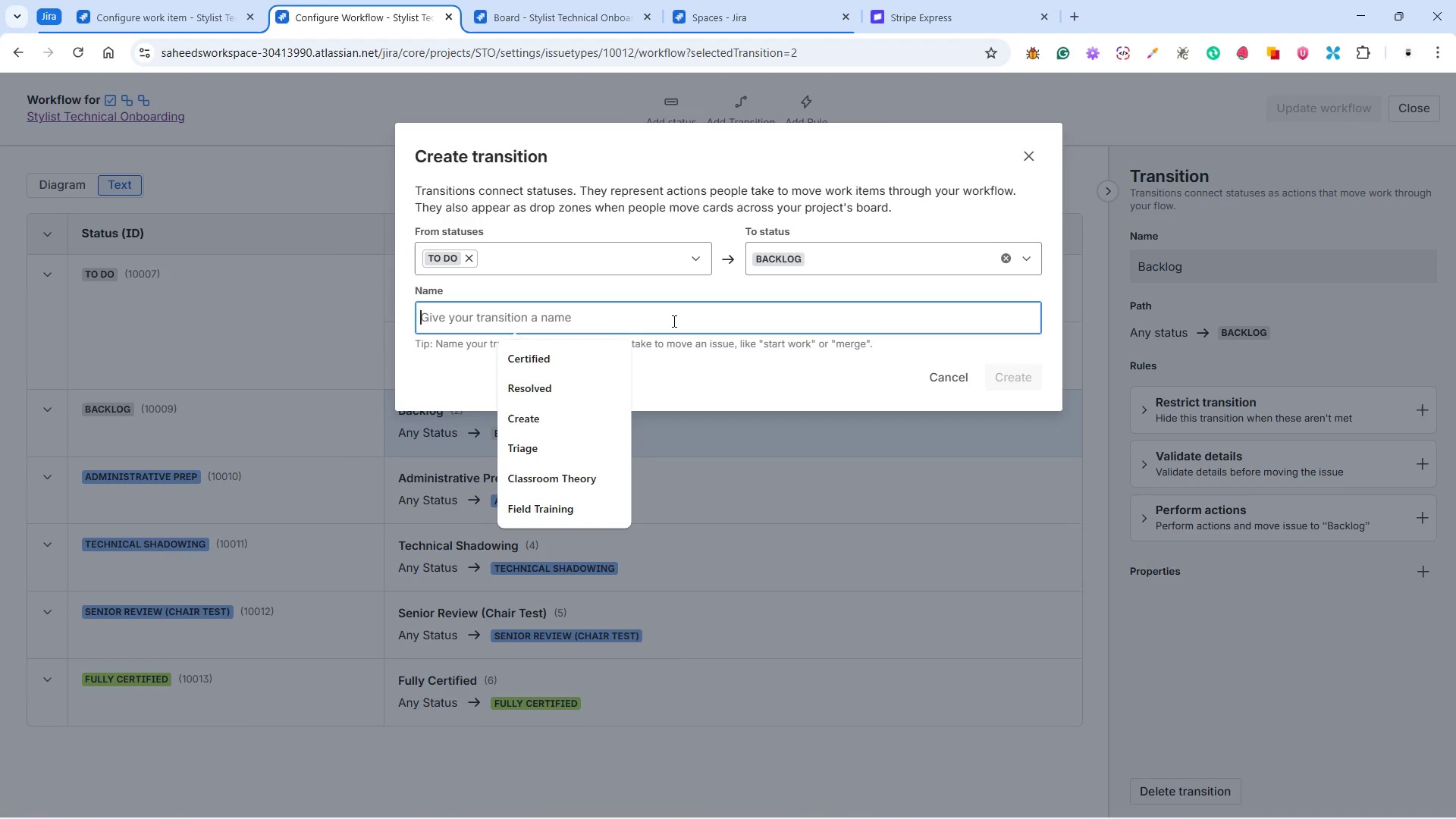 
type(Backlog)
 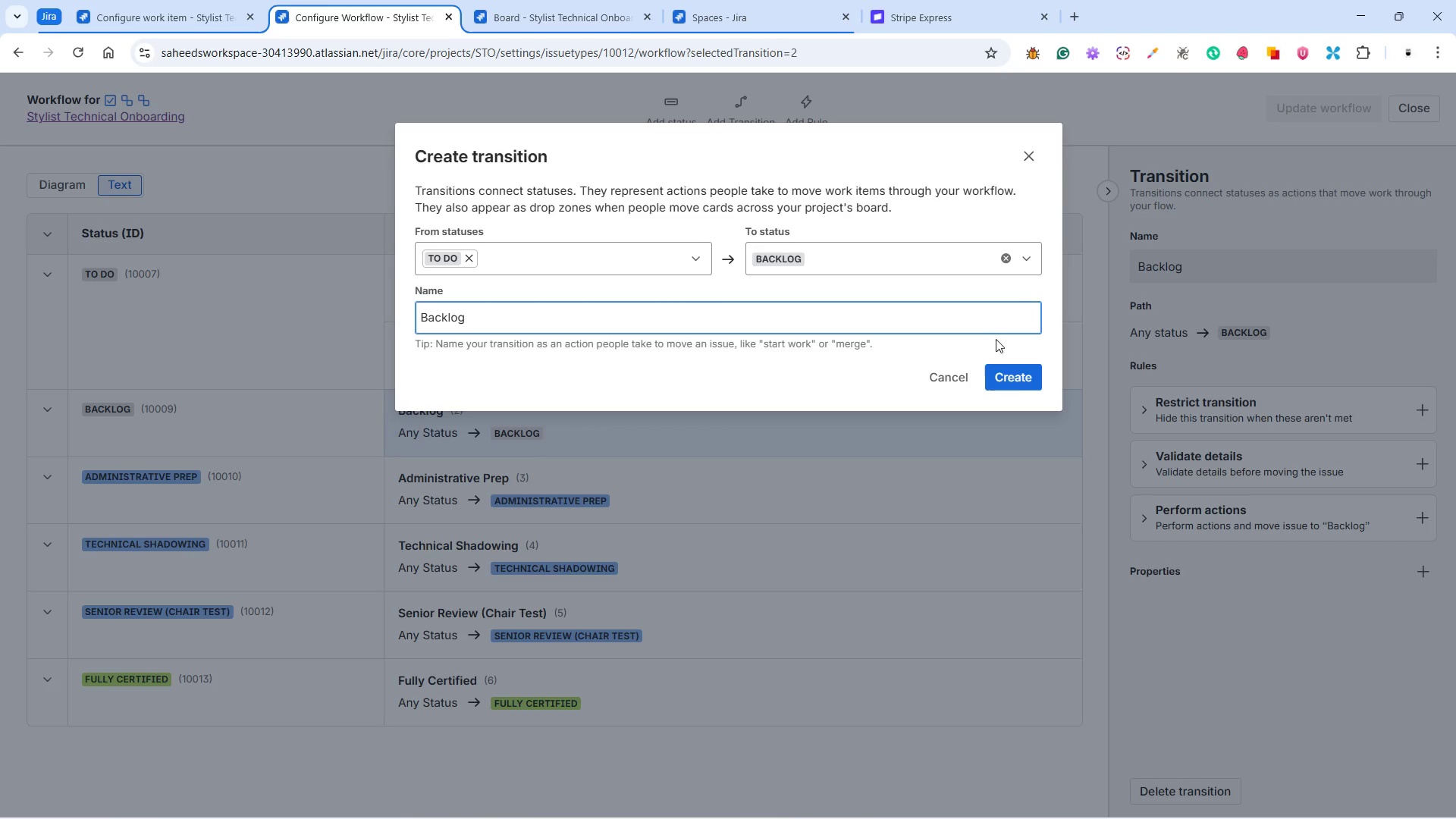 
left_click([1009, 380])
 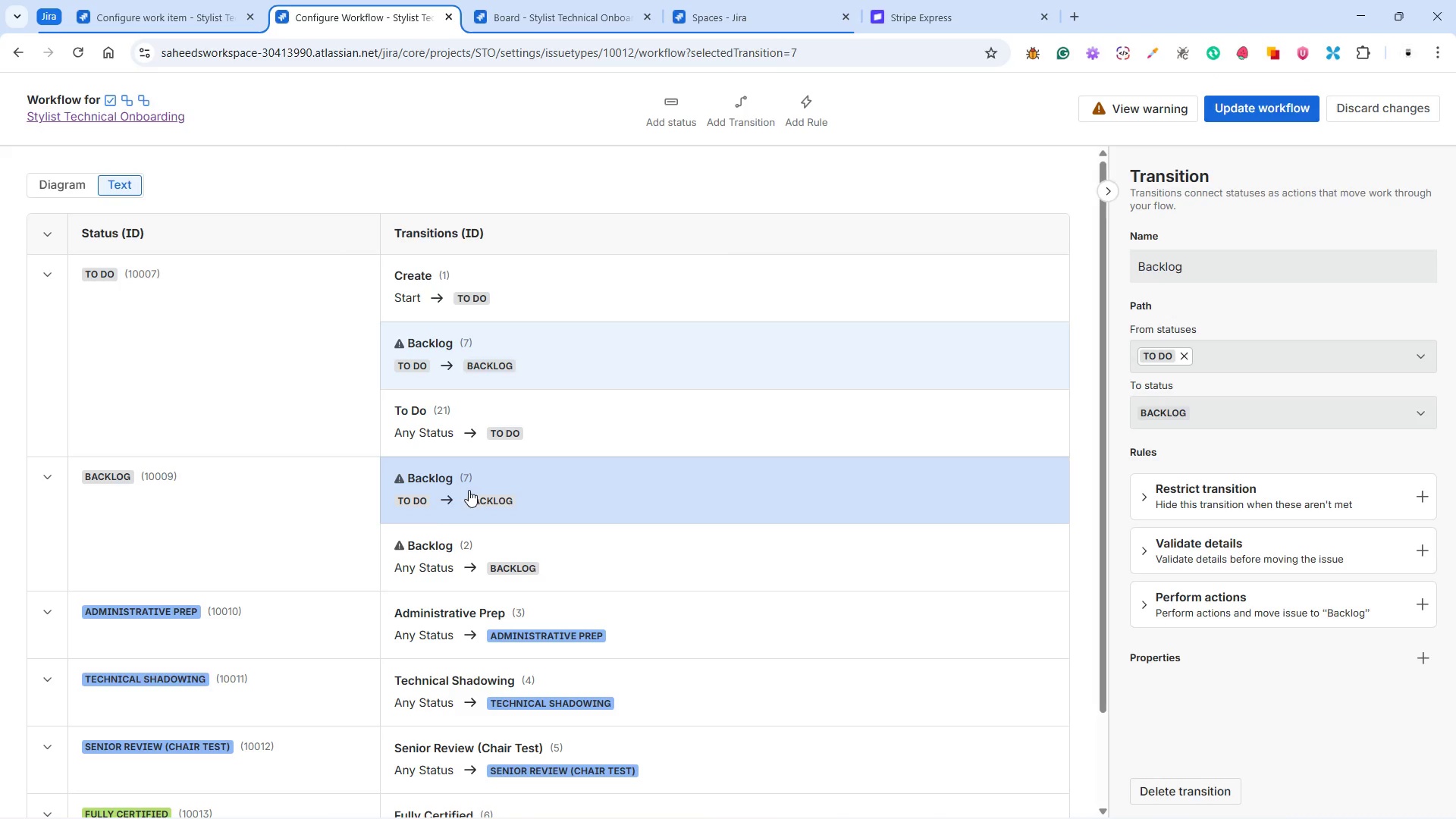 
scroll: coordinate [555, 465], scroll_direction: down, amount: 2.0
 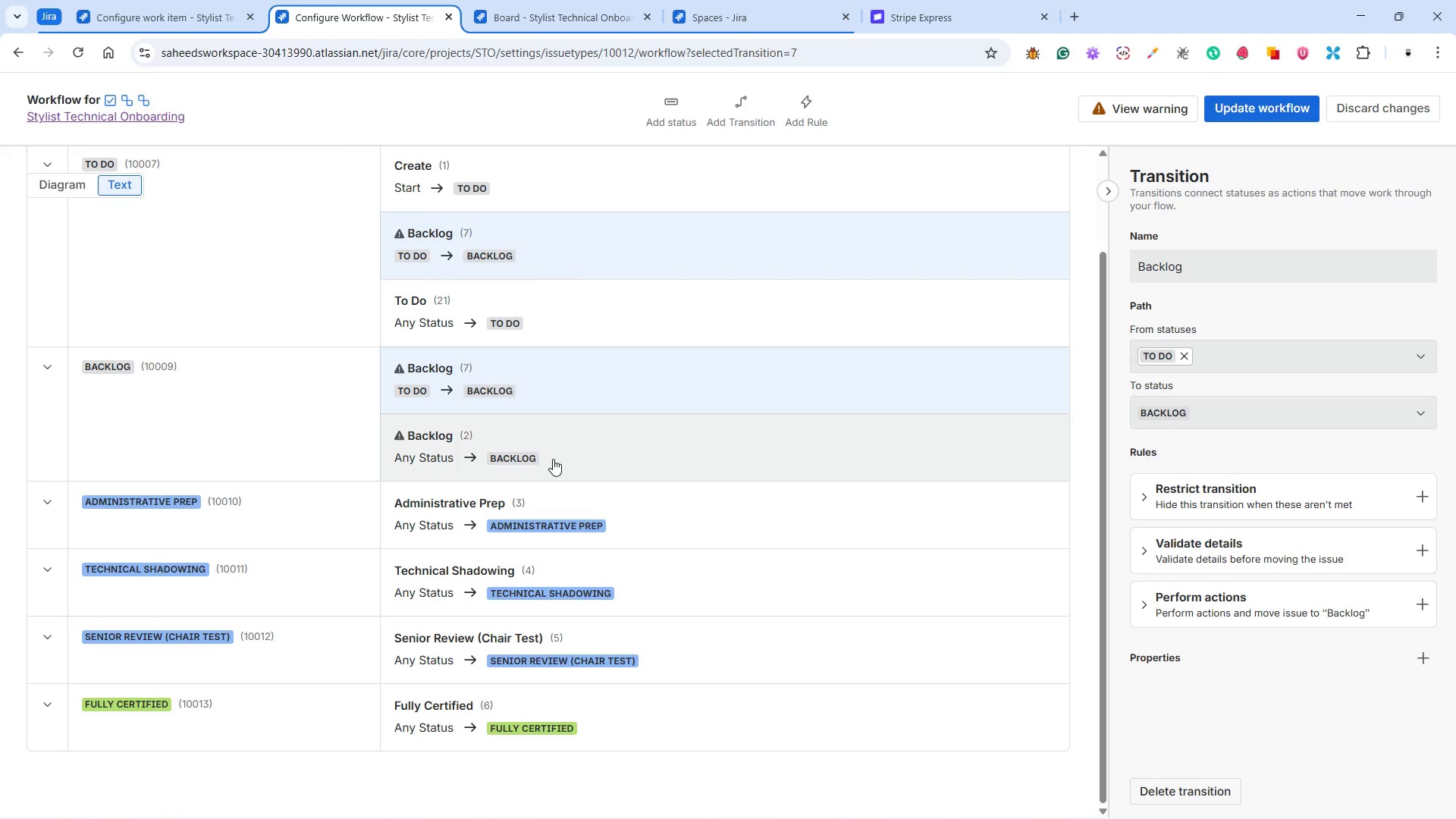 
left_click([553, 459])
 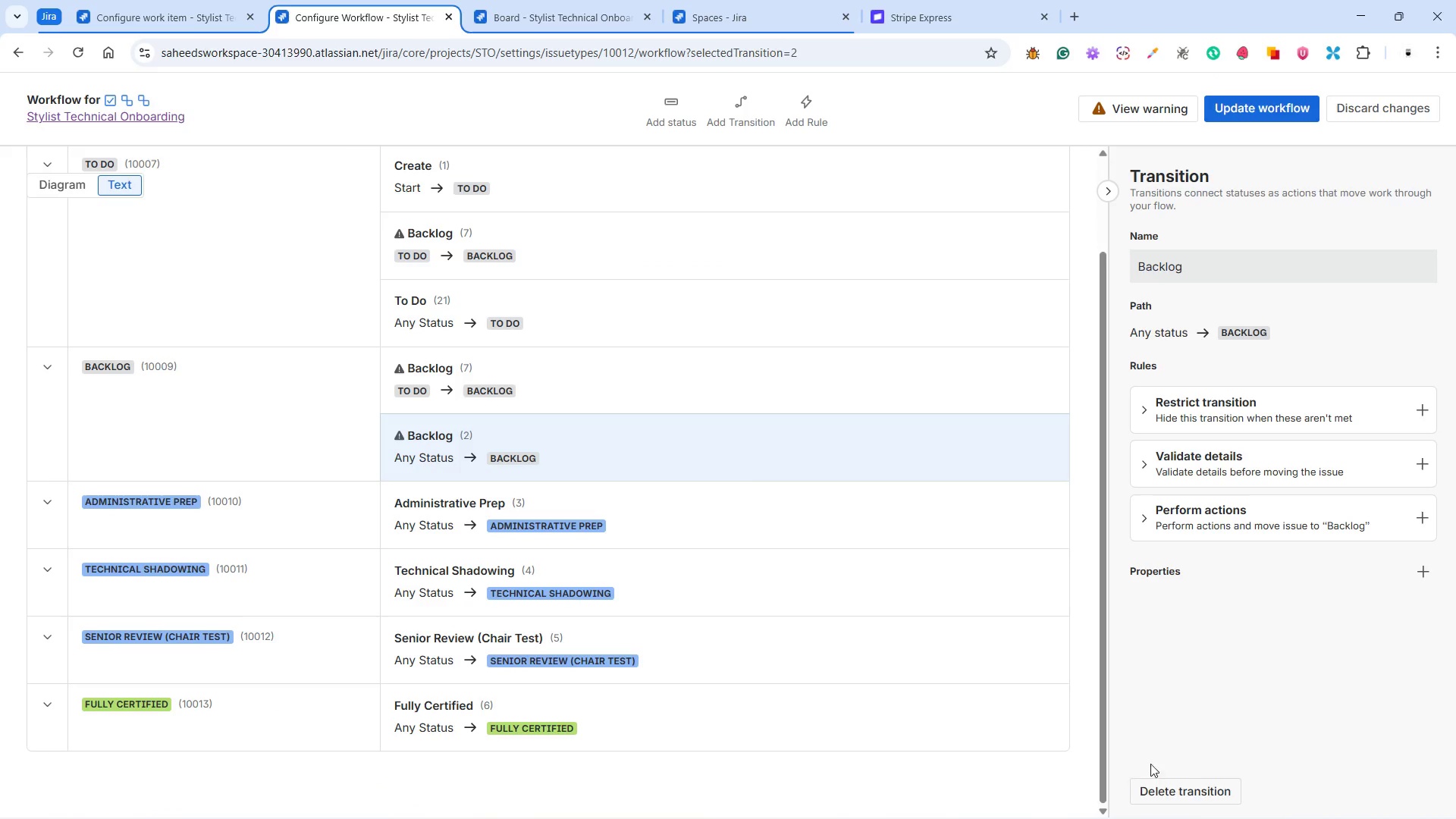 
left_click([1166, 781])
 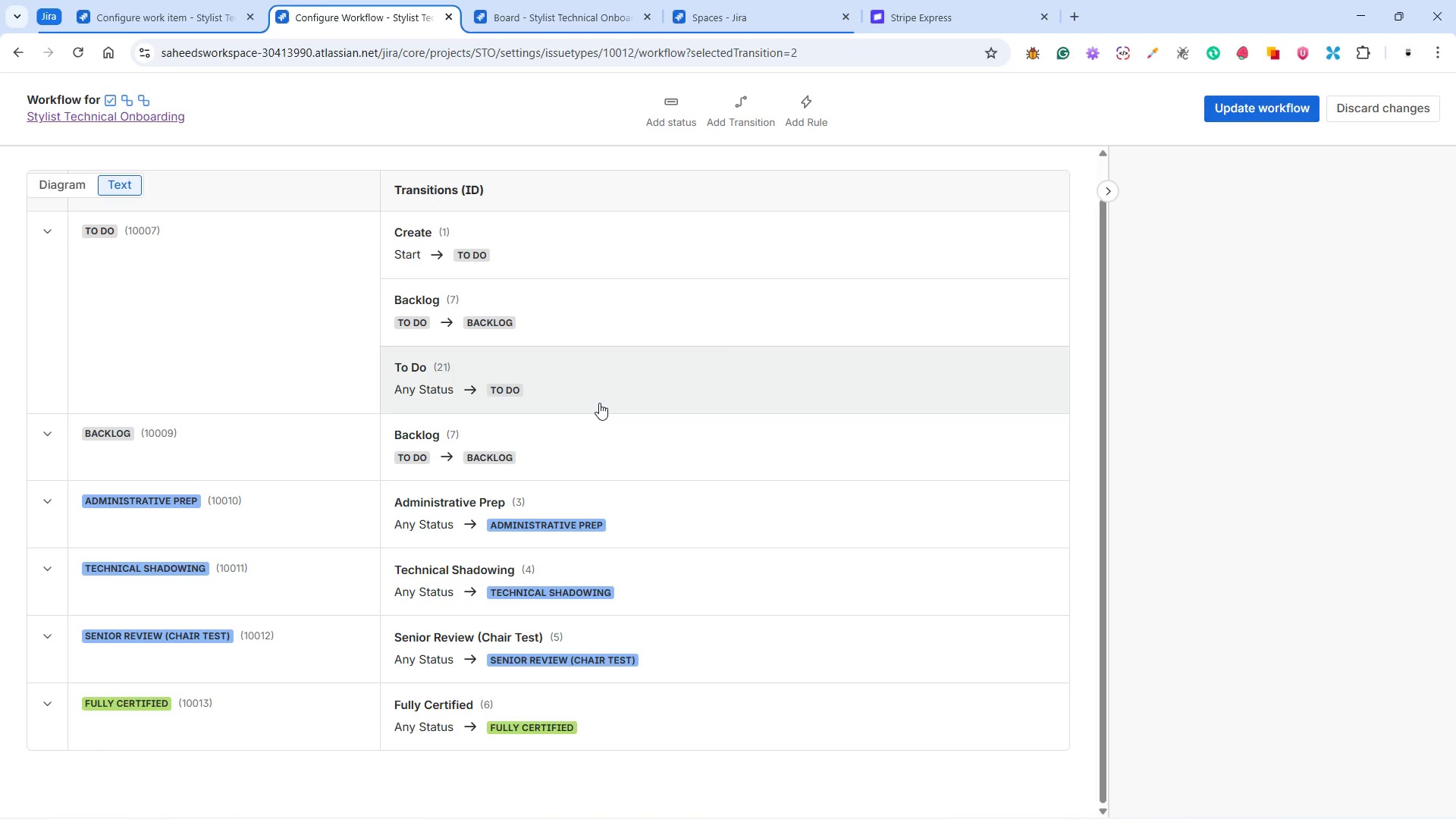 
wait(25.42)
 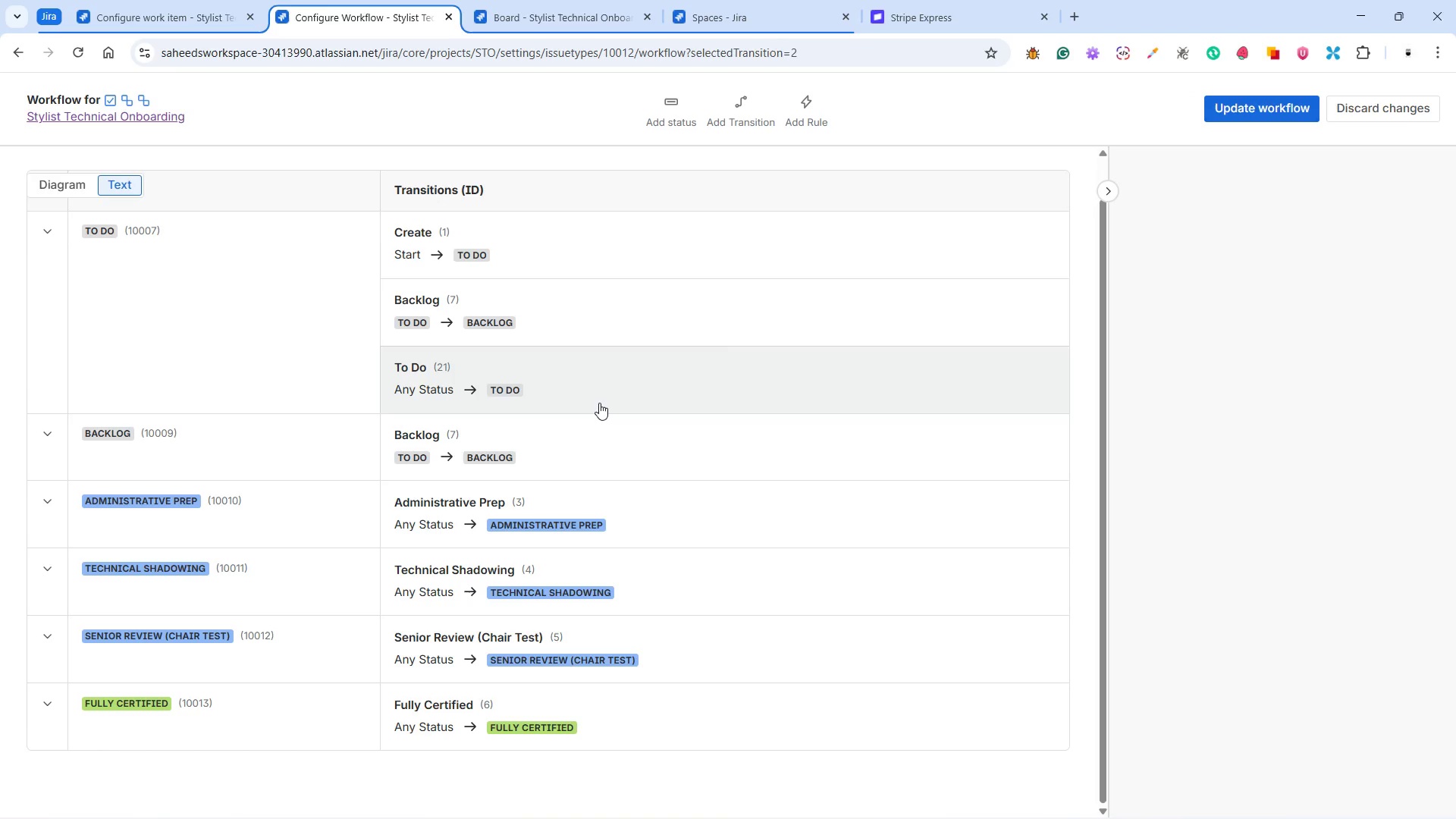 
scroll: coordinate [598, 373], scroll_direction: down, amount: 1.0
 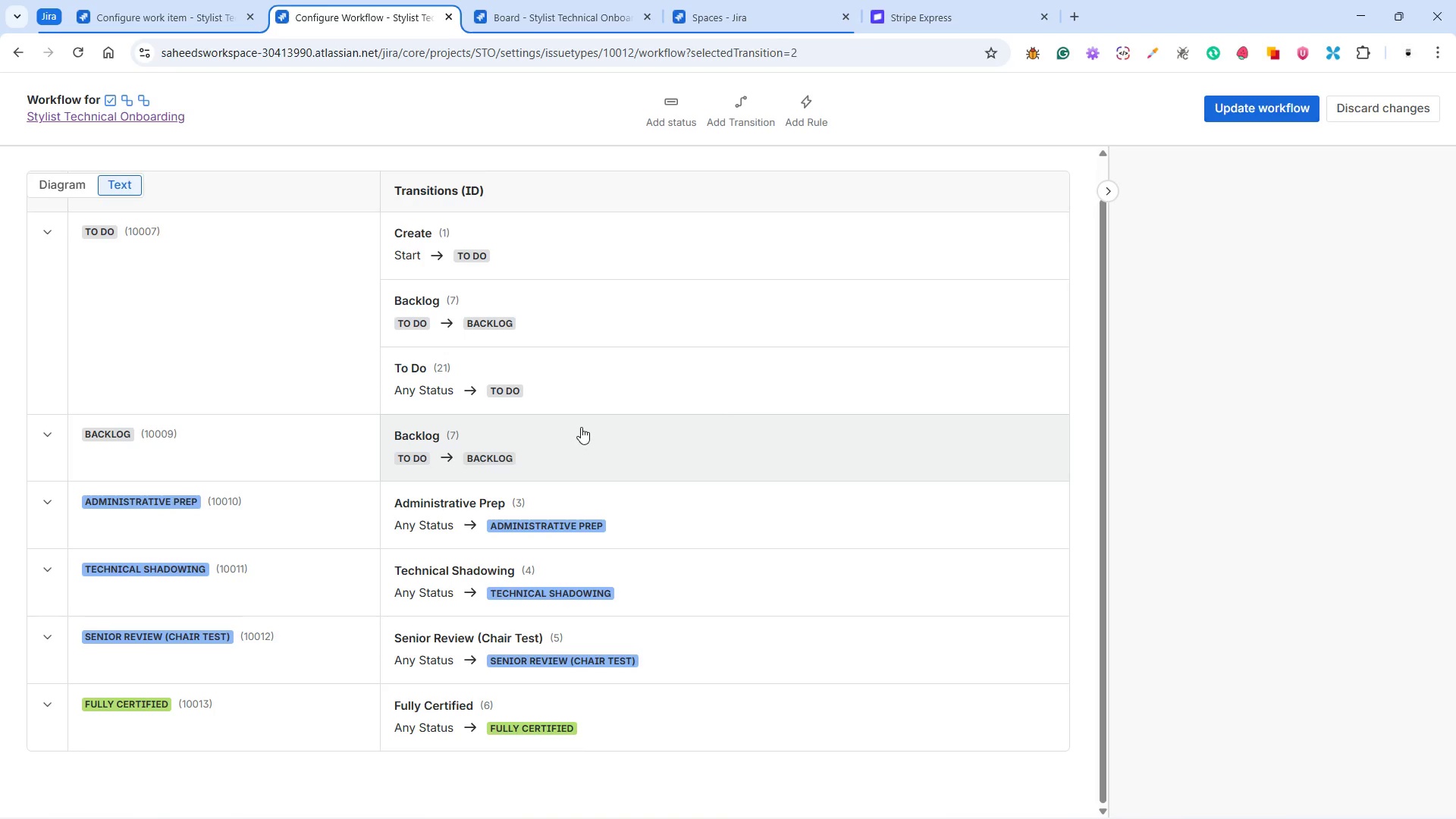 
wait(5.84)
 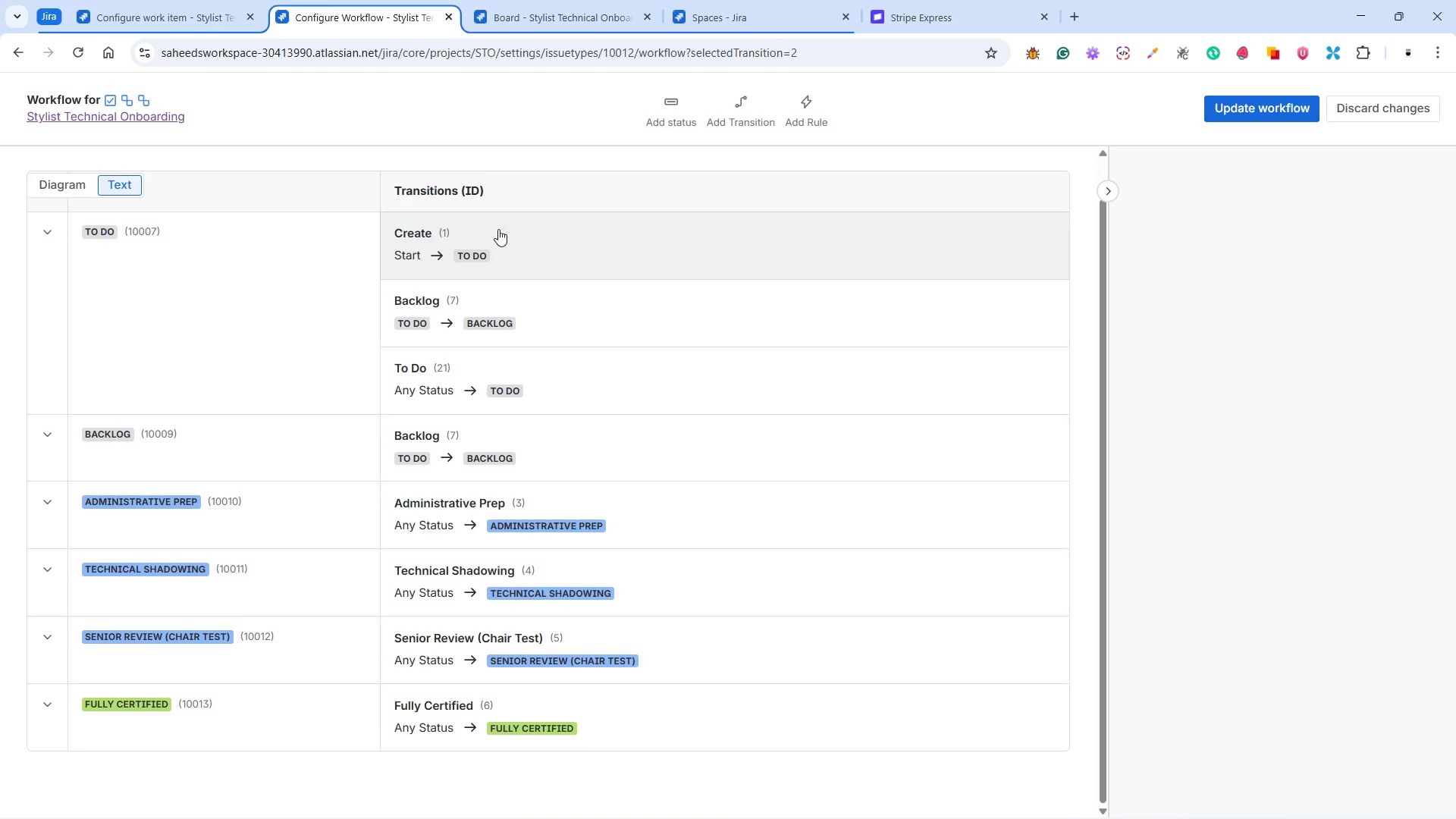 
left_click([544, 443])
 